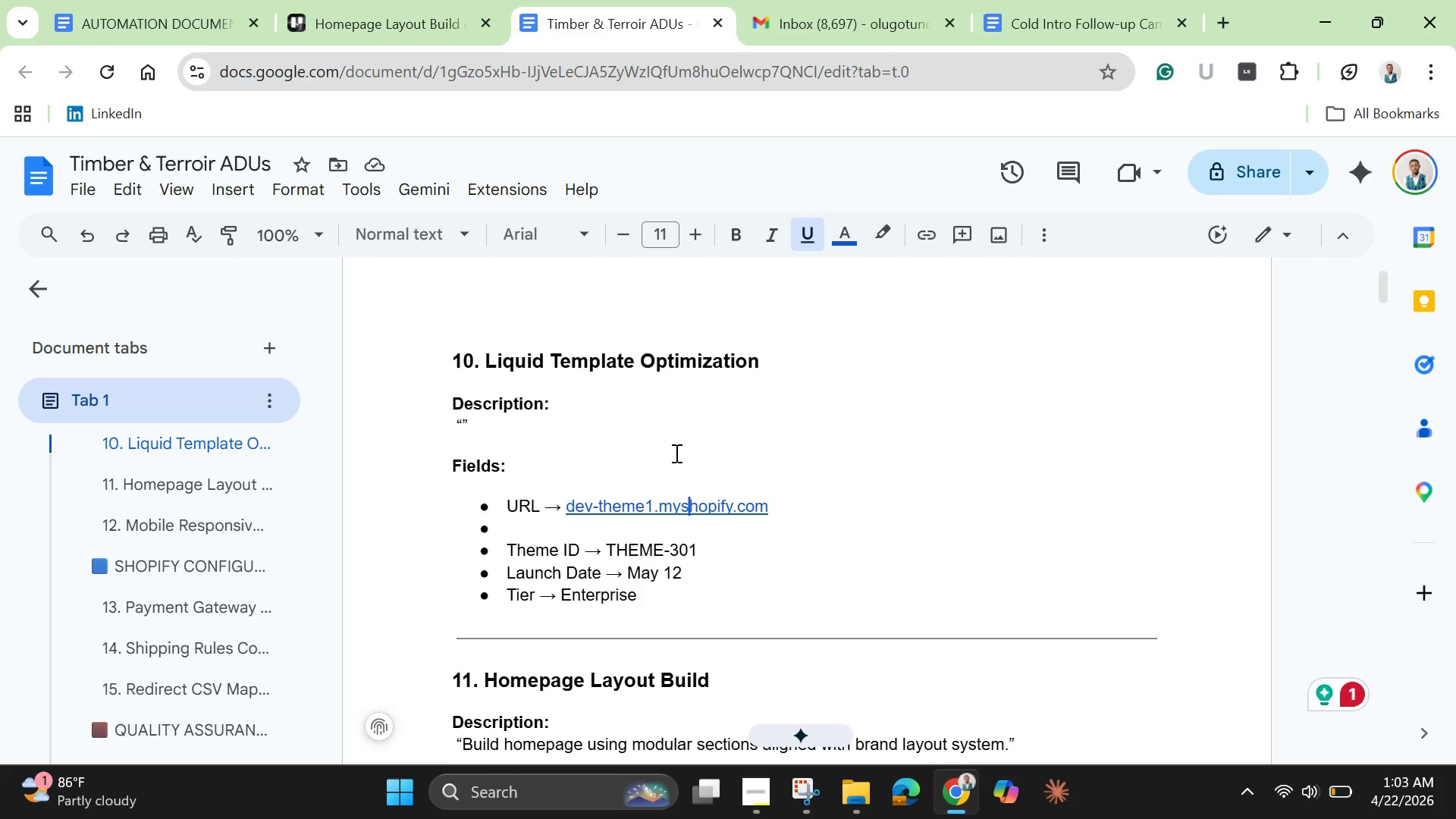 
scroll: coordinate [680, 456], scroll_direction: down, amount: 1.0
 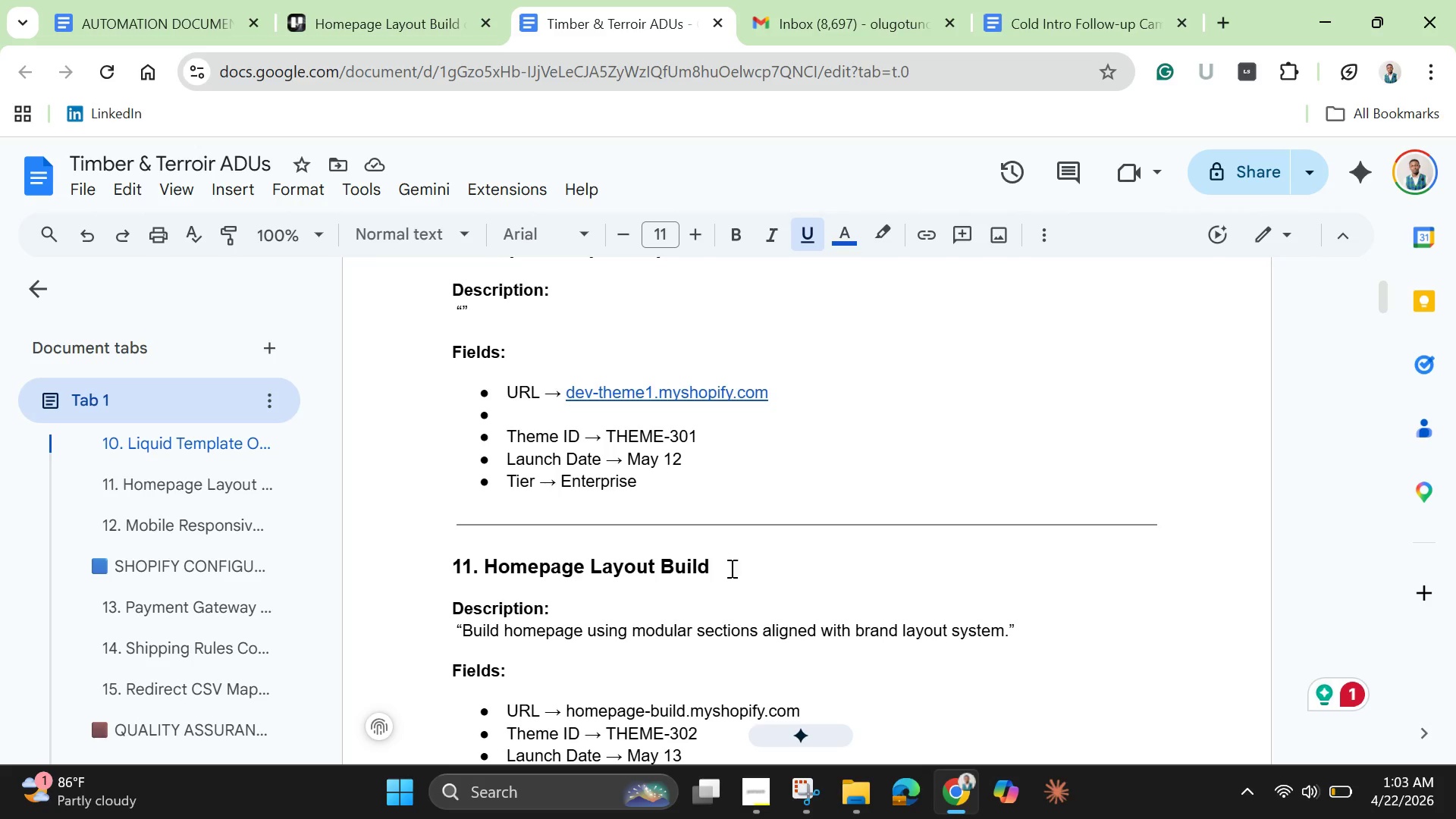 
left_click_drag(start_coordinate=[744, 575], to_coordinate=[374, 257])
 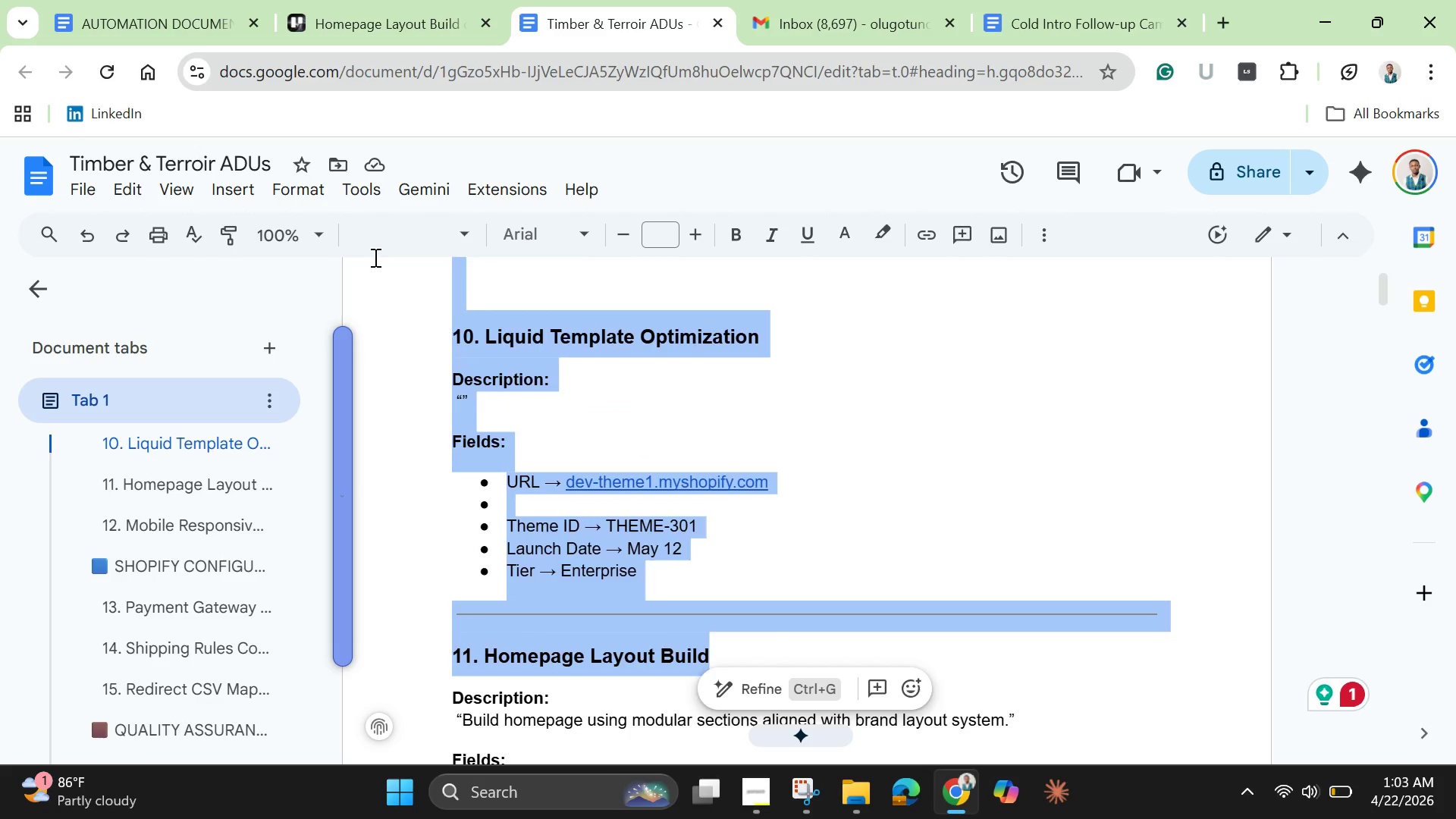 
key(Backspace)
 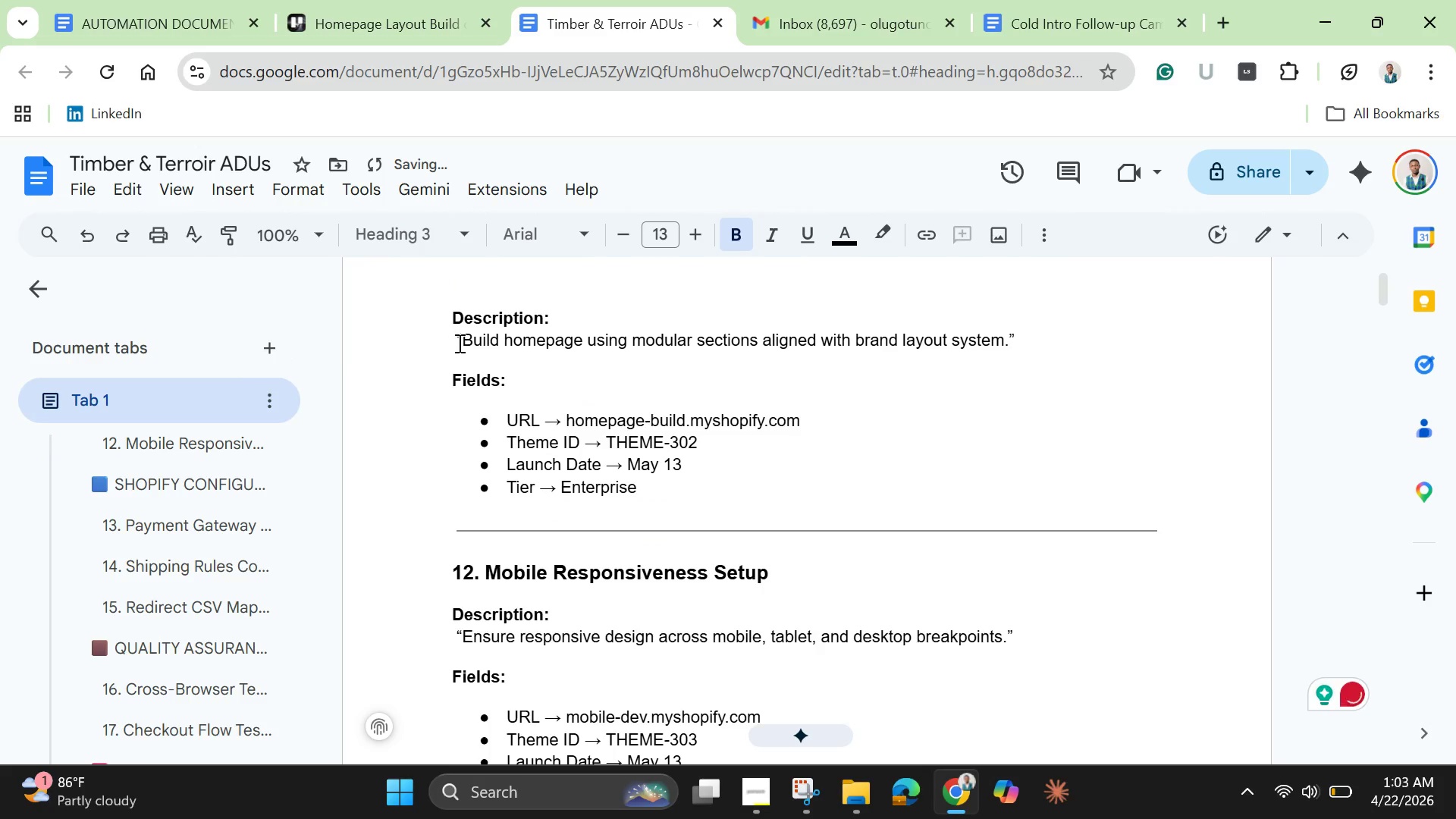 
left_click_drag(start_coordinate=[460, 344], to_coordinate=[1010, 339])
 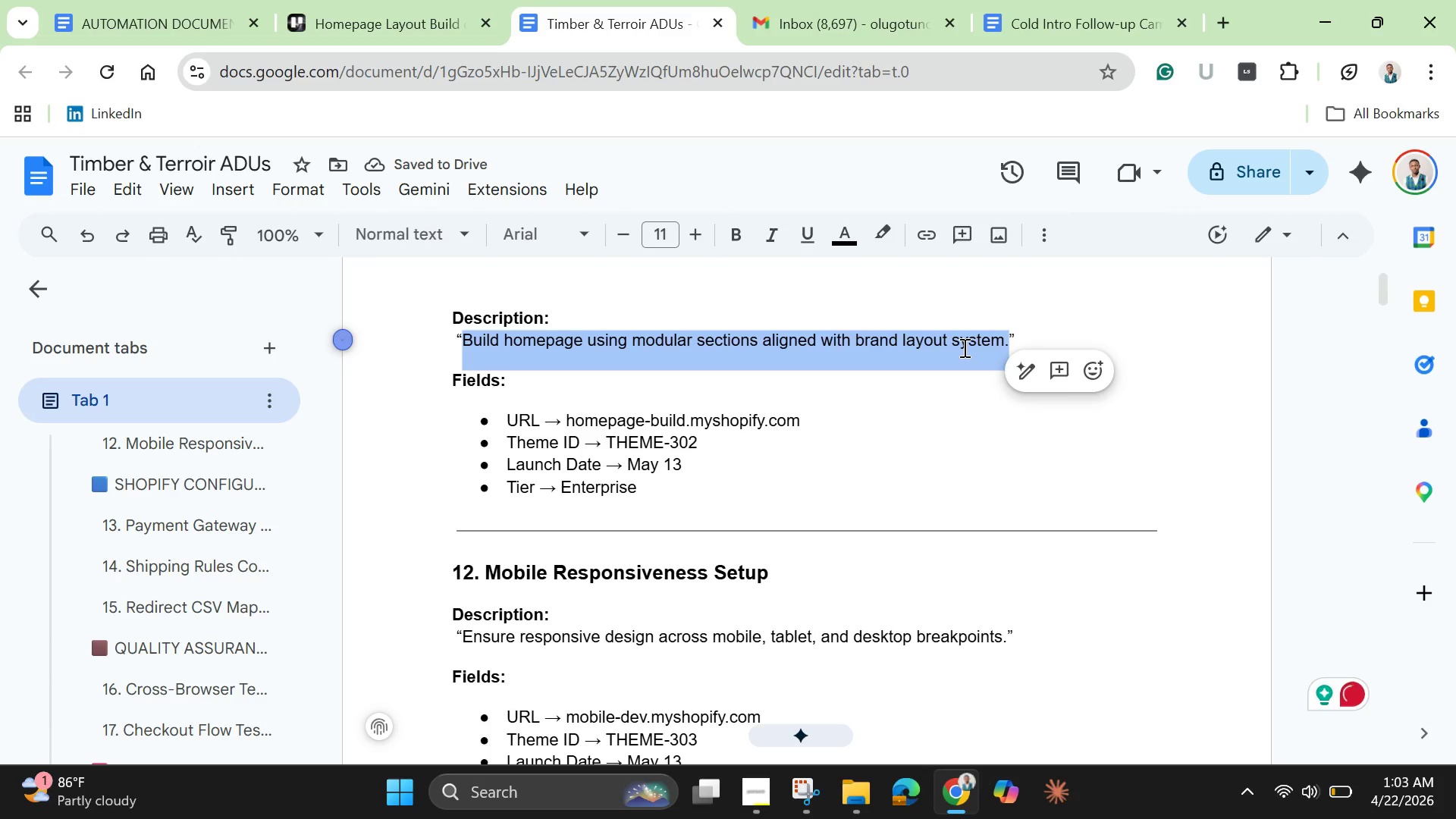 
right_click([963, 347])
 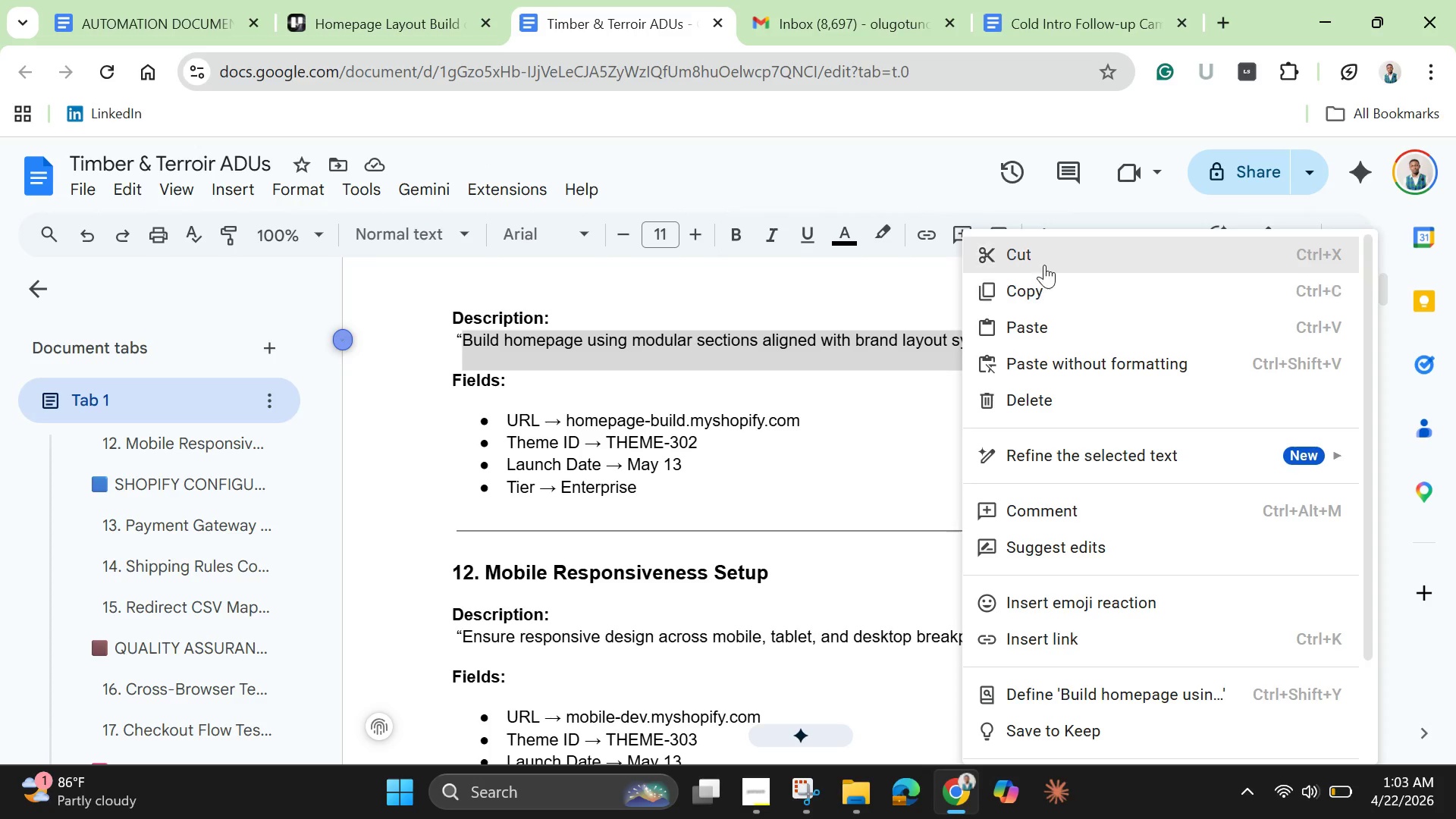 
left_click([1043, 259])
 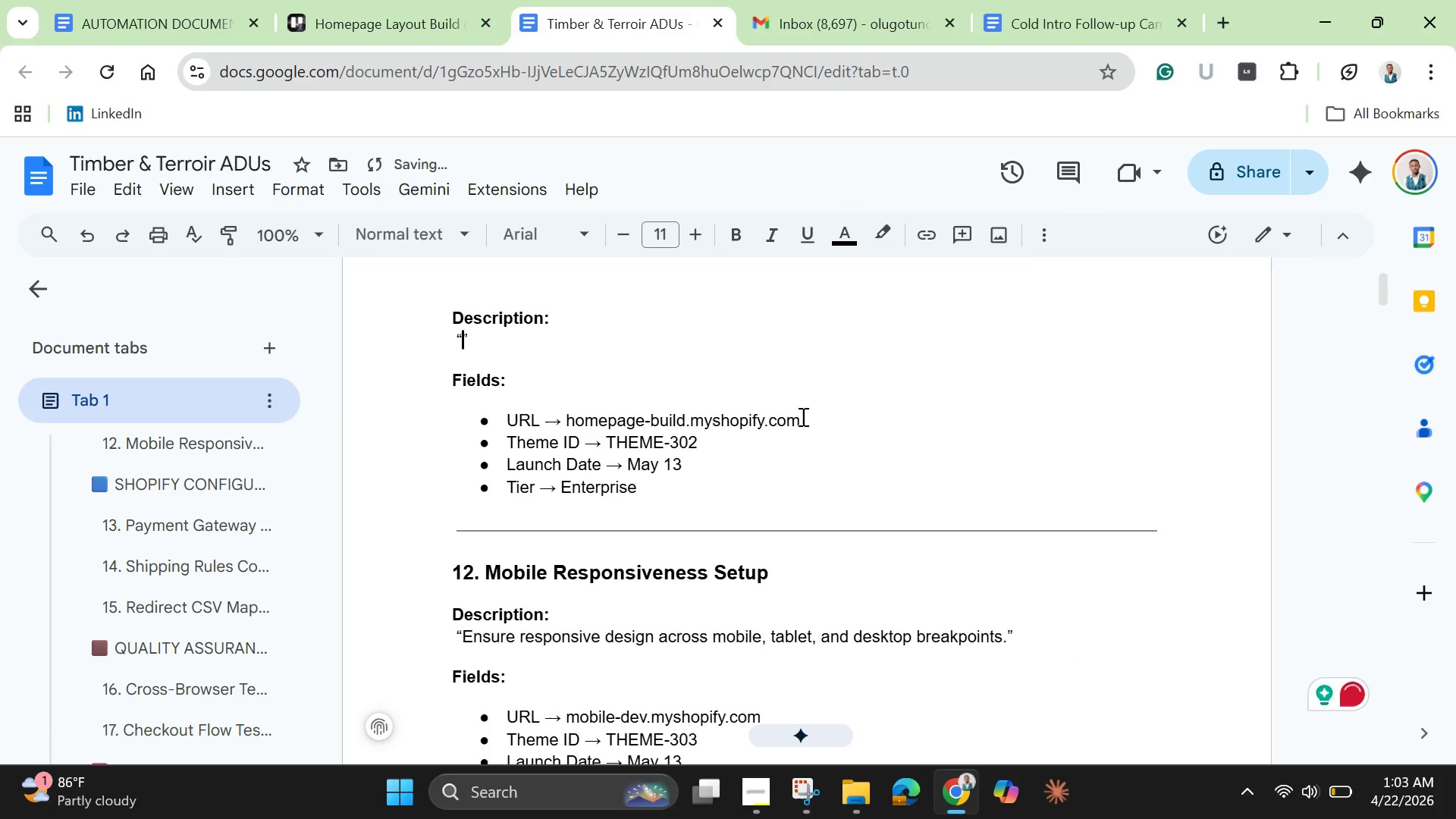 
left_click([802, 418])
 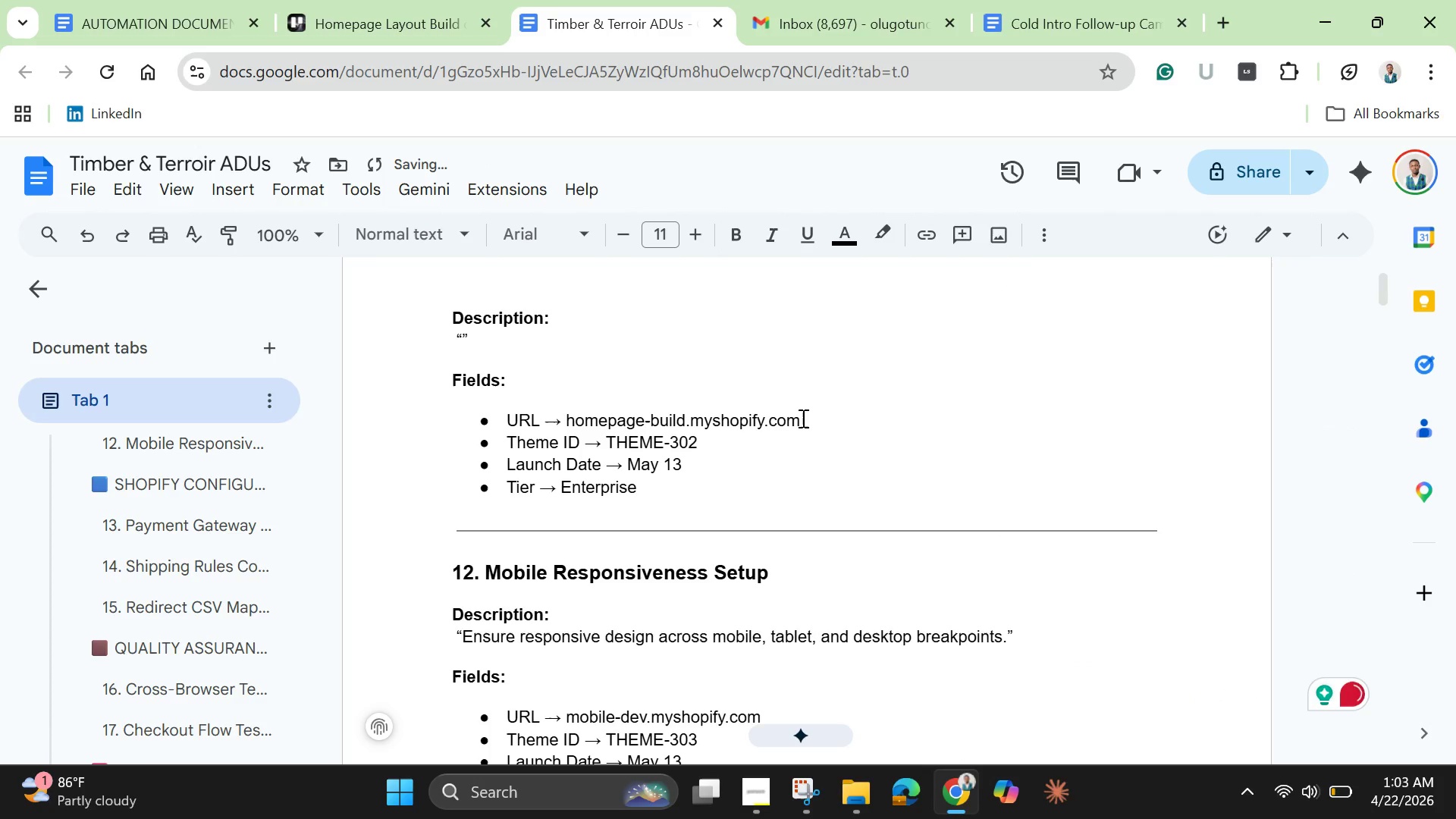 
key(Enter)
 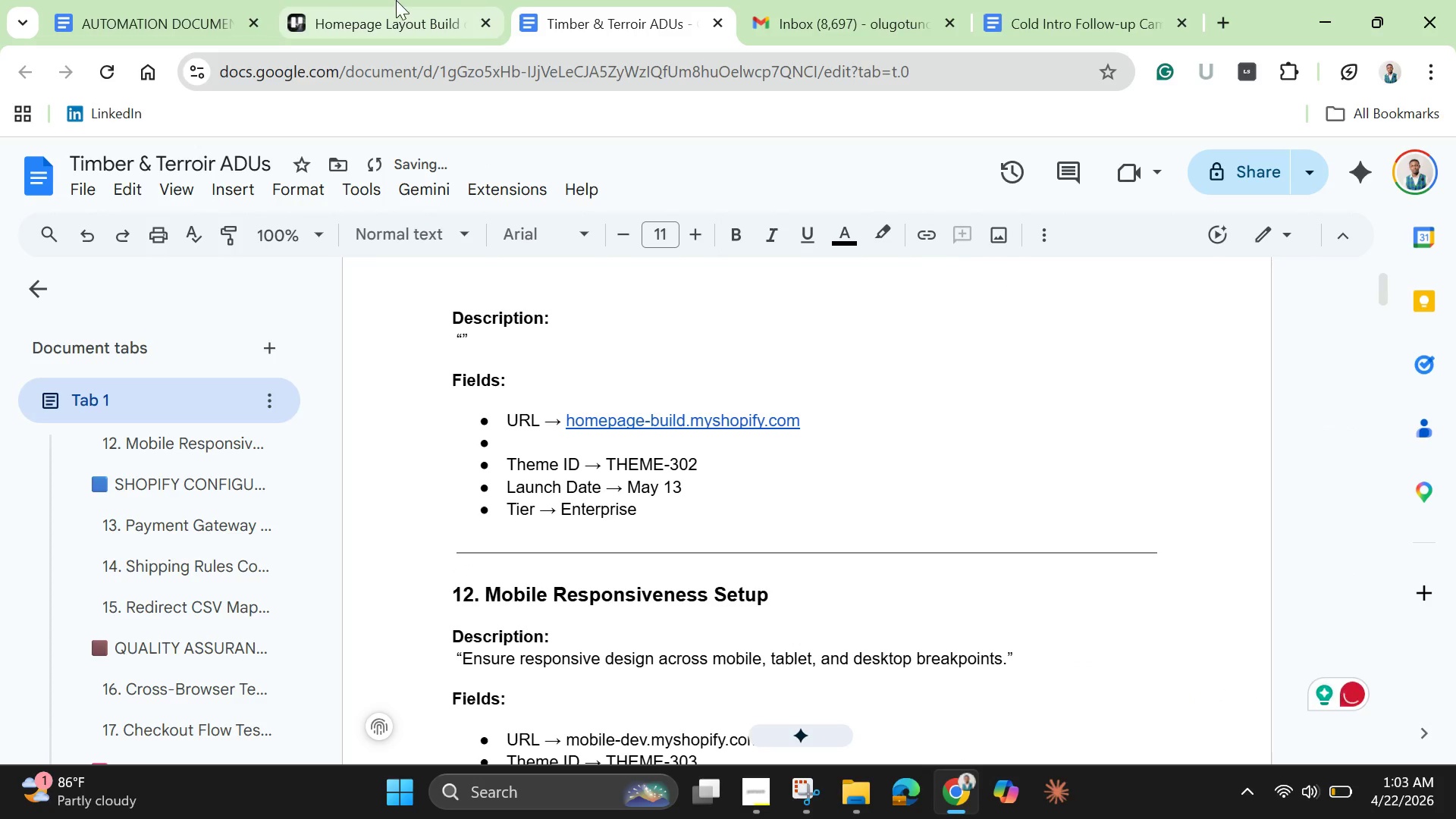 
left_click([374, 3])
 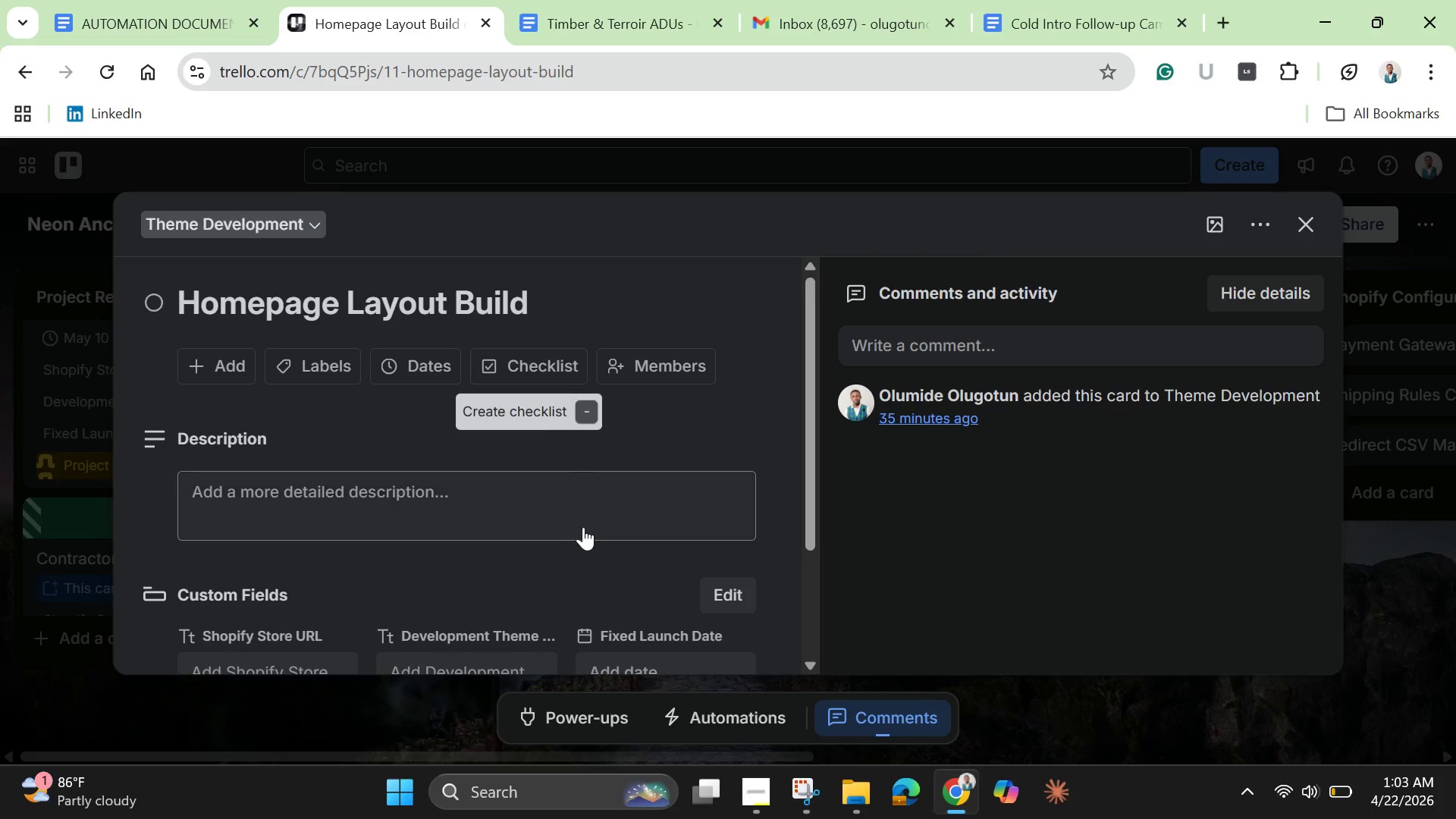 
left_click([553, 510])
 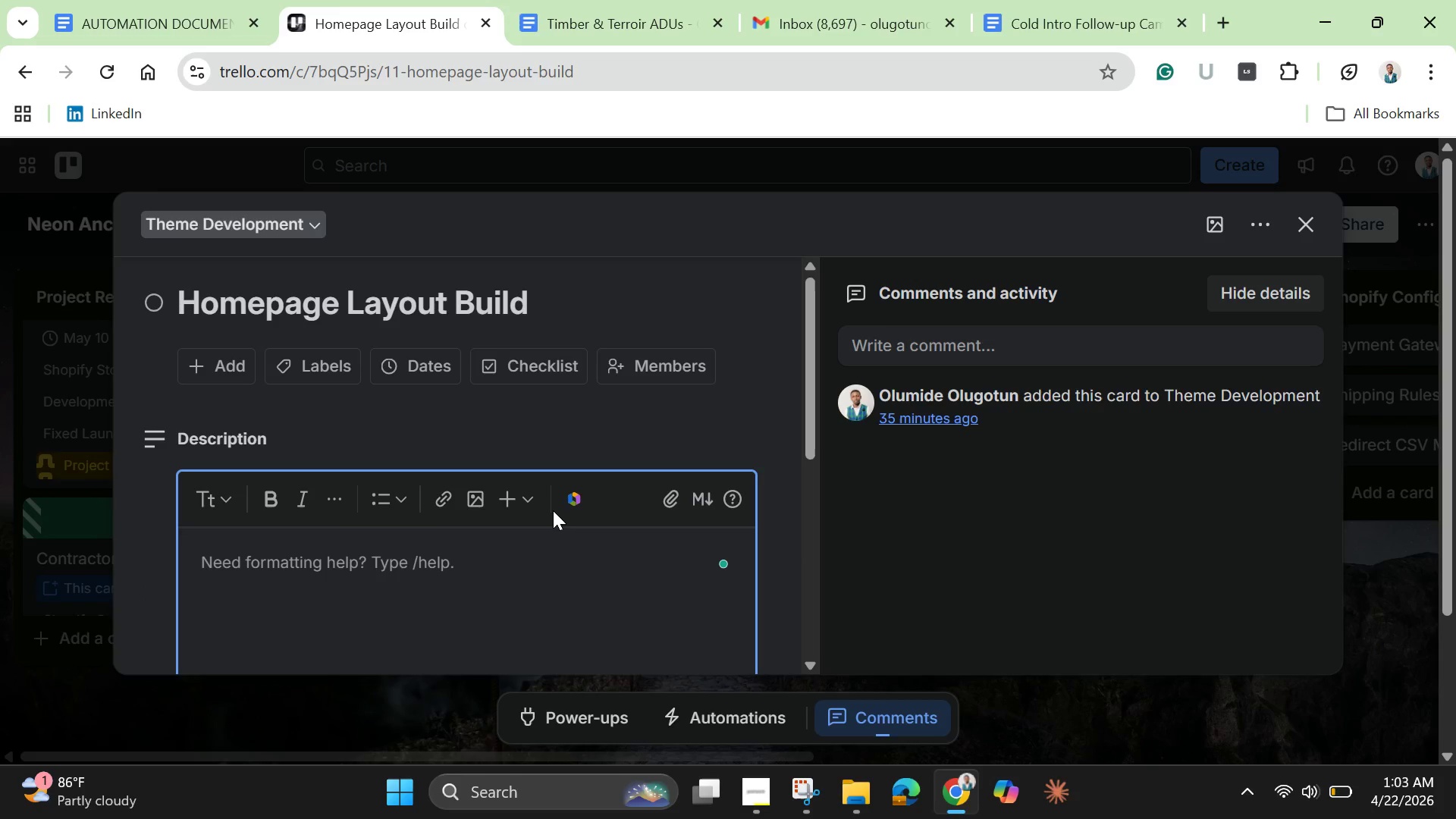 
key(Control+V)
 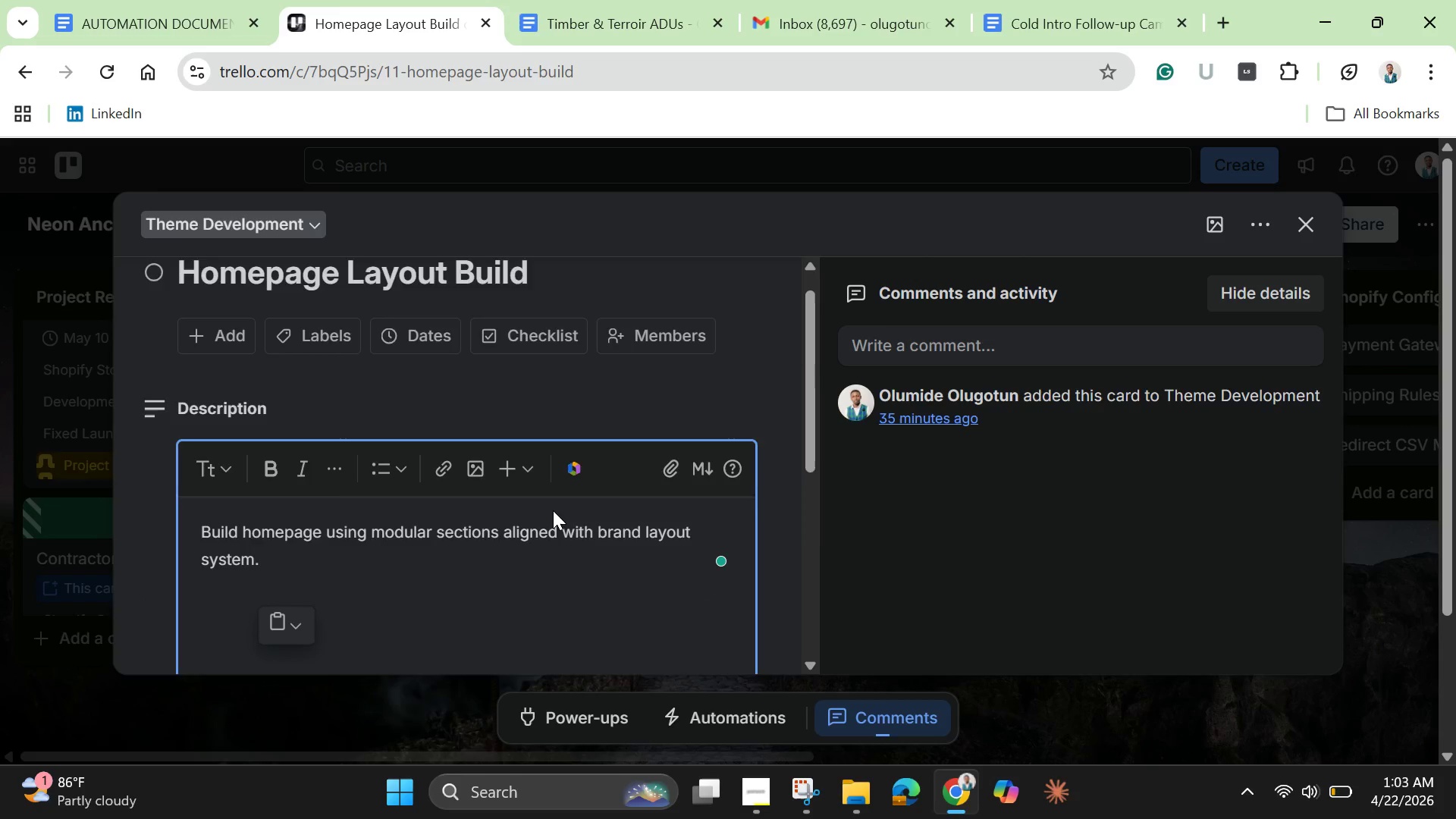 
scroll: coordinate [553, 510], scroll_direction: down, amount: 2.0
 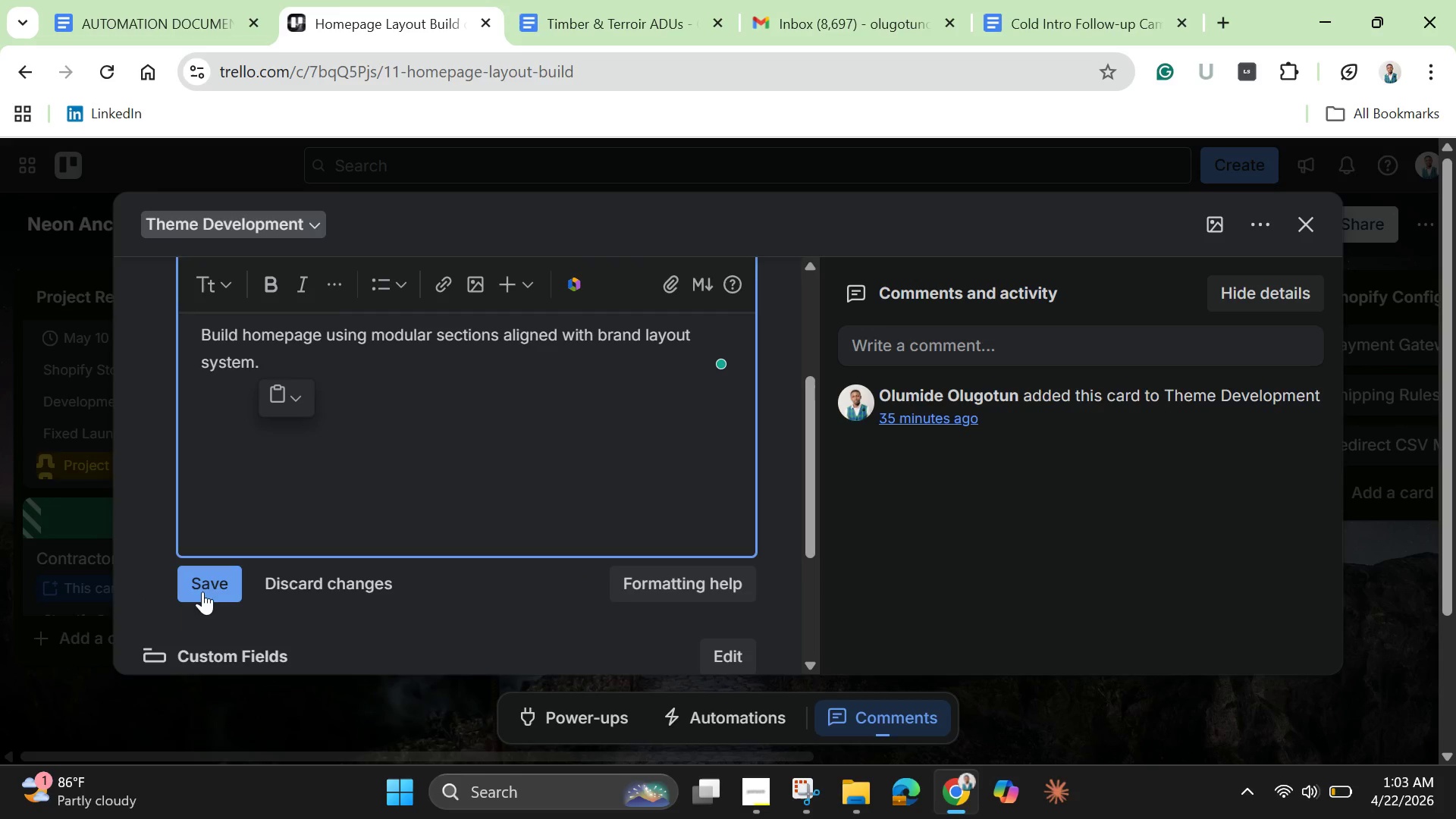 
left_click([205, 589])
 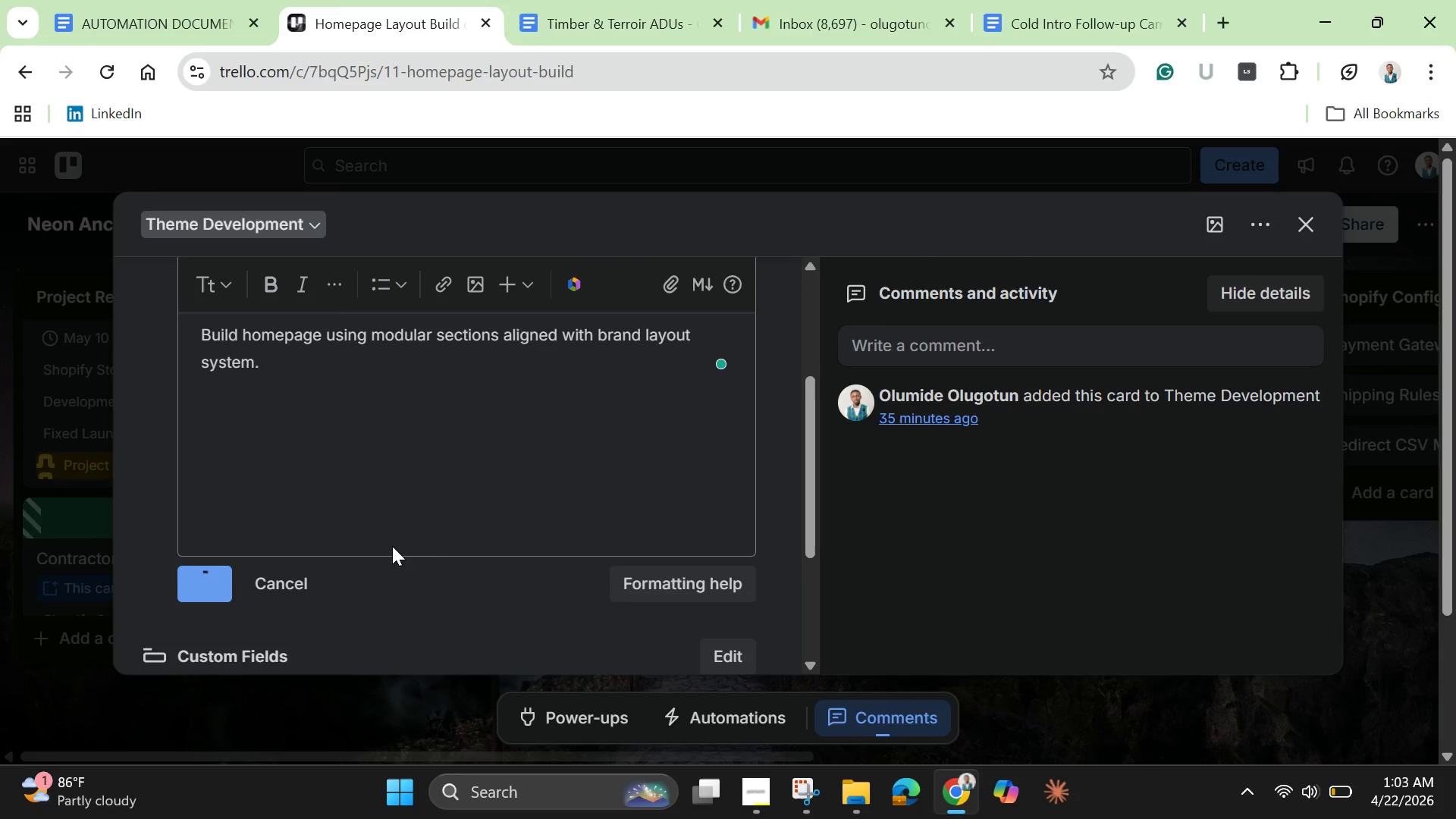 
mouse_move([436, 542])
 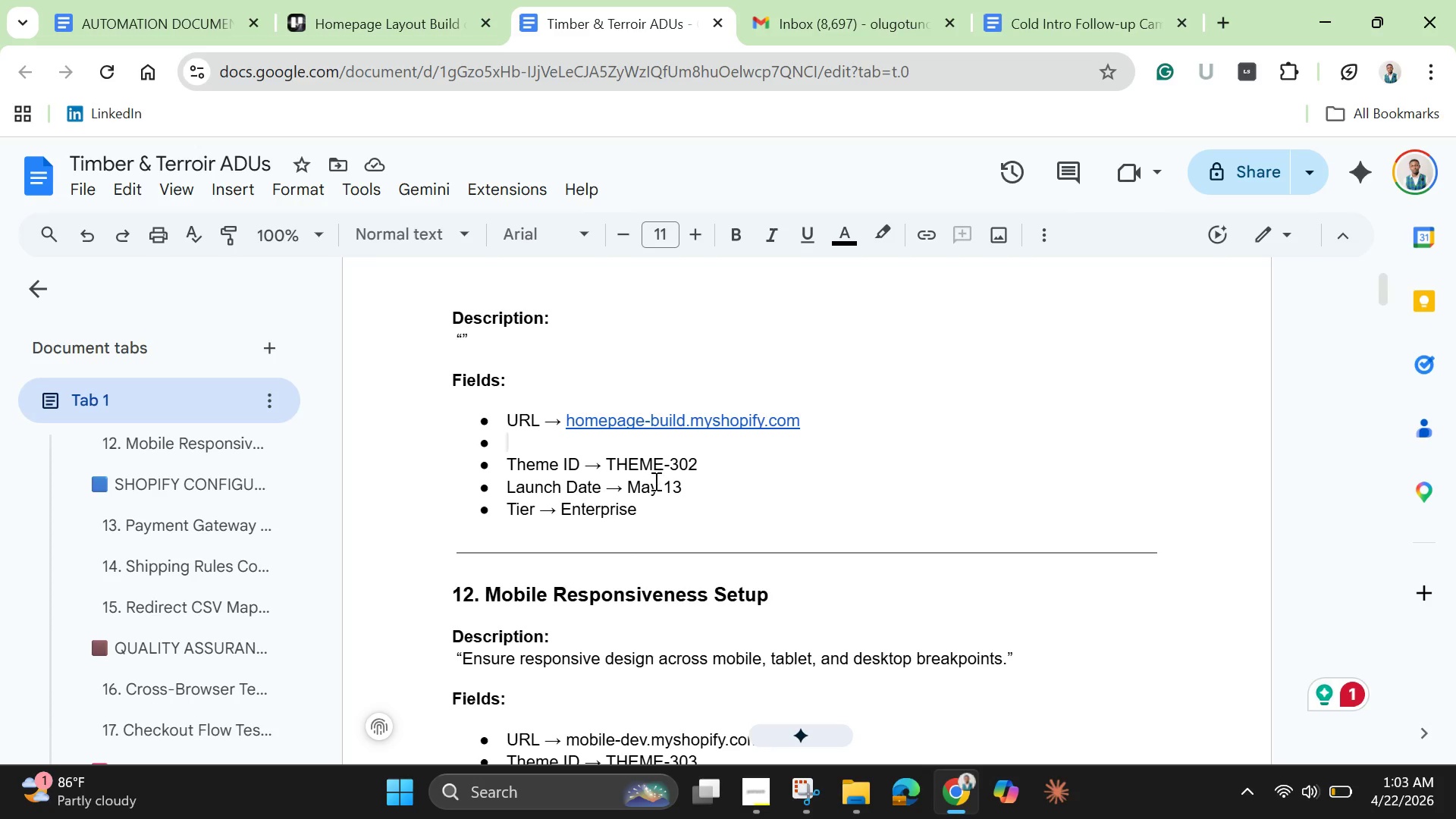 
left_click([675, 418])
 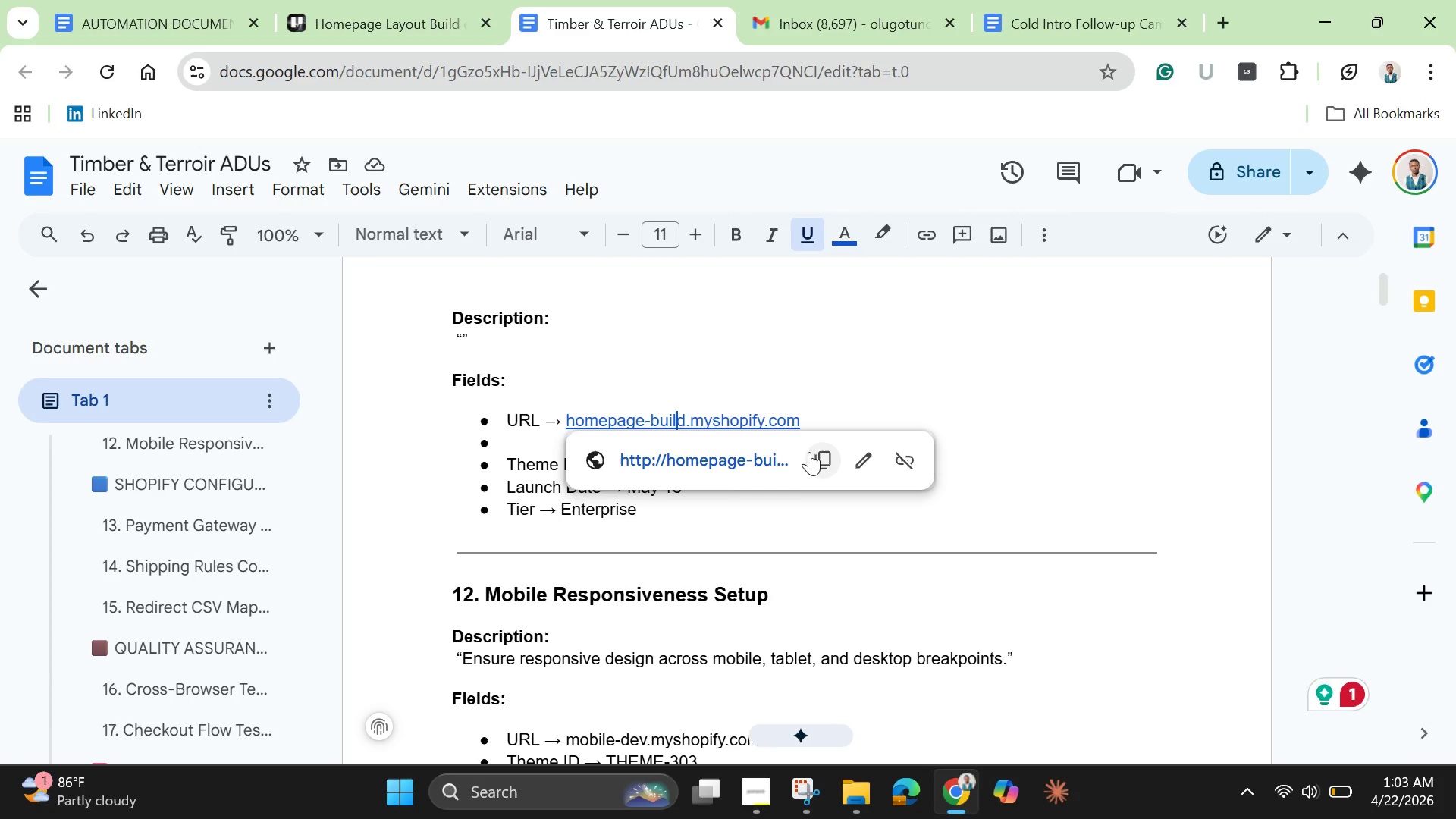 
left_click([818, 457])
 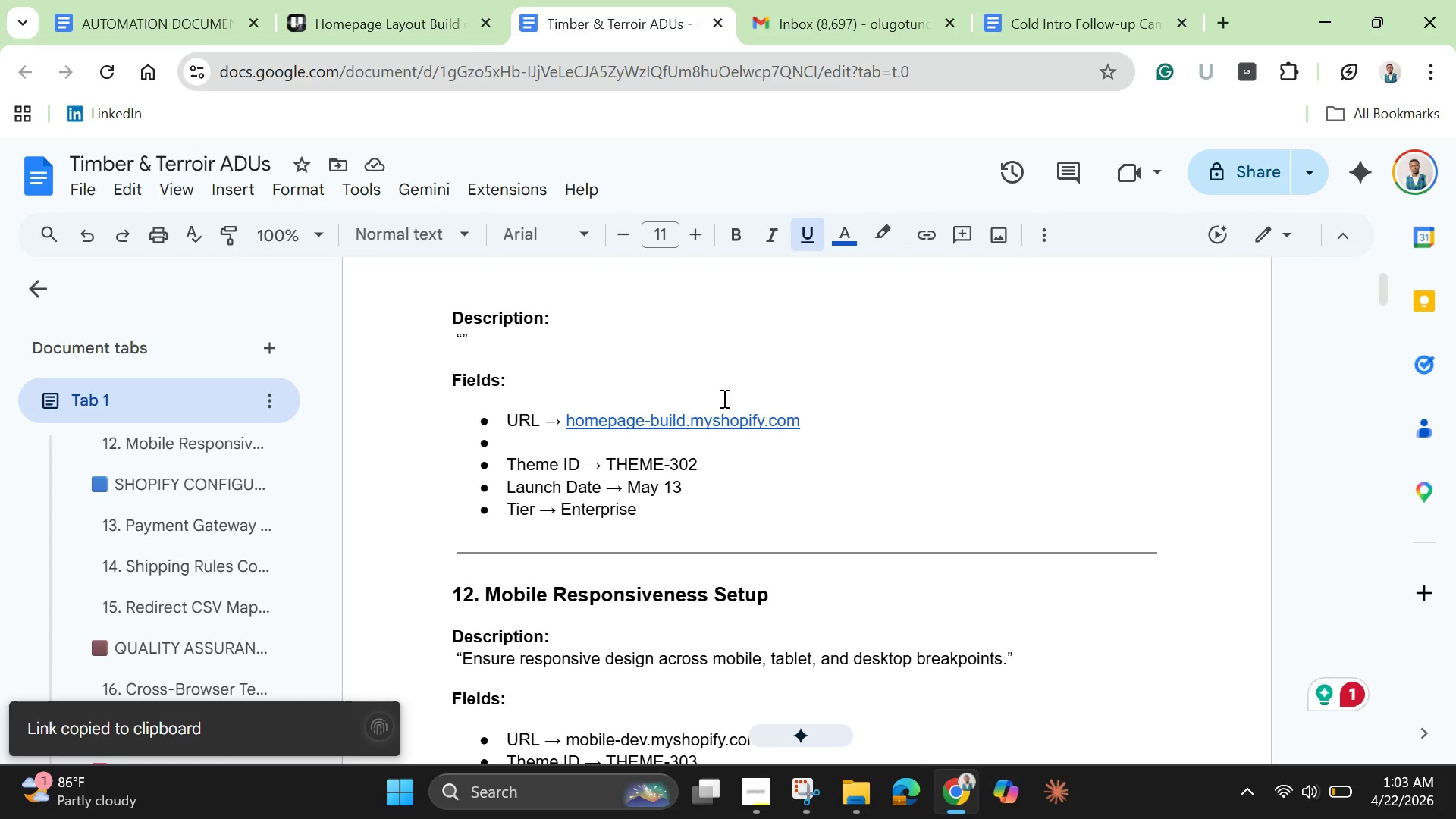 
left_click([400, 17])
 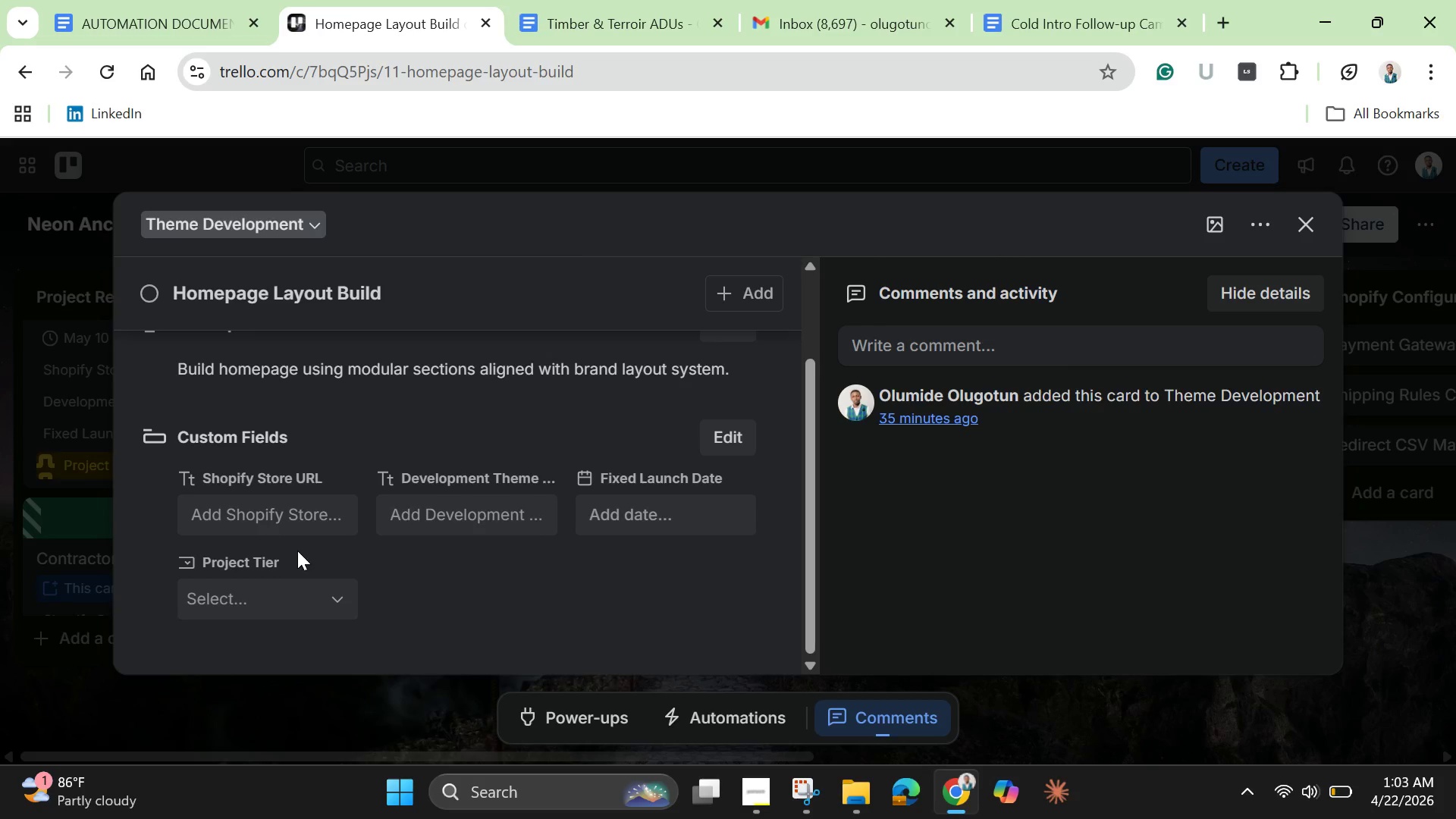 
left_click([295, 519])
 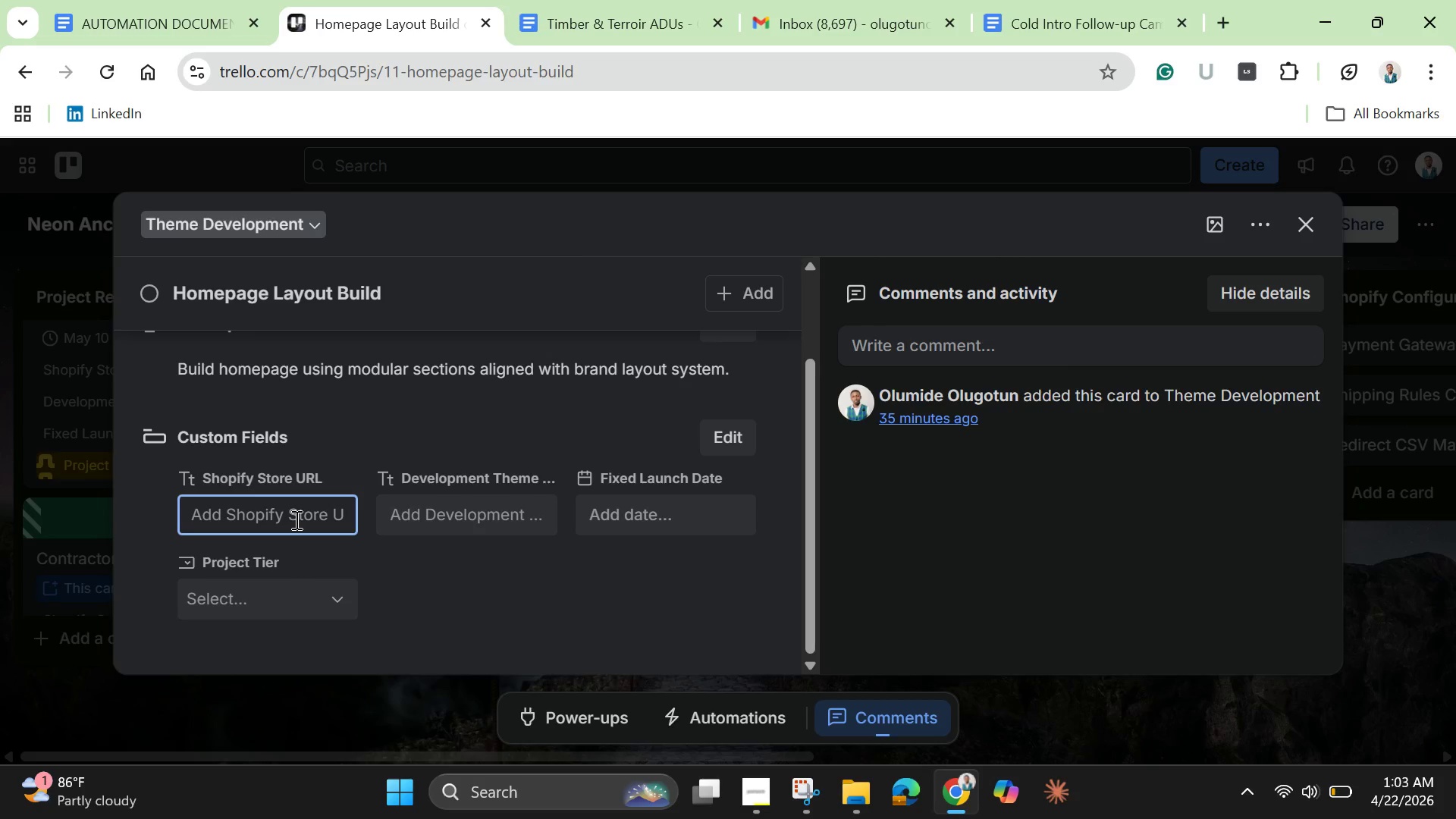 
key(Control+V)
 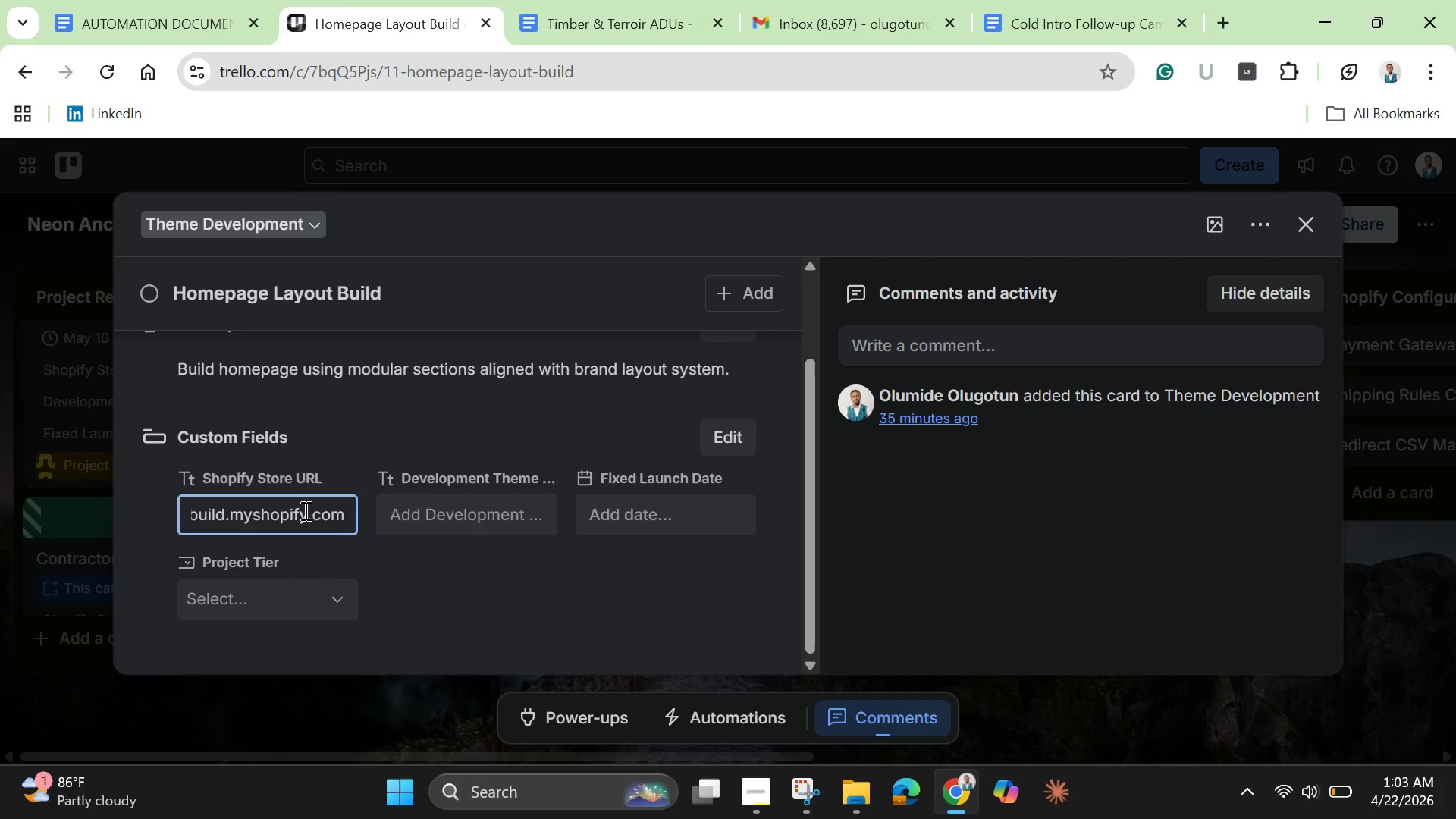 
key(Enter)
 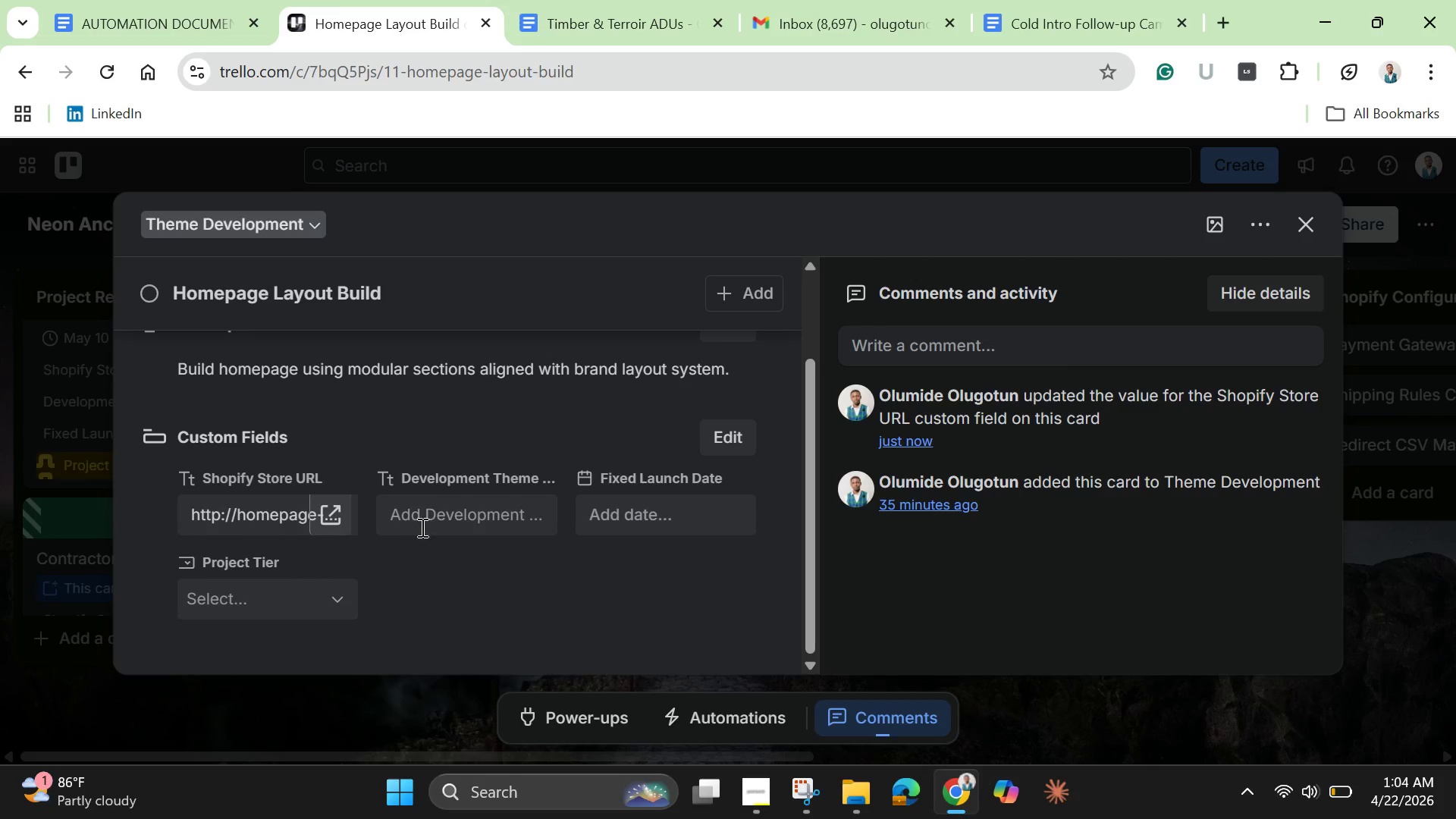 
left_click([429, 515])
 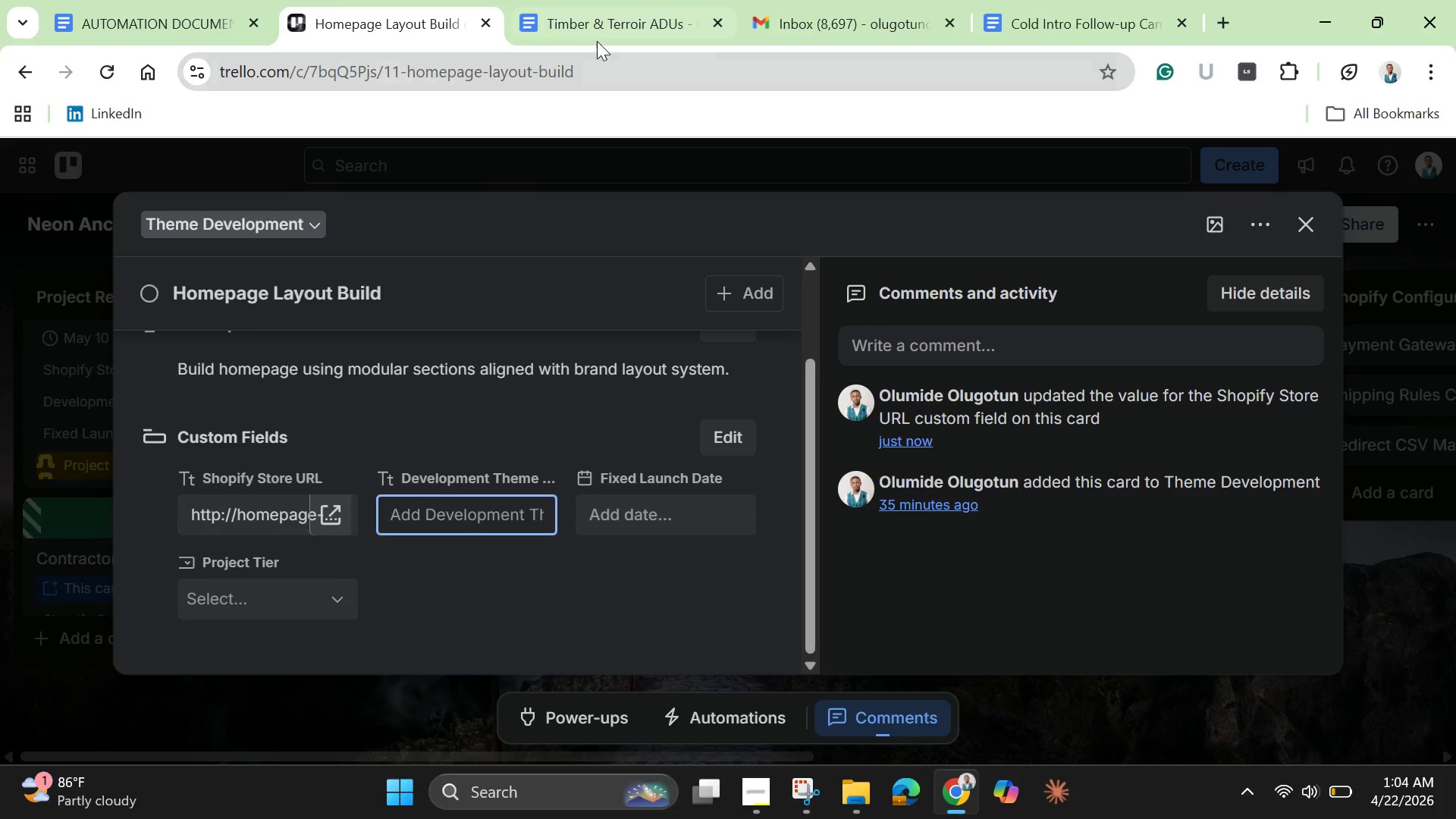 
left_click([600, 25])
 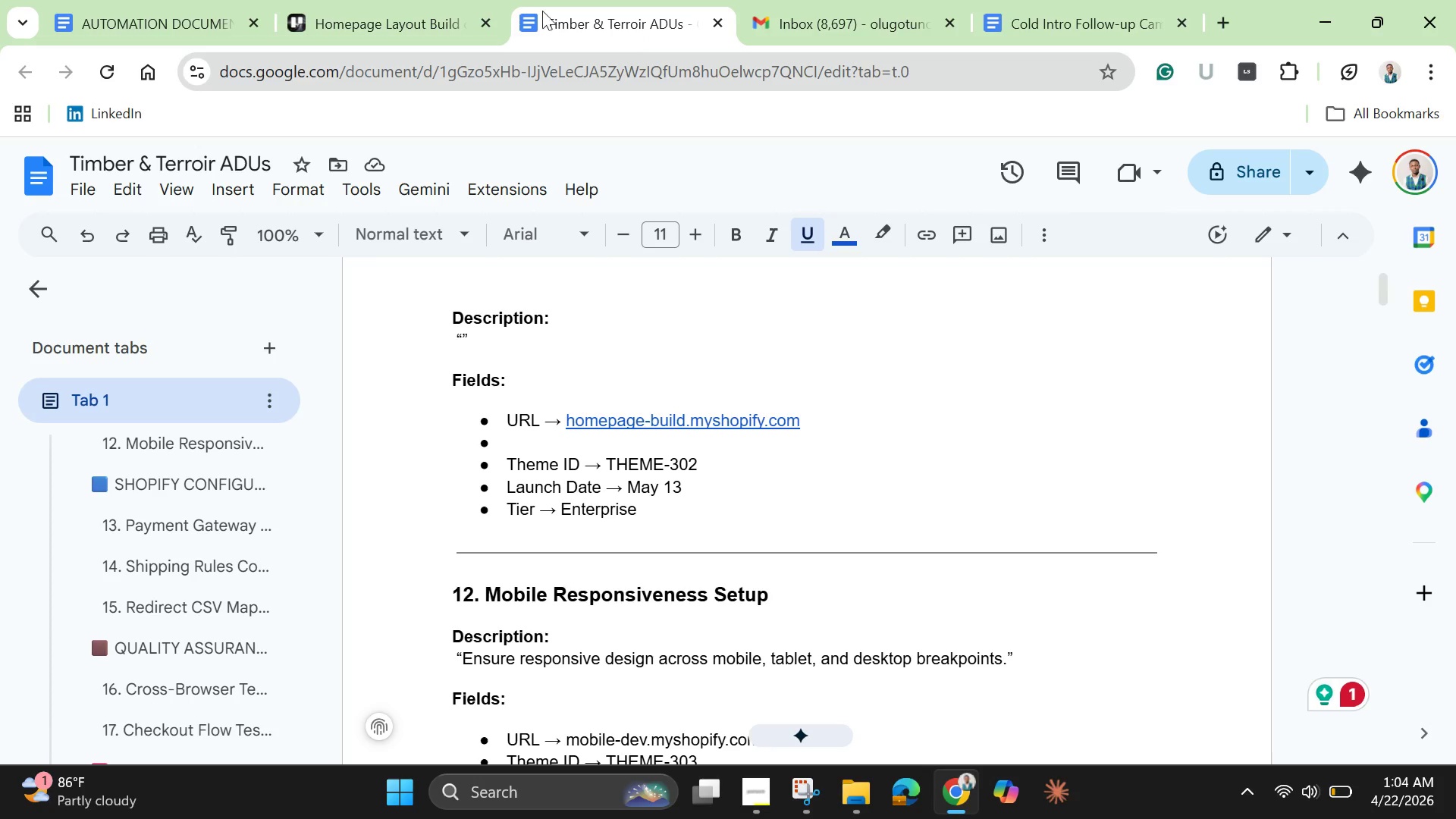 
left_click([383, 17])
 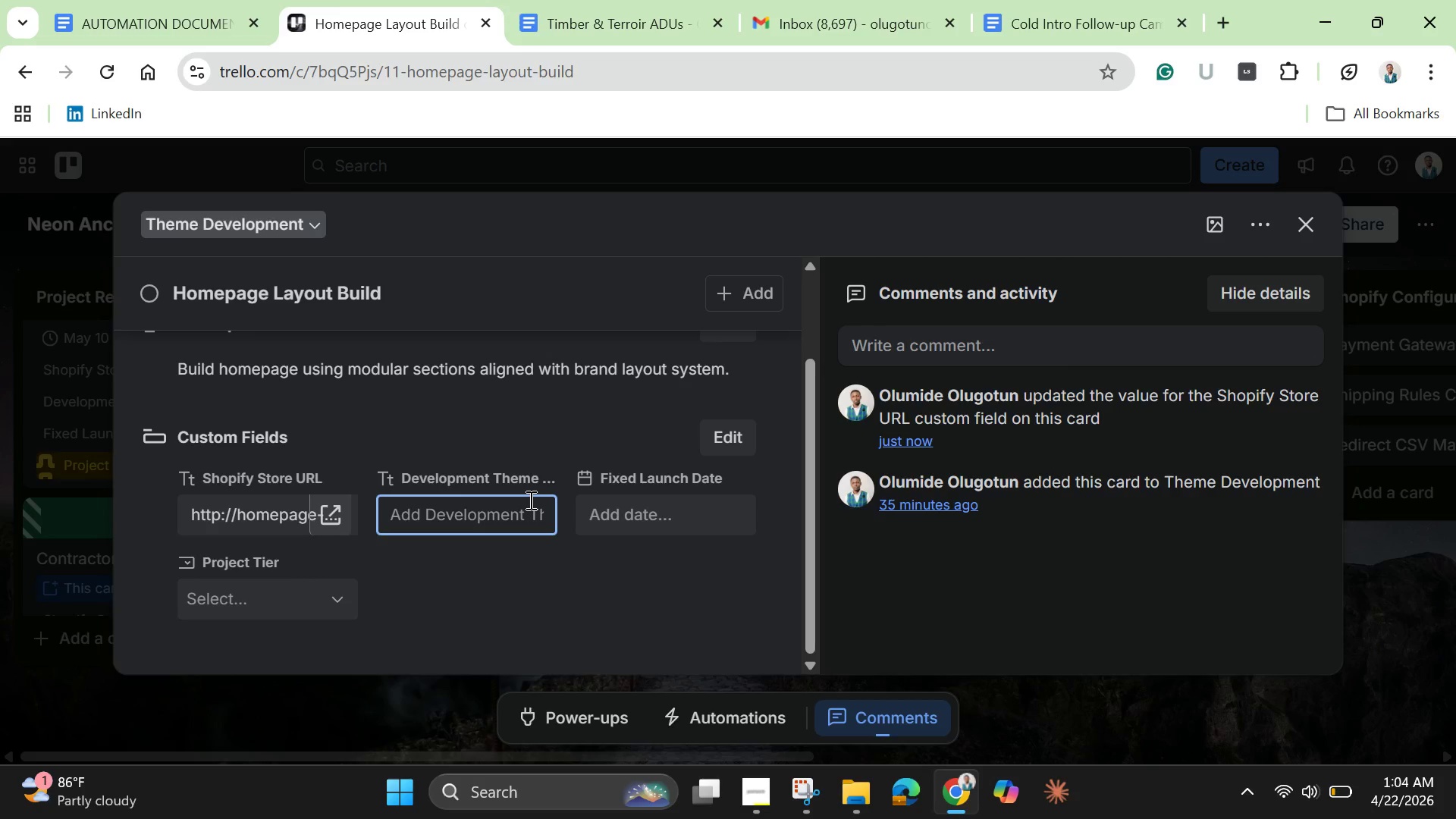 
wait(5.33)
 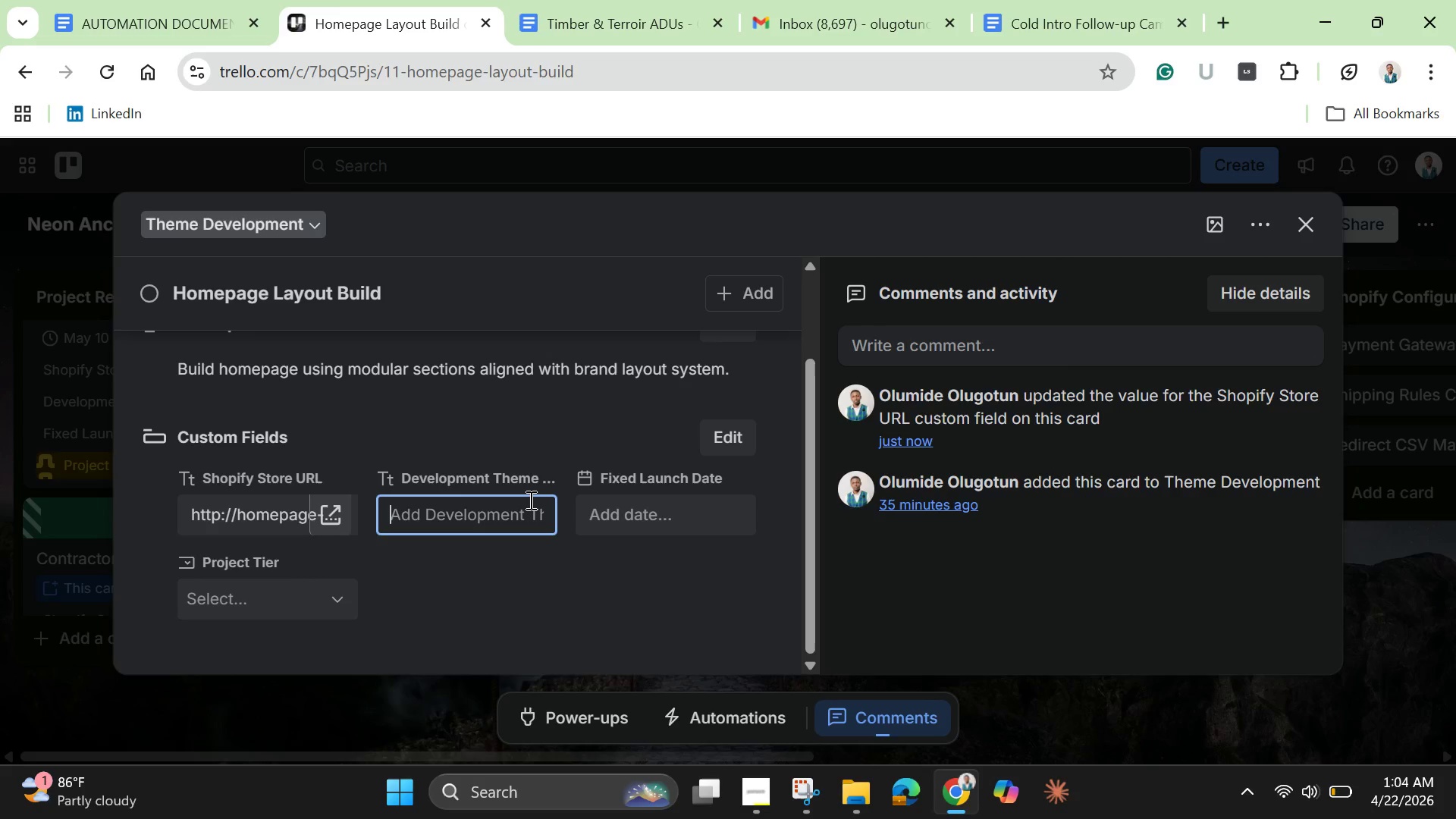 
type(Theme-)
 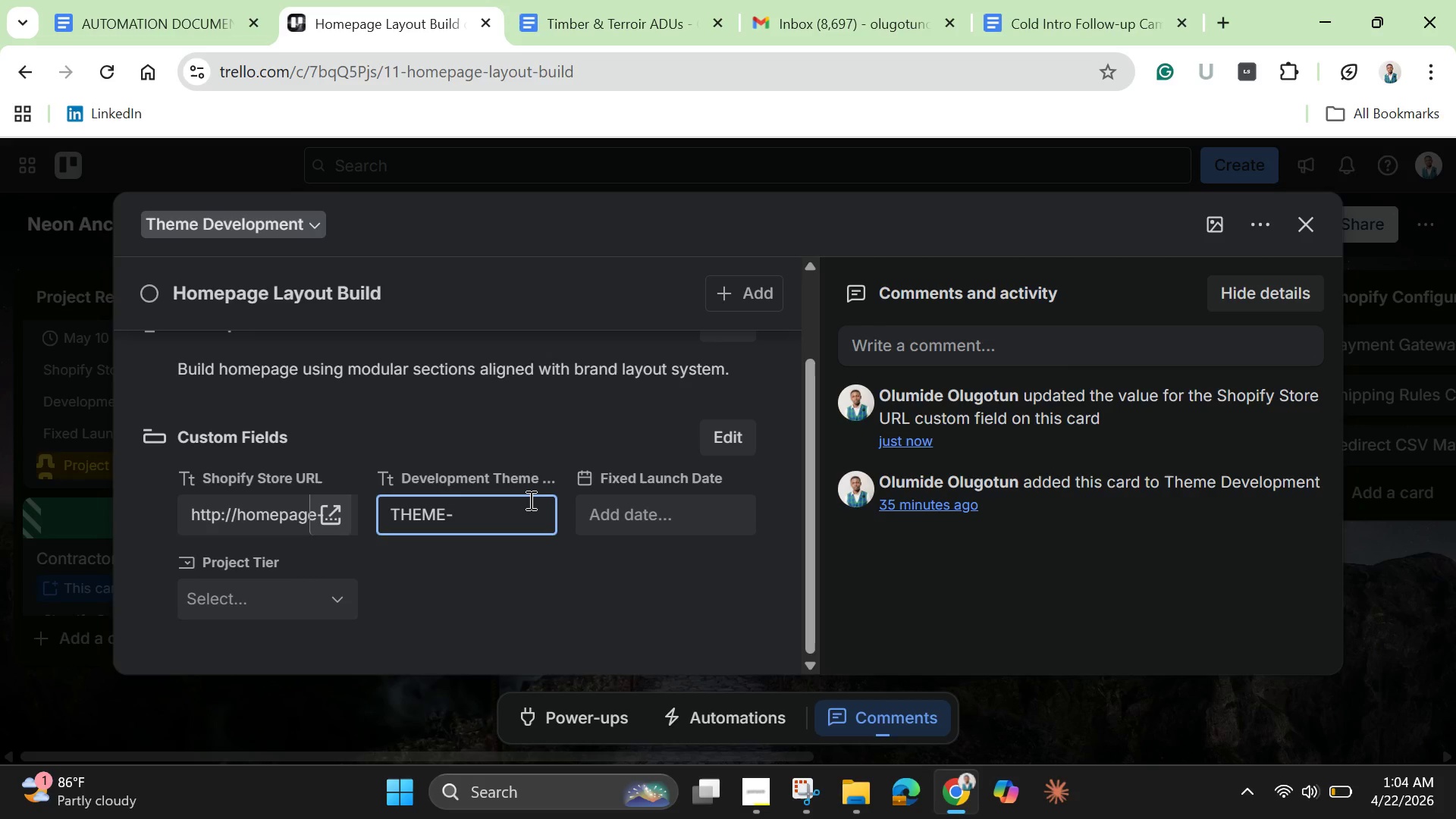 
hold_key(key=CapsLock, duration=0.31)
 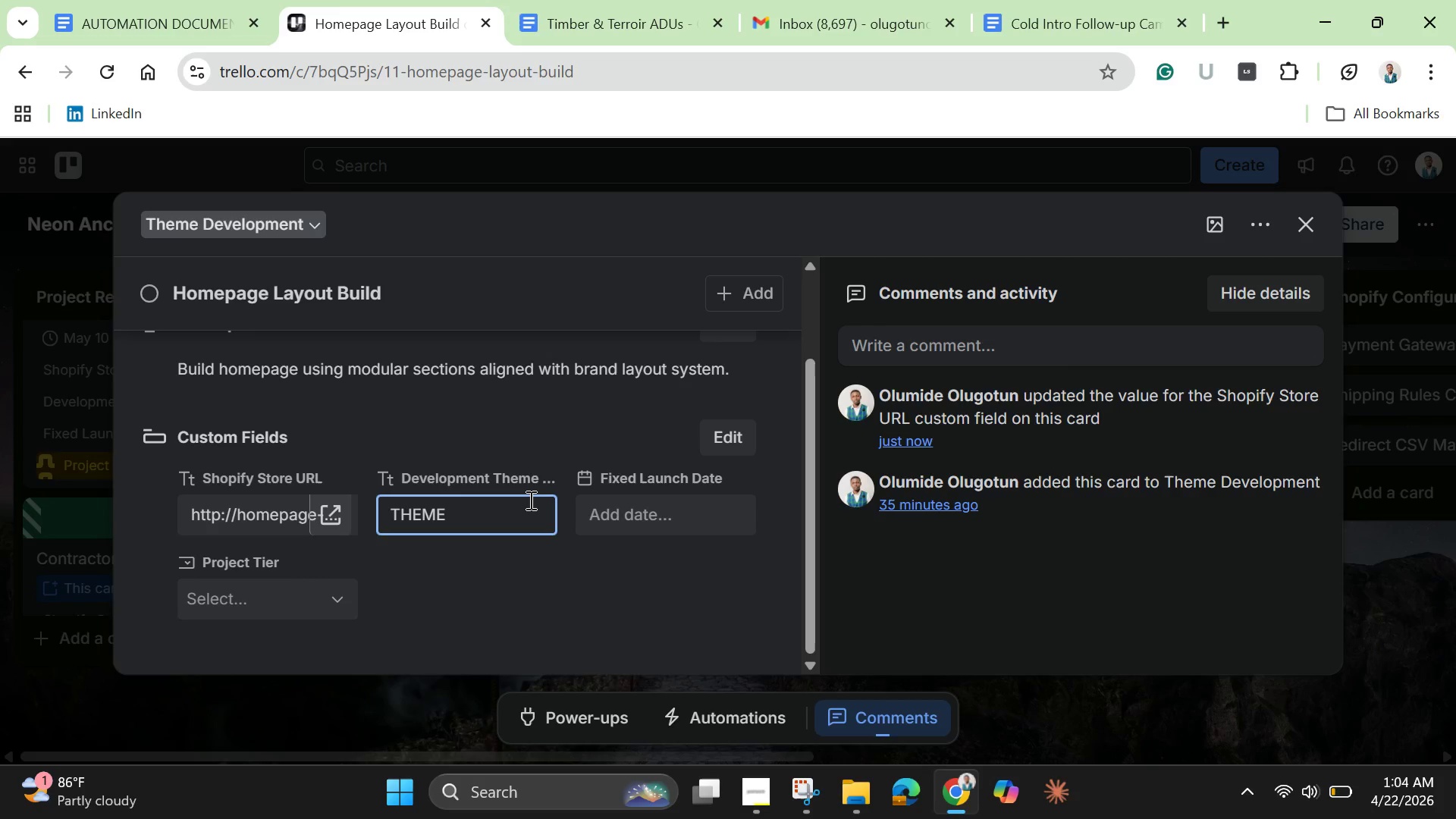 
type(302)
 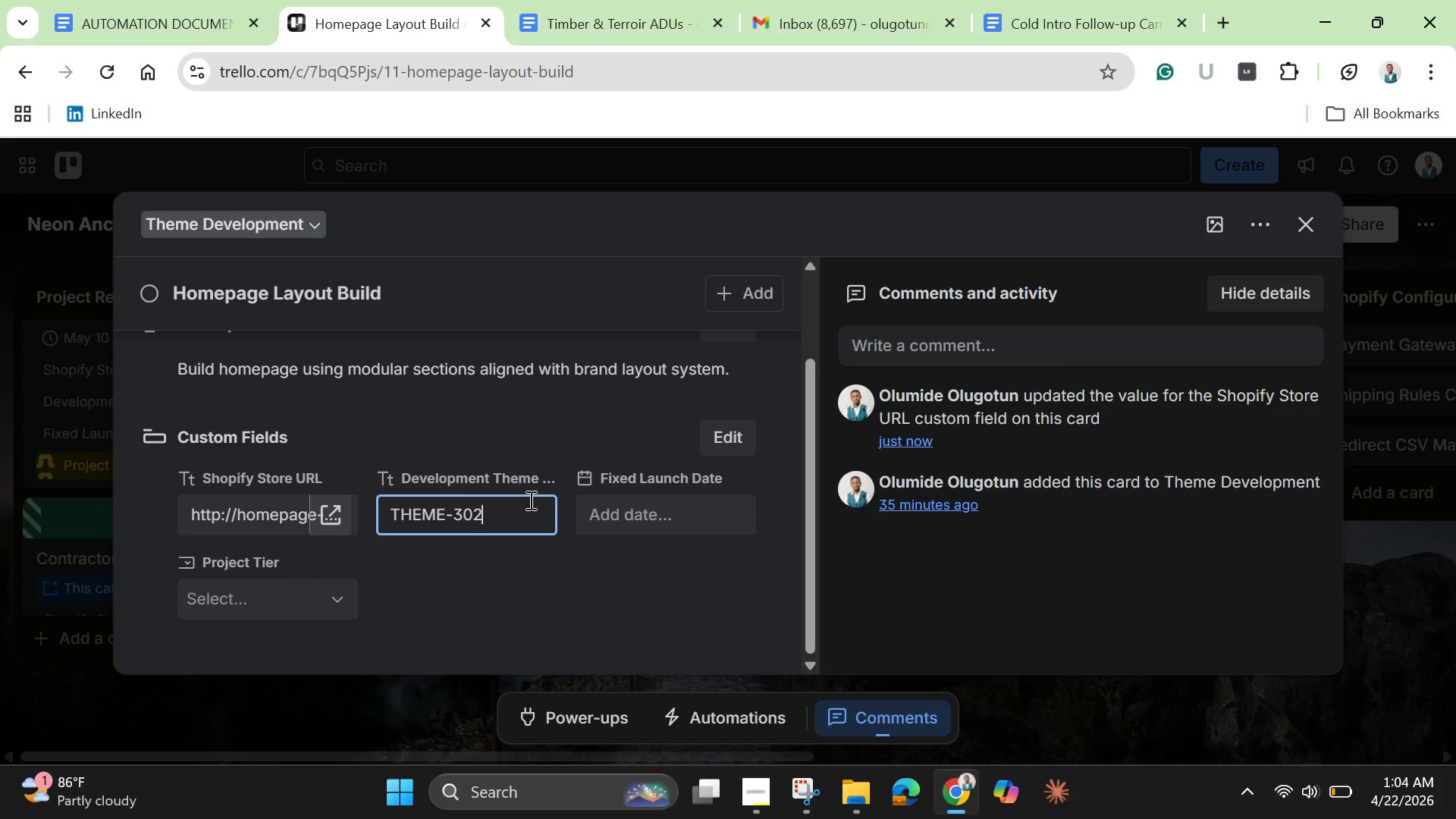 
key(Enter)
 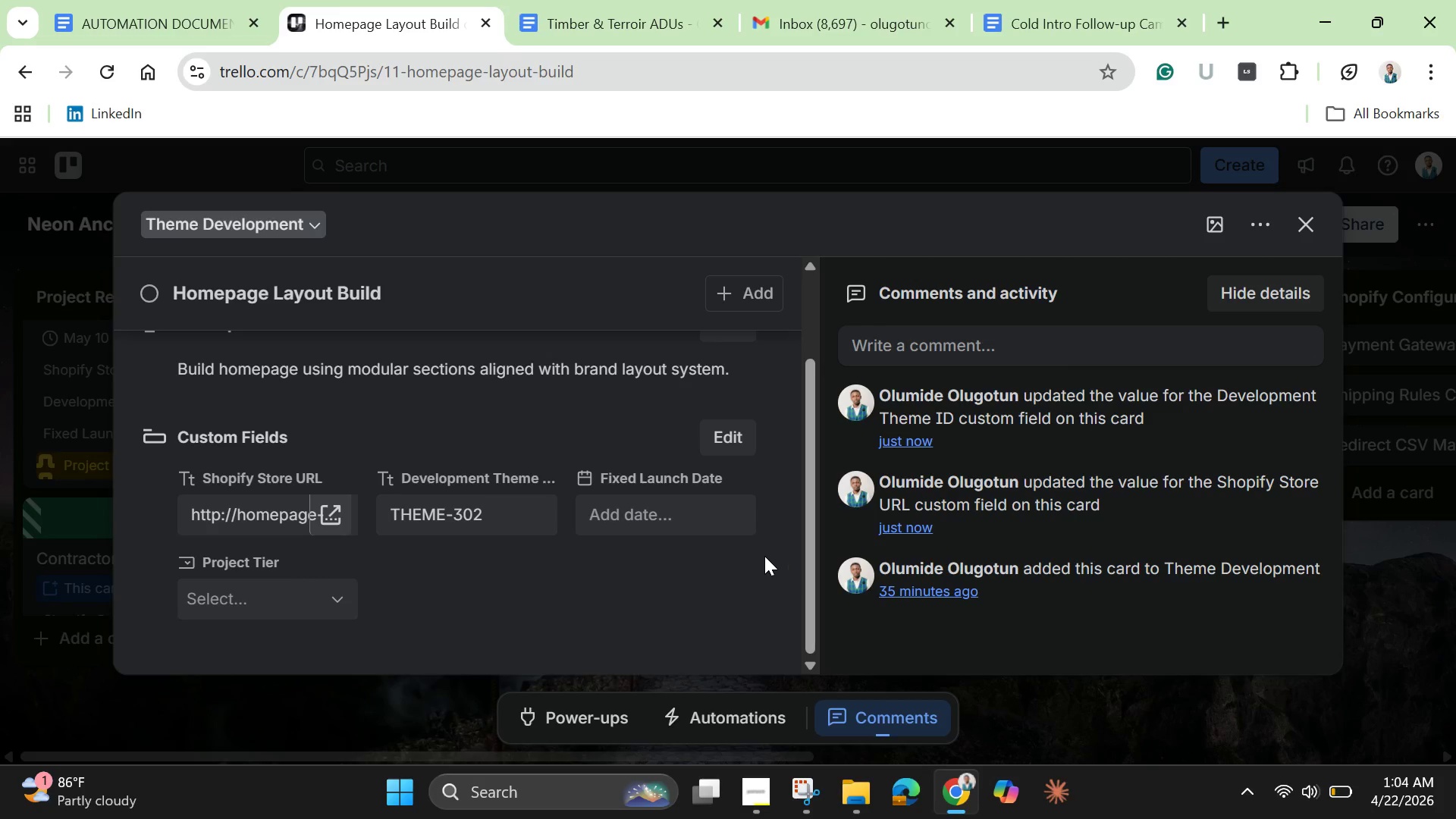 
left_click([698, 517])
 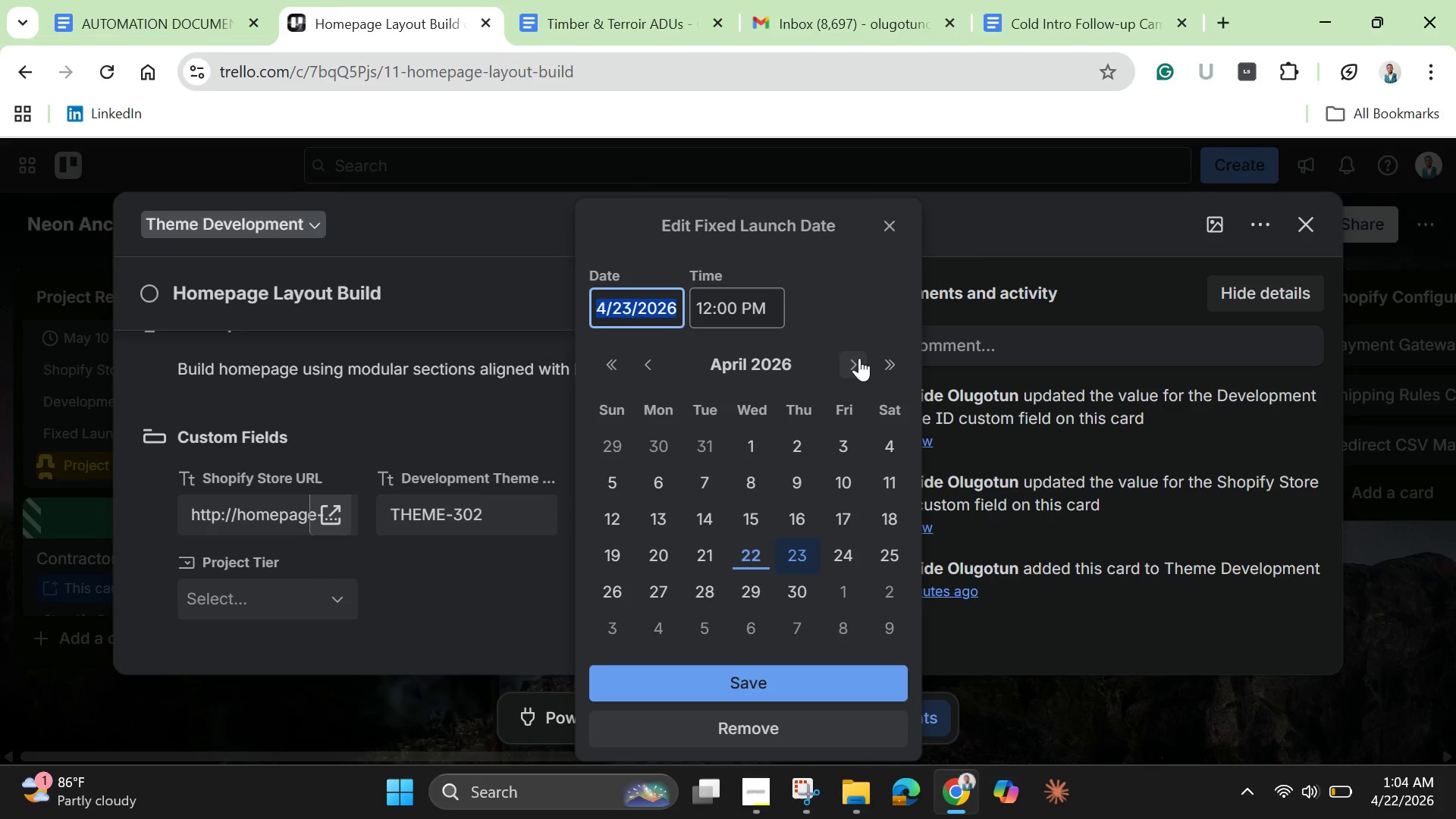 
left_click([859, 358])
 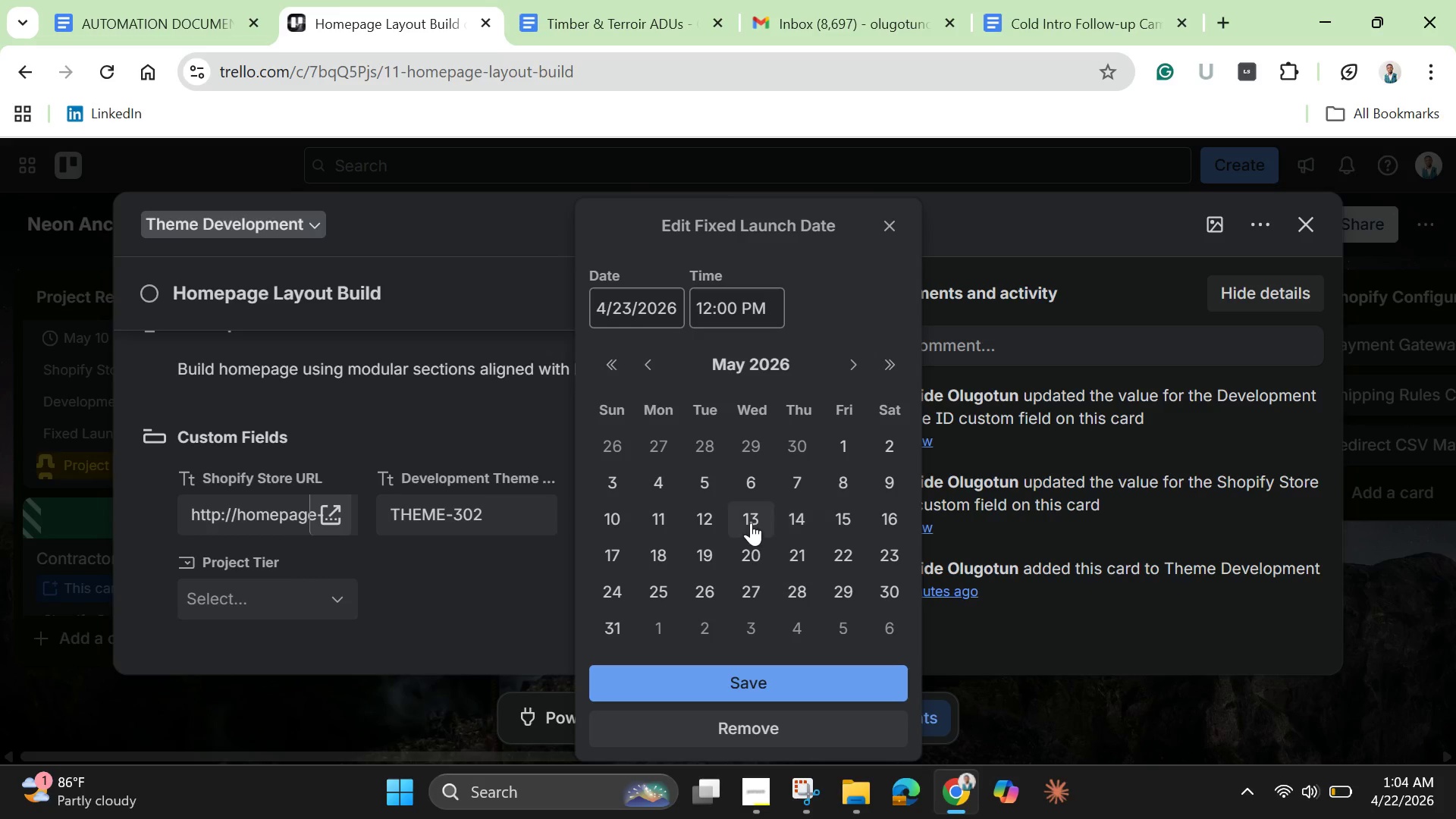 
left_click([749, 519])
 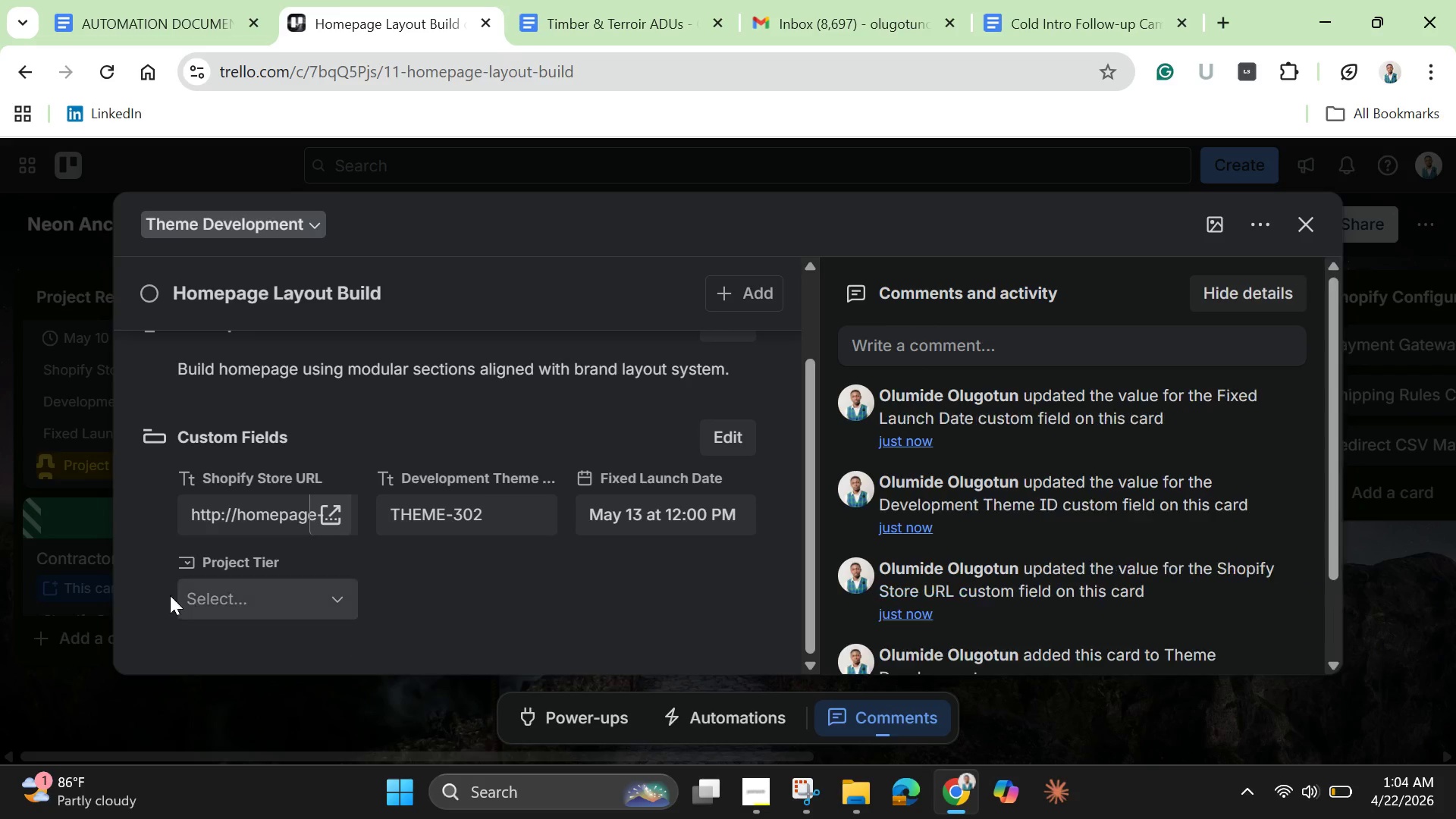 
left_click([228, 598])
 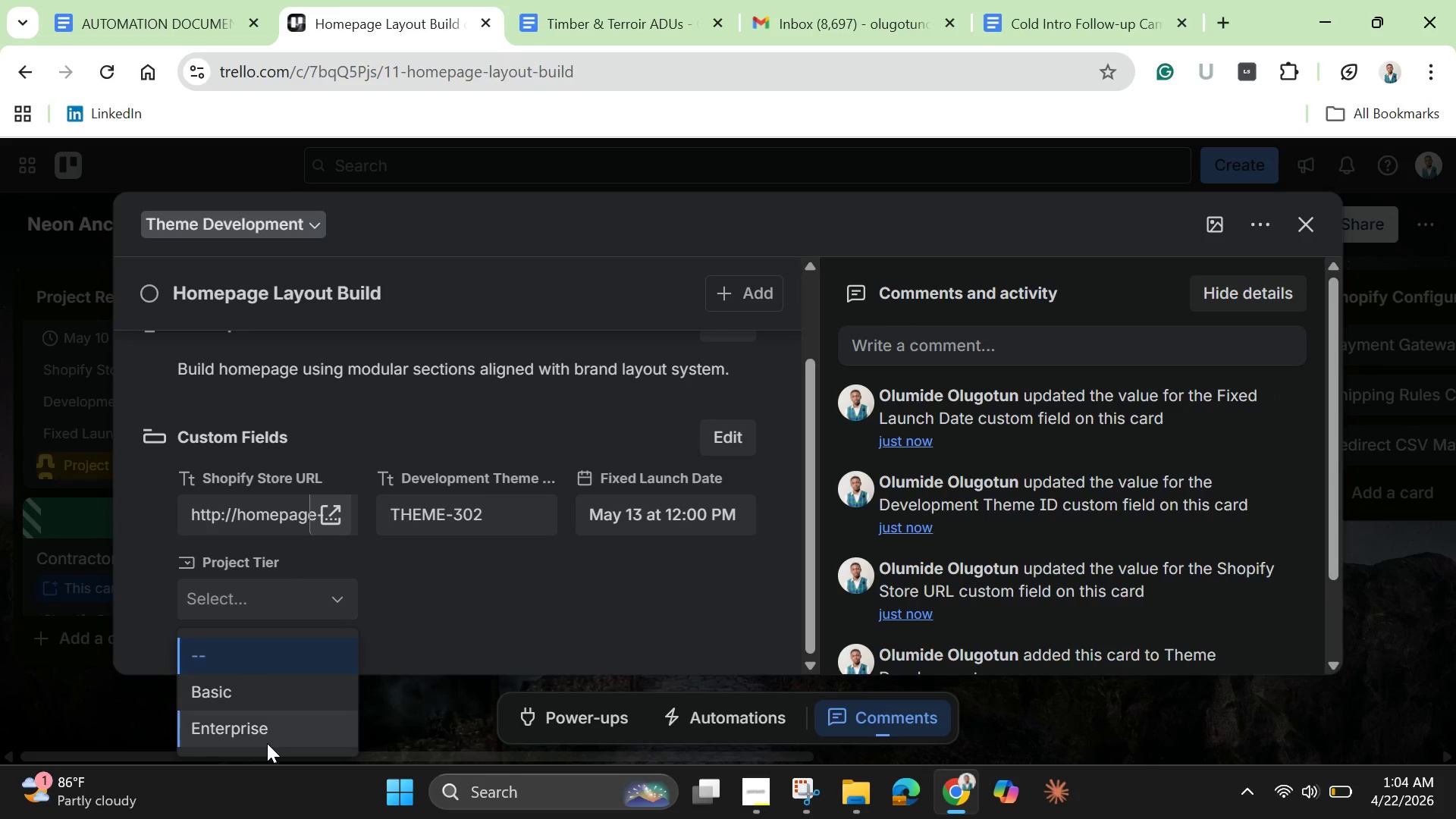 
left_click([257, 728])
 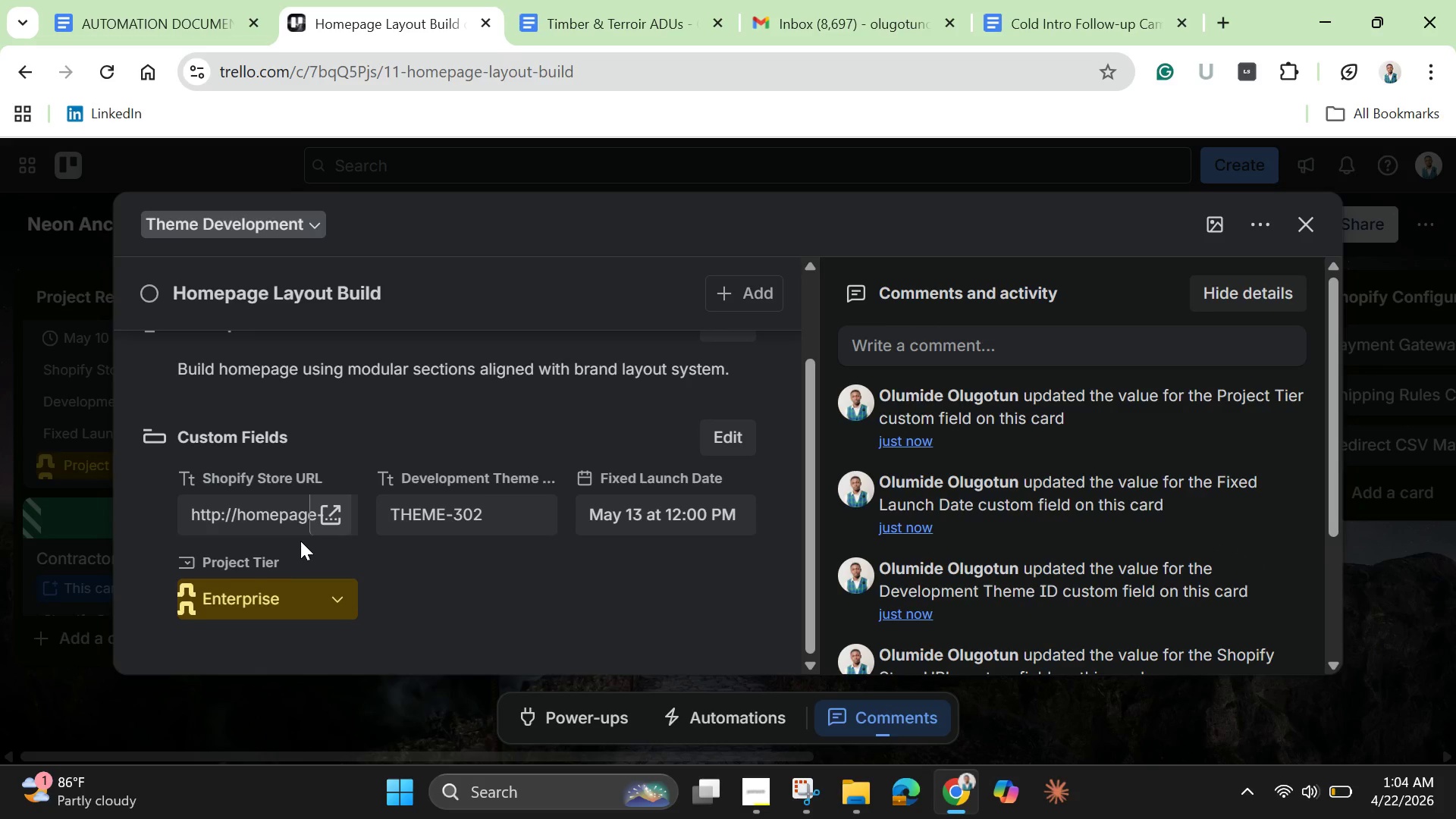 
scroll: coordinate [300, 541], scroll_direction: up, amount: 2.0
 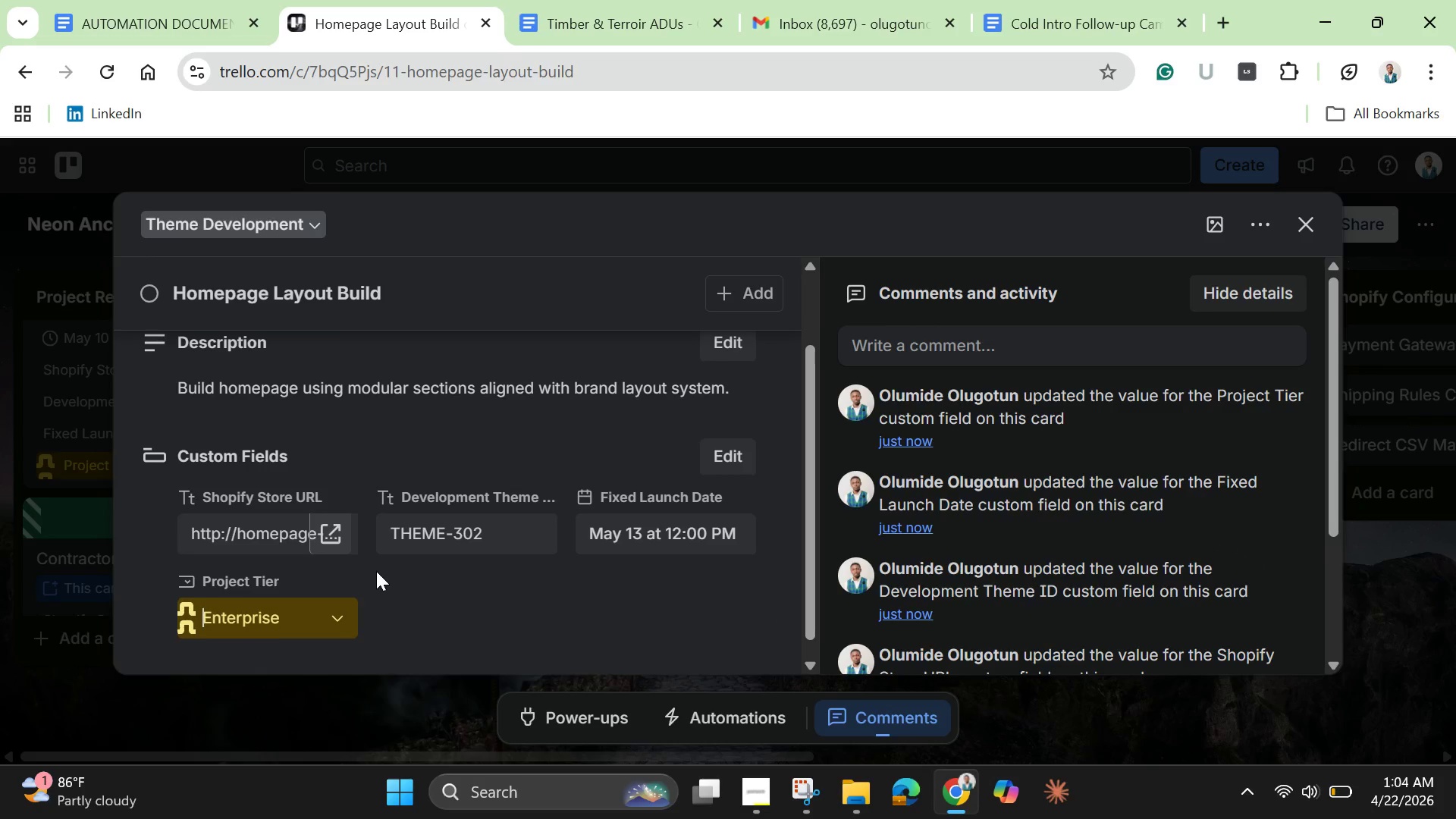 
left_click([403, 585])
 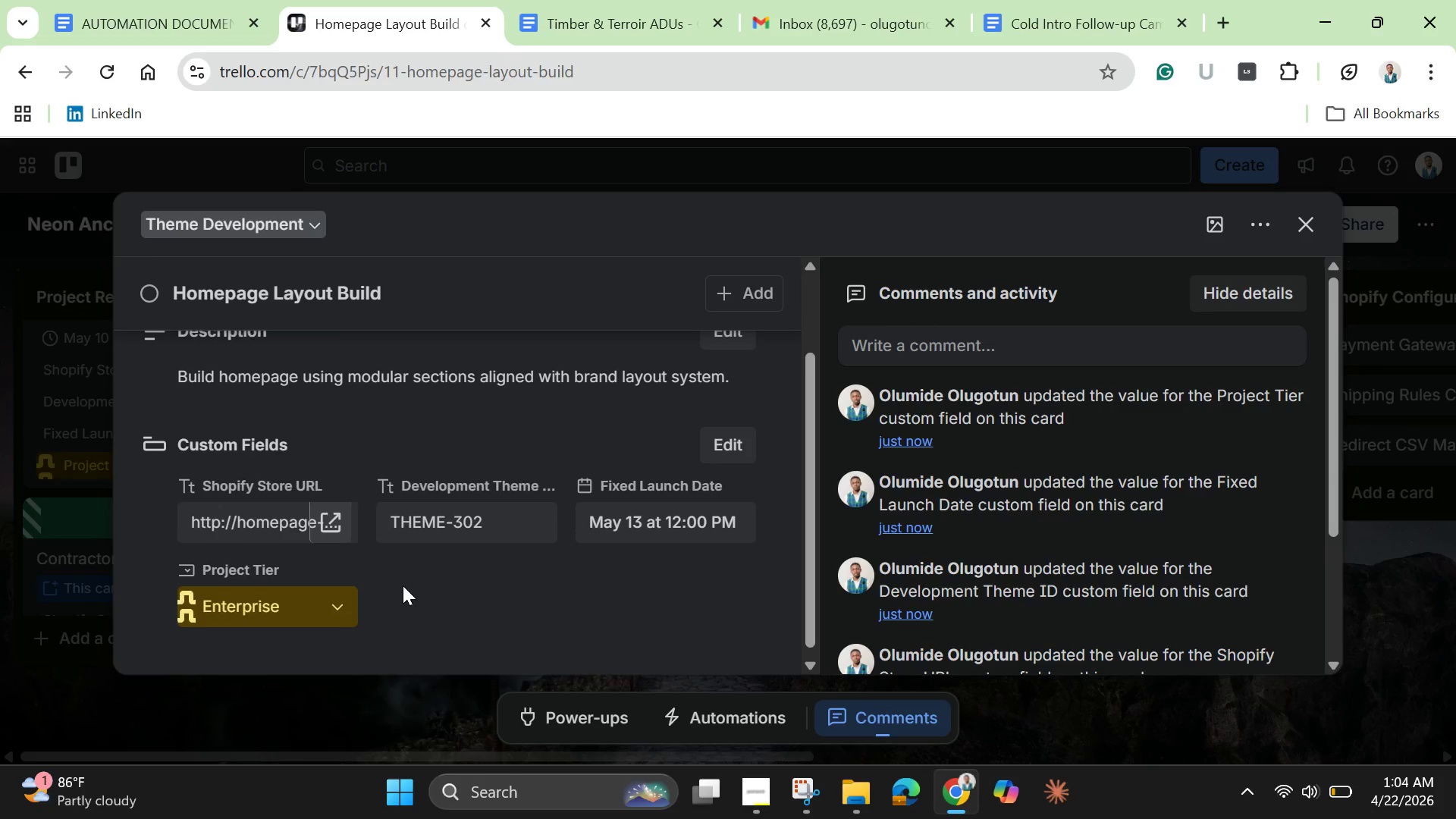 
scroll: coordinate [376, 571], scroll_direction: down, amount: 3.0
 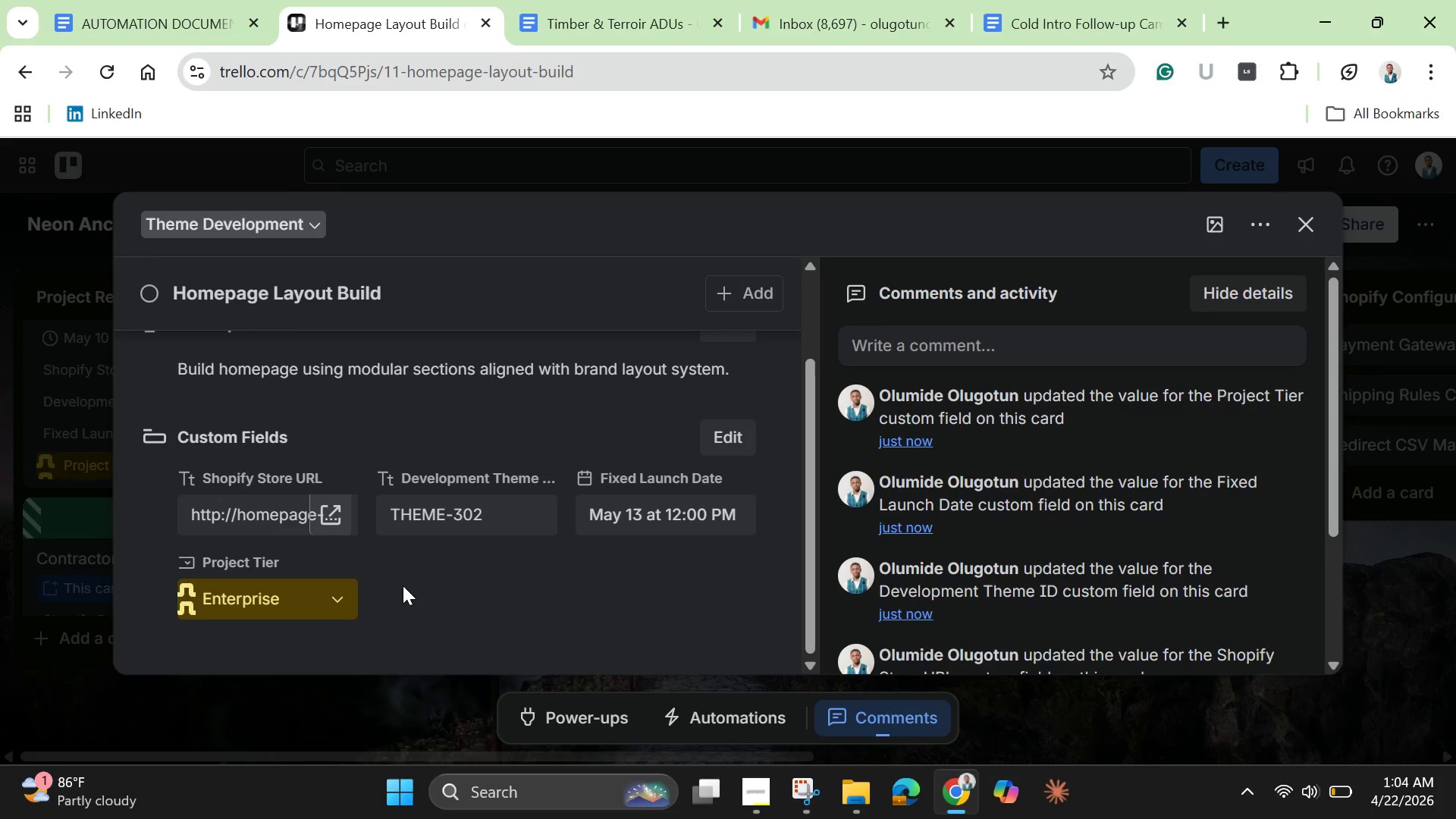 
scroll: coordinate [403, 585], scroll_direction: up, amount: 6.0
 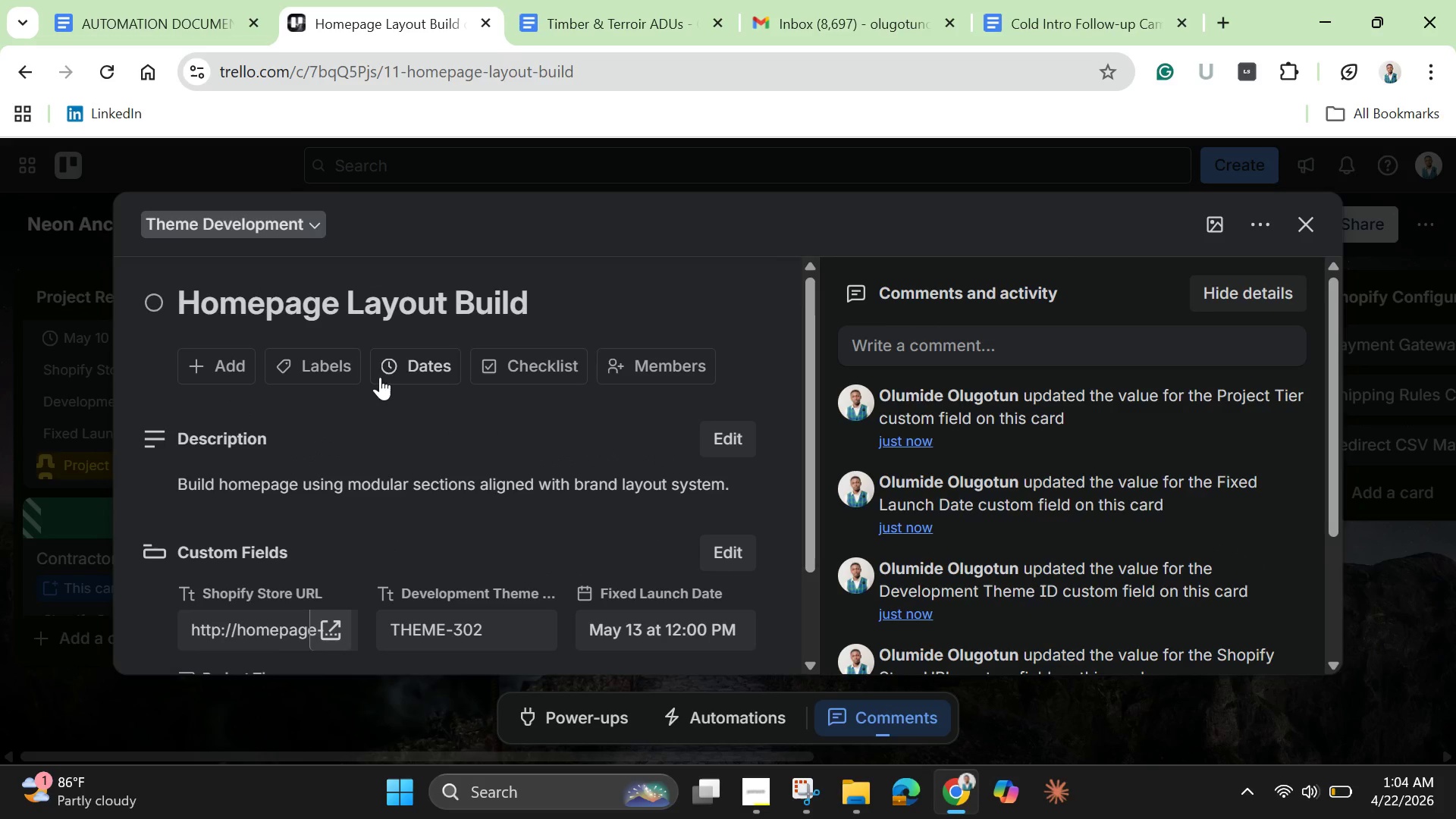 
mouse_move([415, 389])
 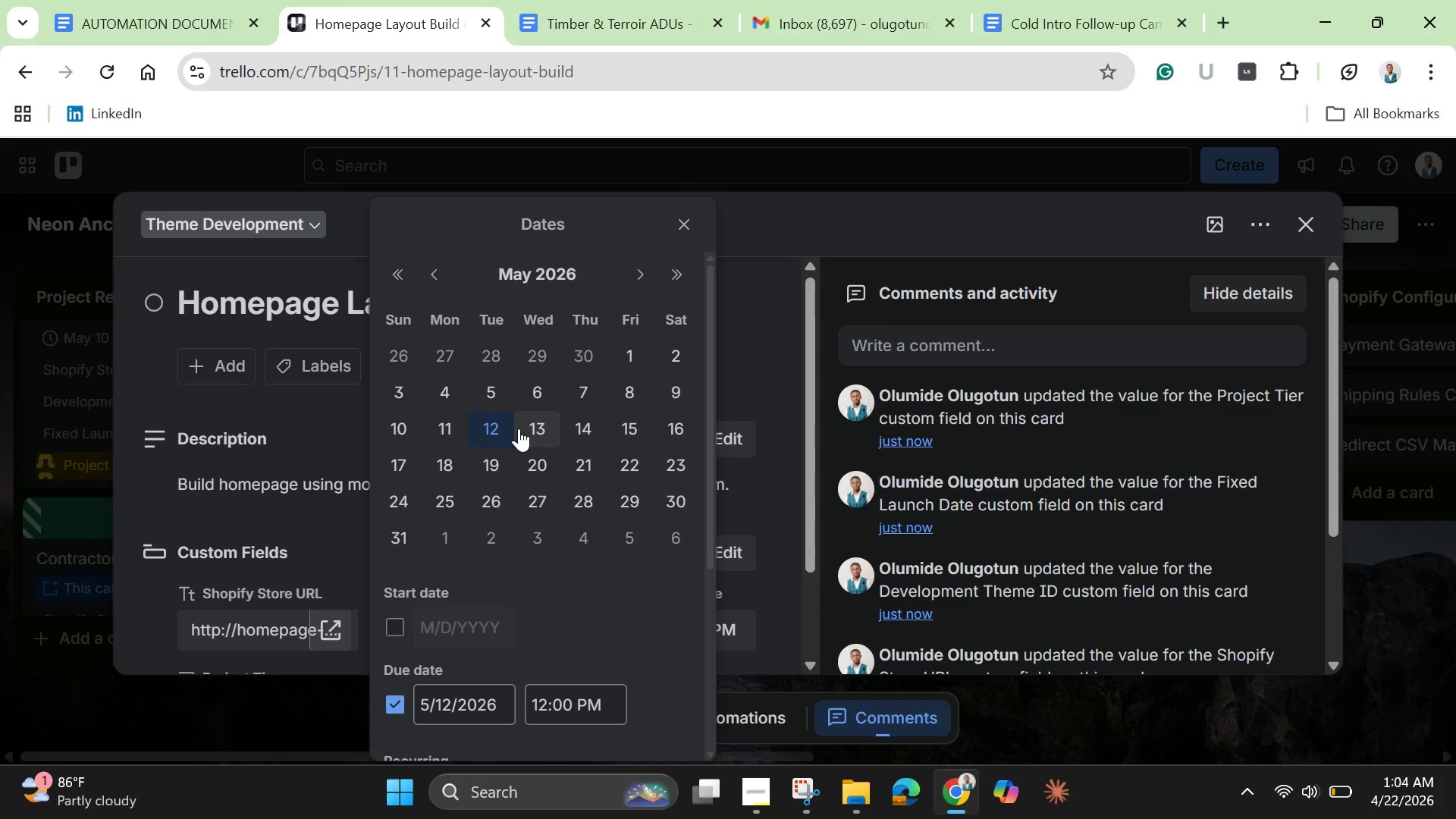 
left_click([519, 428])
 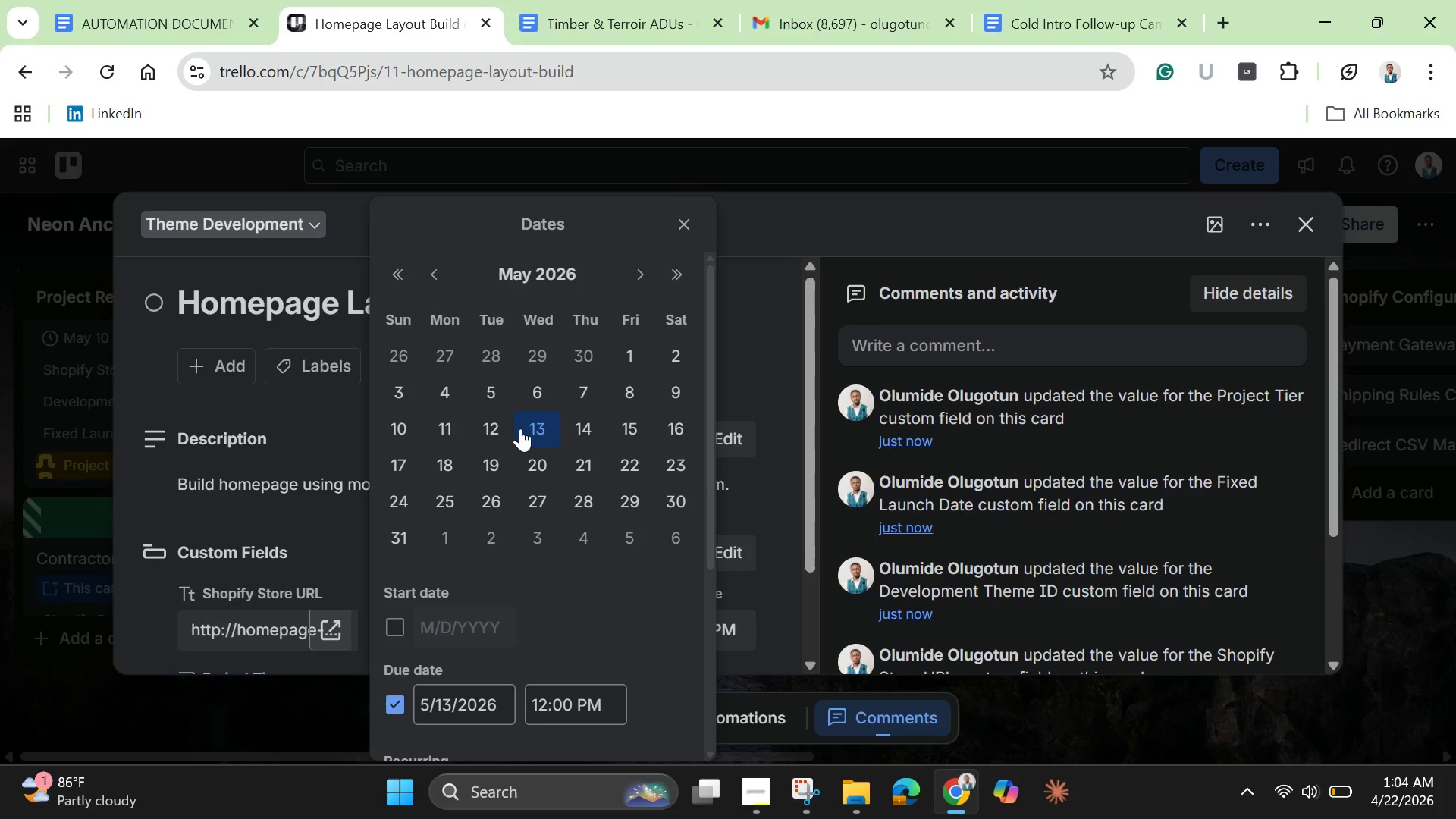 
scroll: coordinate [520, 433], scroll_direction: down, amount: 3.0
 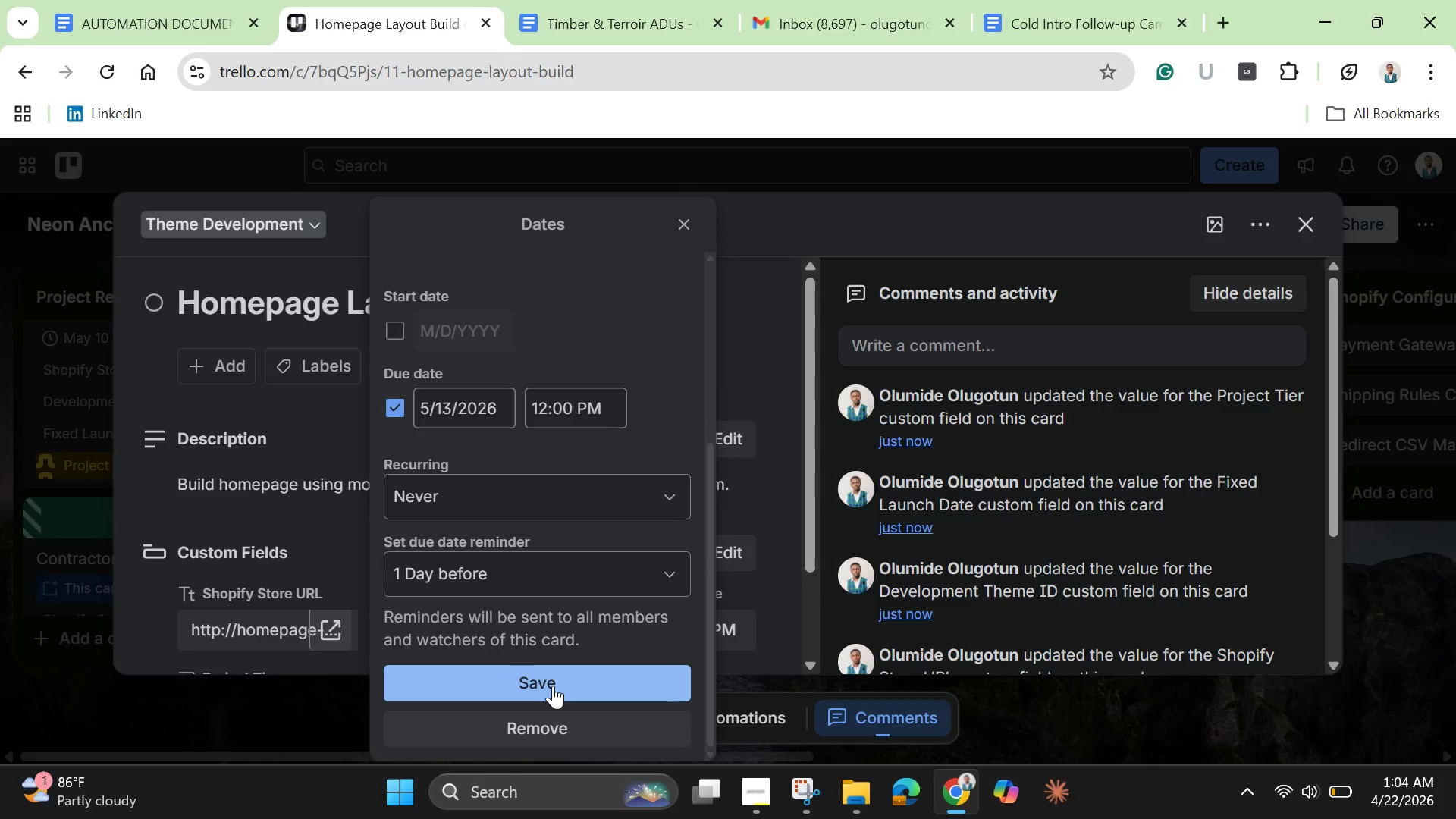 
left_click([553, 686])
 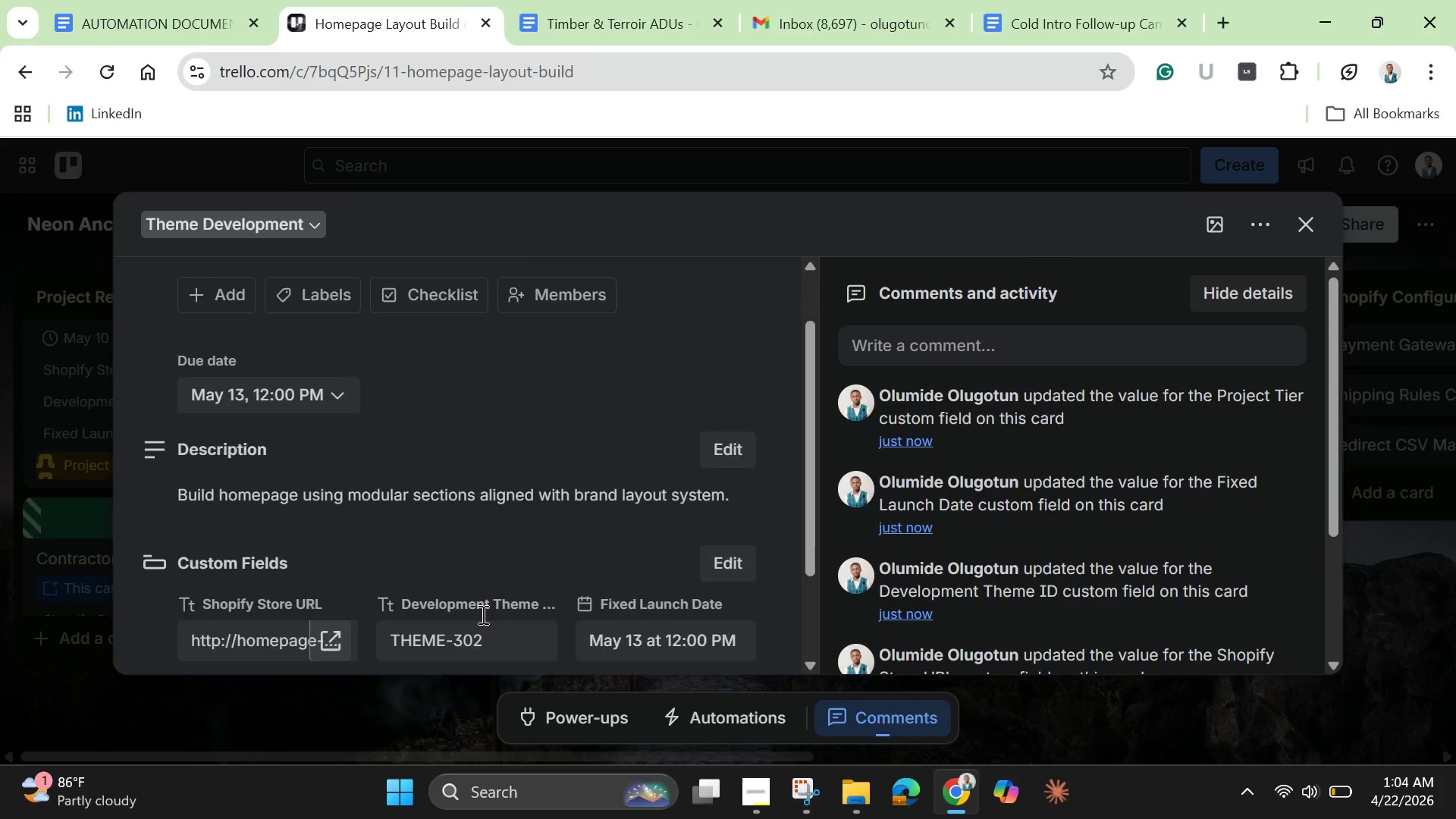 
scroll: coordinate [482, 614], scroll_direction: down, amount: 5.0
 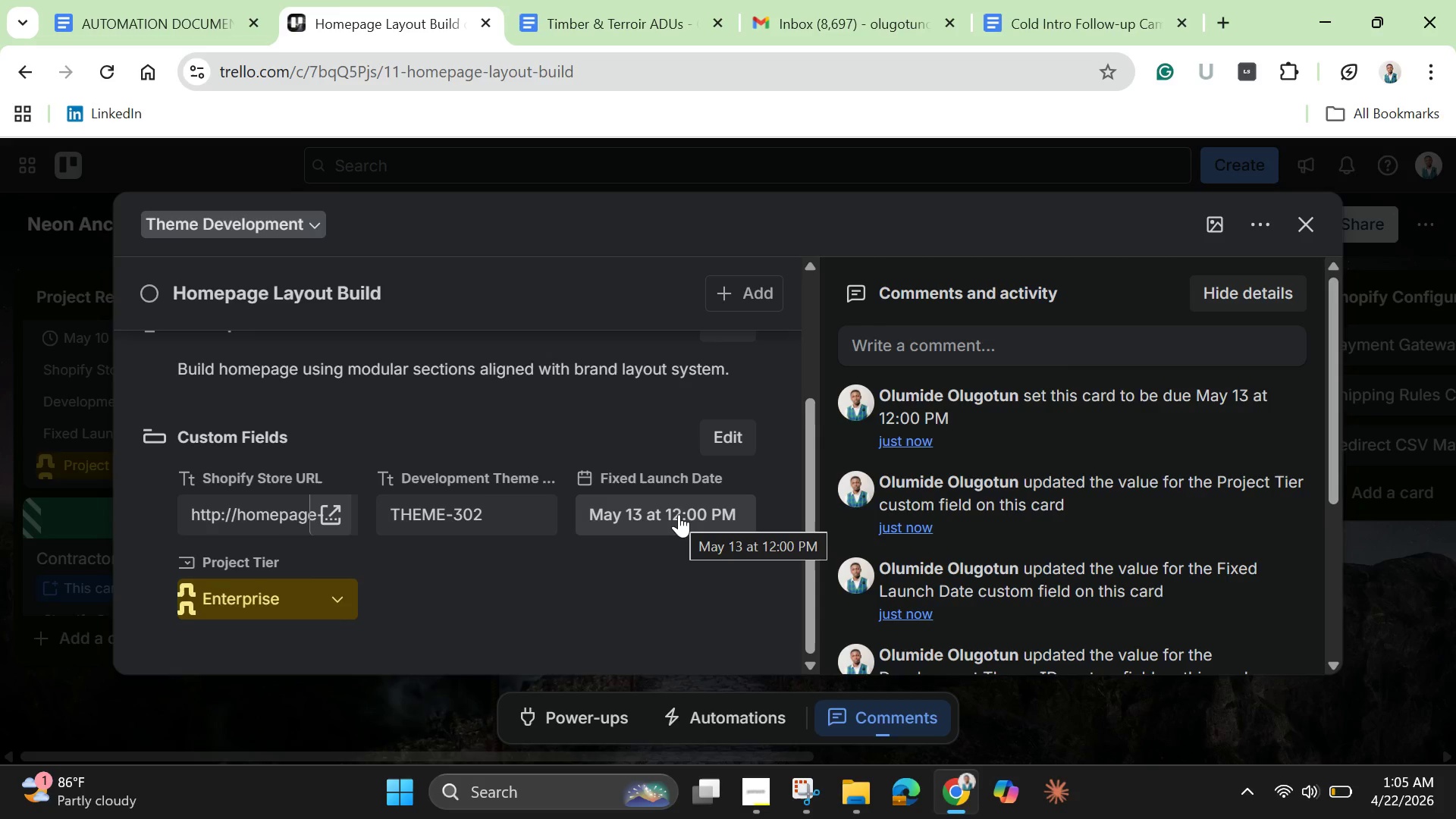 
wait(20.68)
 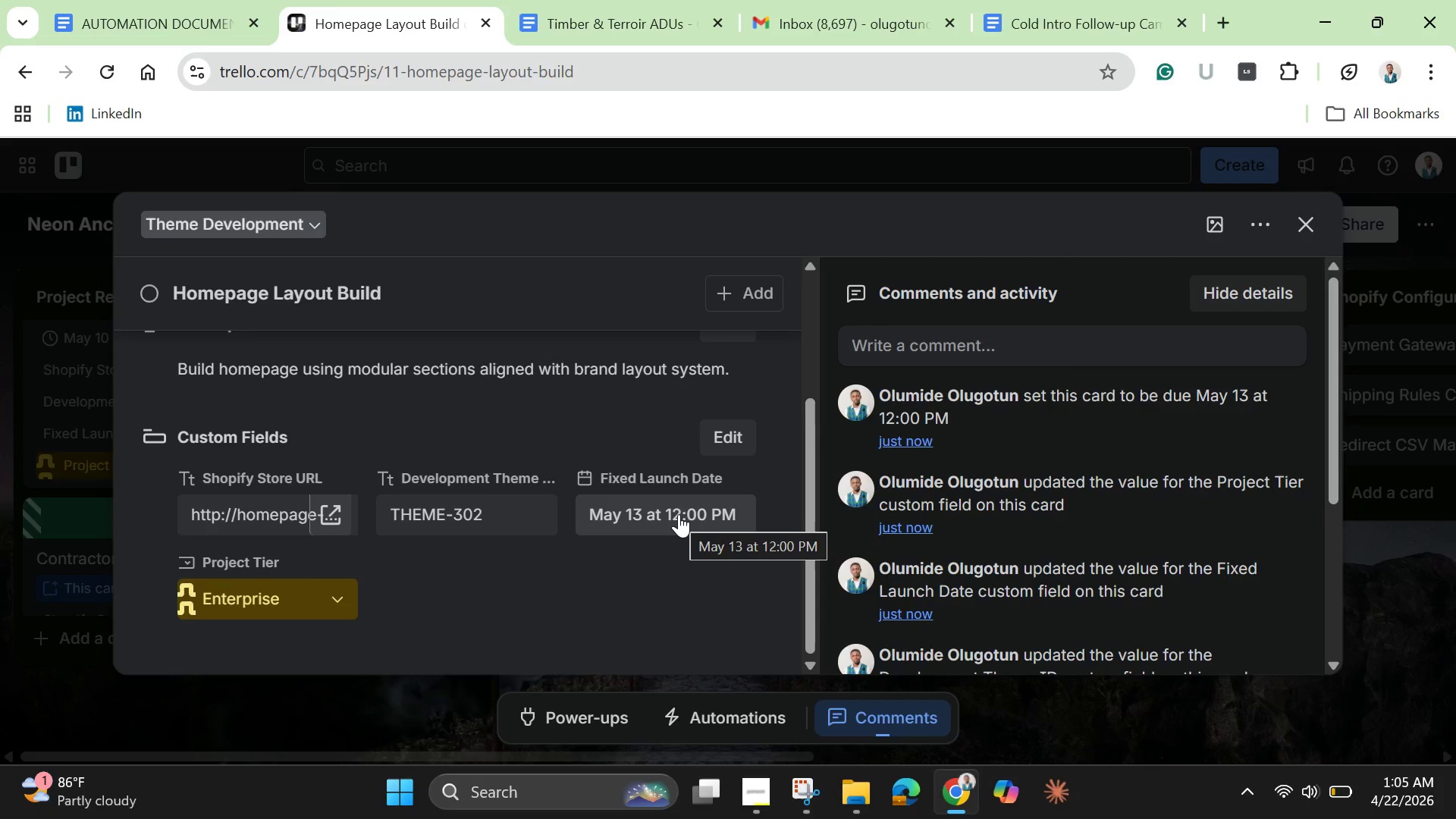 
left_click([573, 601])
 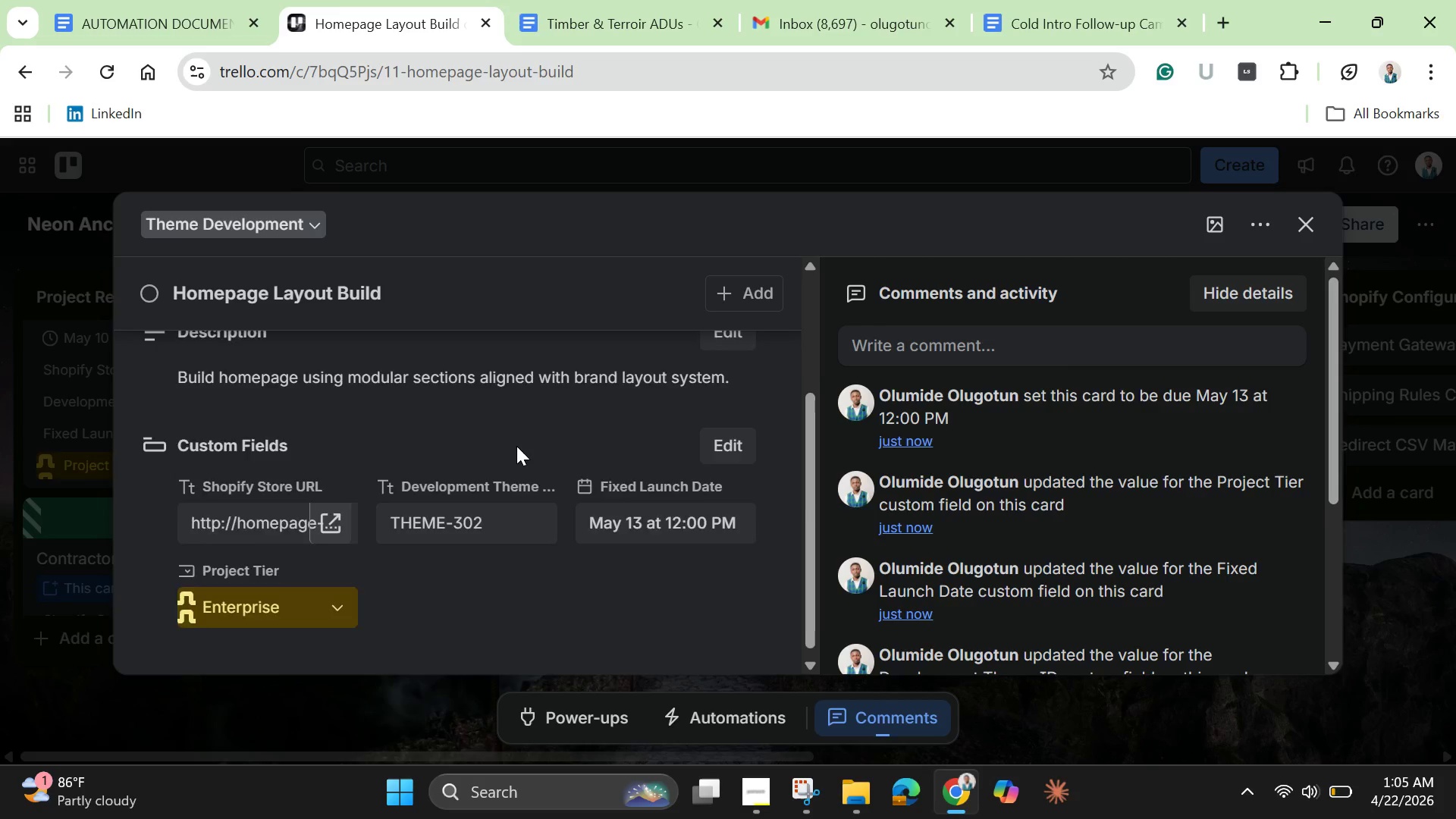 
scroll: coordinate [516, 446], scroll_direction: up, amount: 3.0
 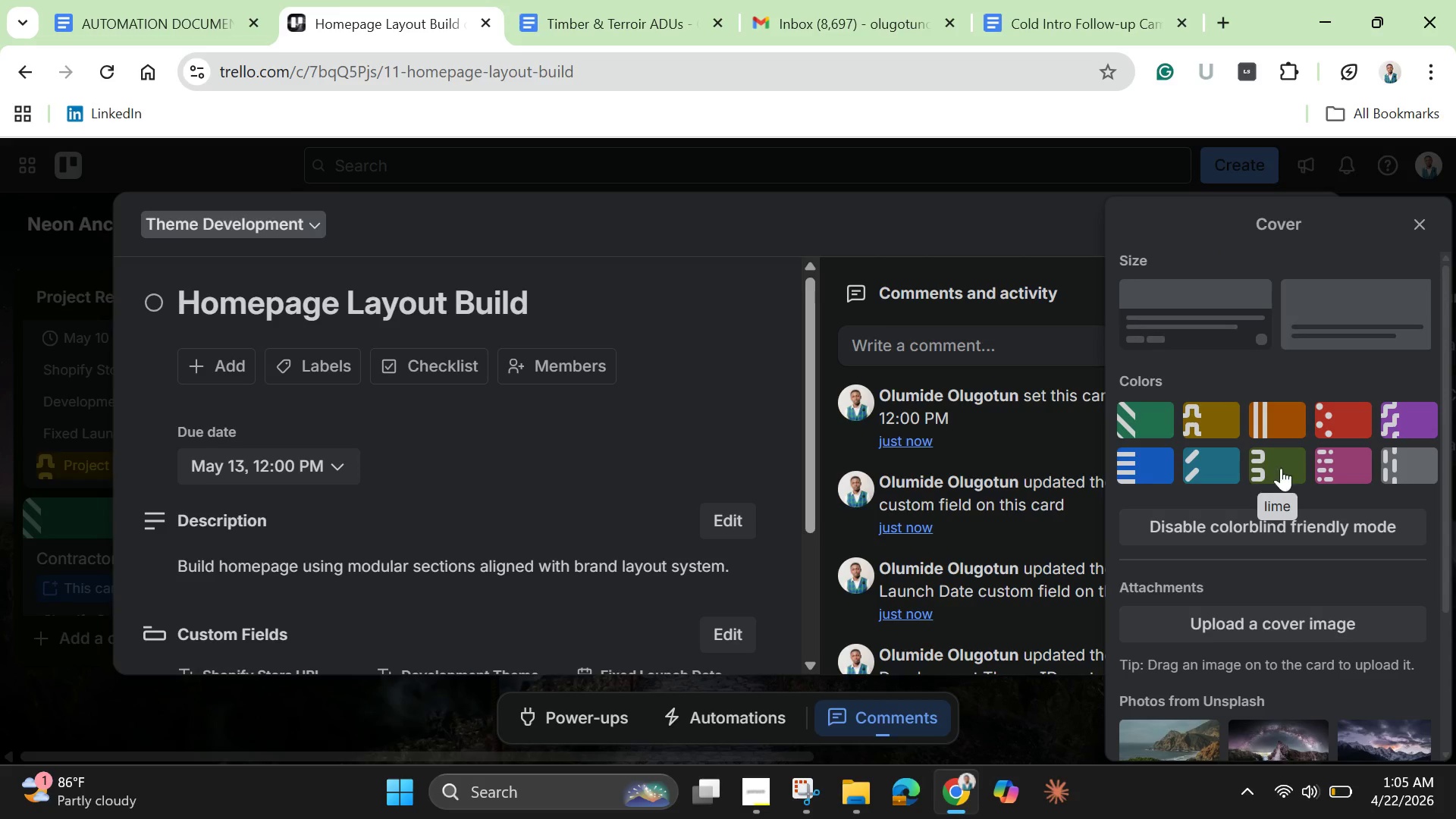 
left_click([1410, 429])
 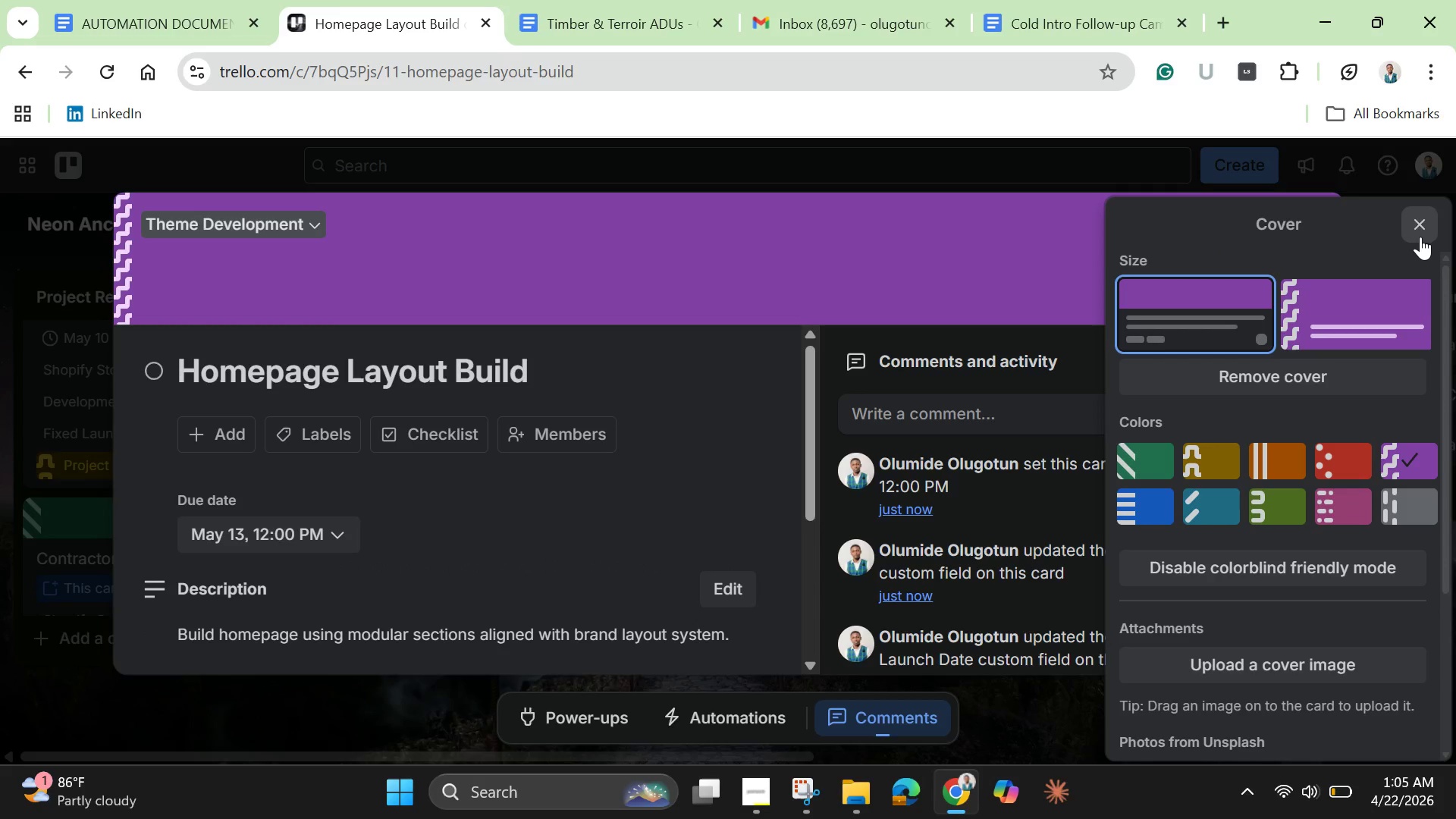 
left_click([1420, 235])
 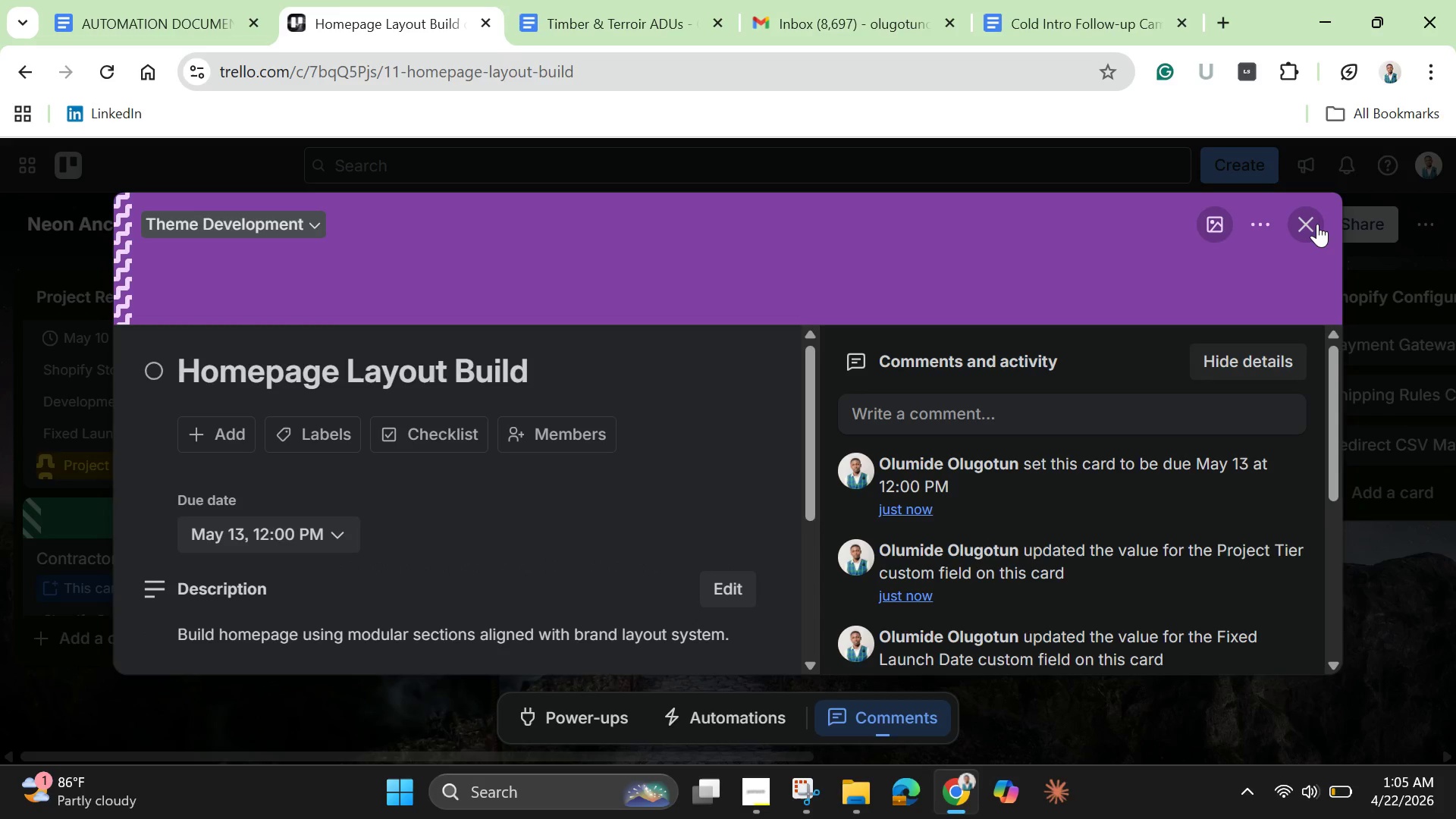 
left_click([1311, 224])
 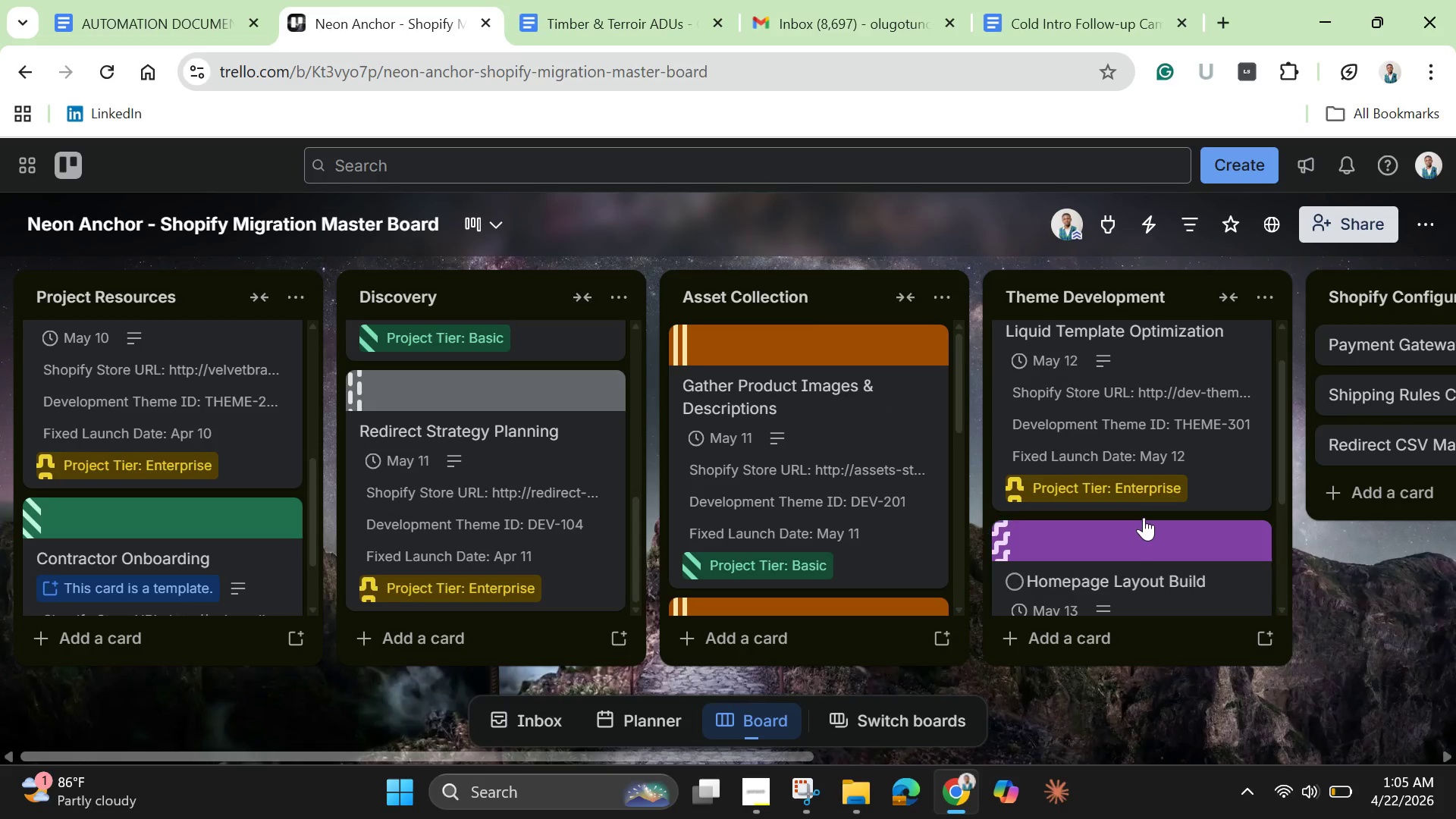 
scroll: coordinate [1144, 517], scroll_direction: up, amount: 2.0
 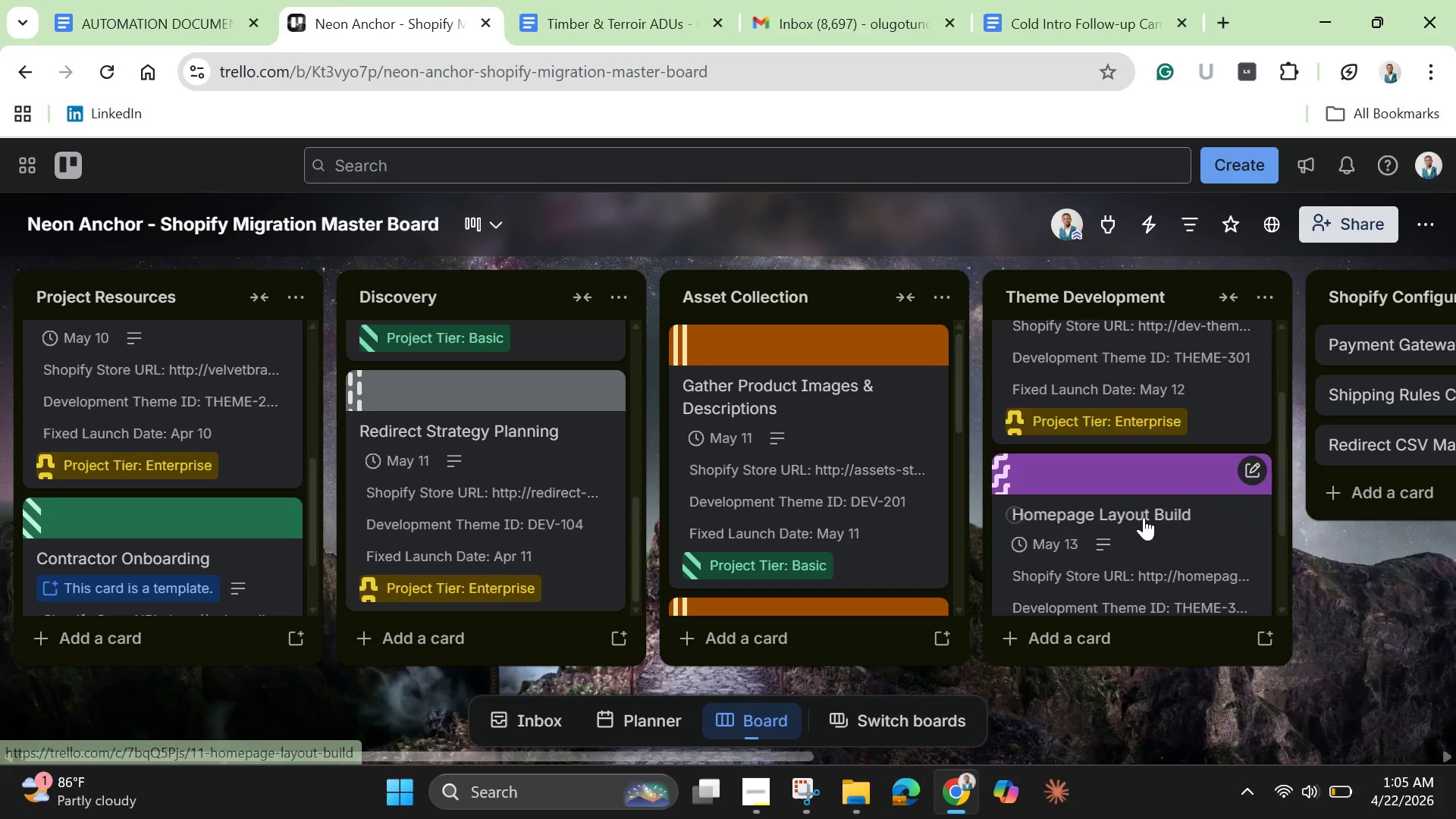 
scroll: coordinate [1144, 517], scroll_direction: down, amount: 4.0
 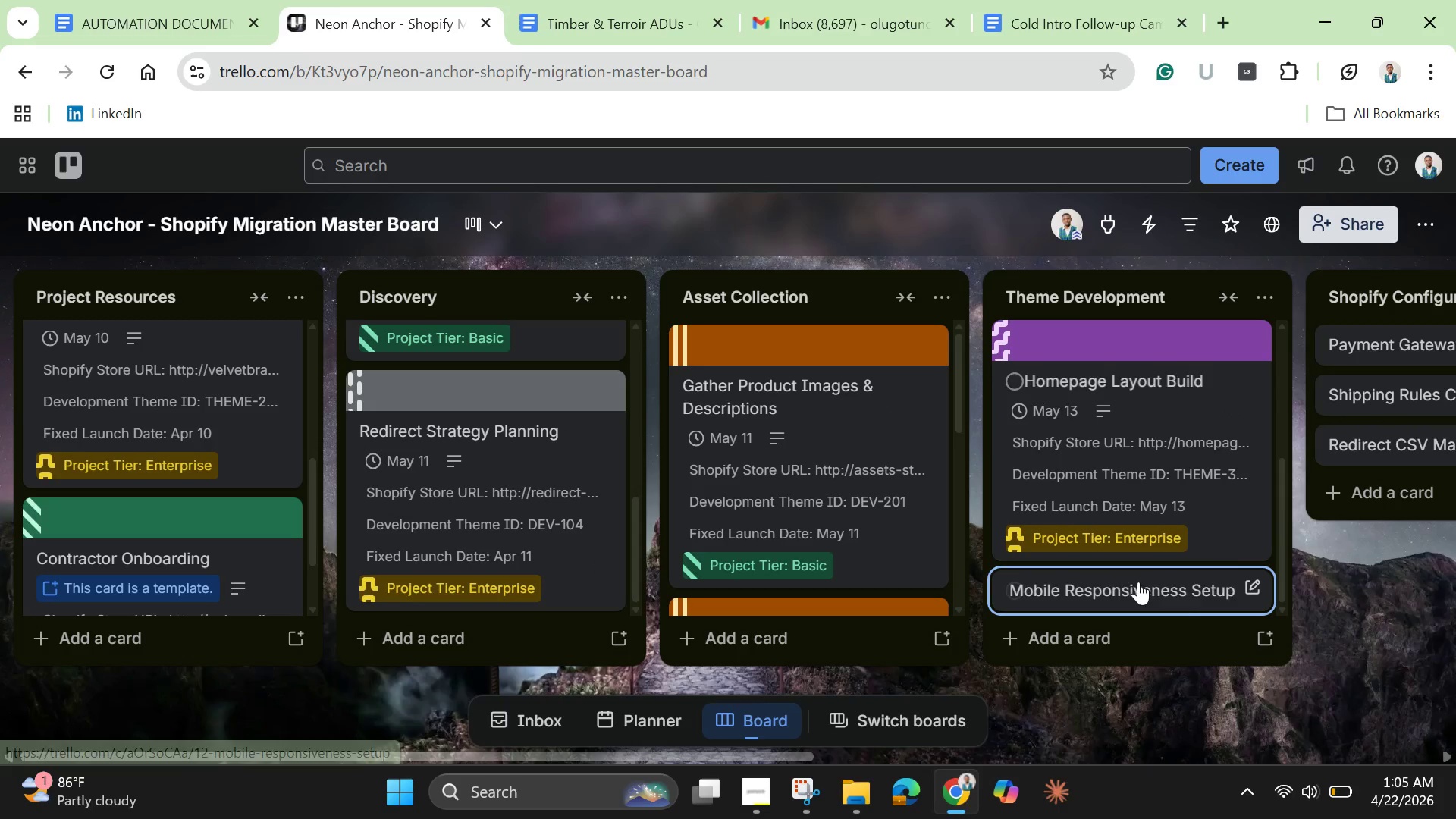 
left_click([1138, 582])
 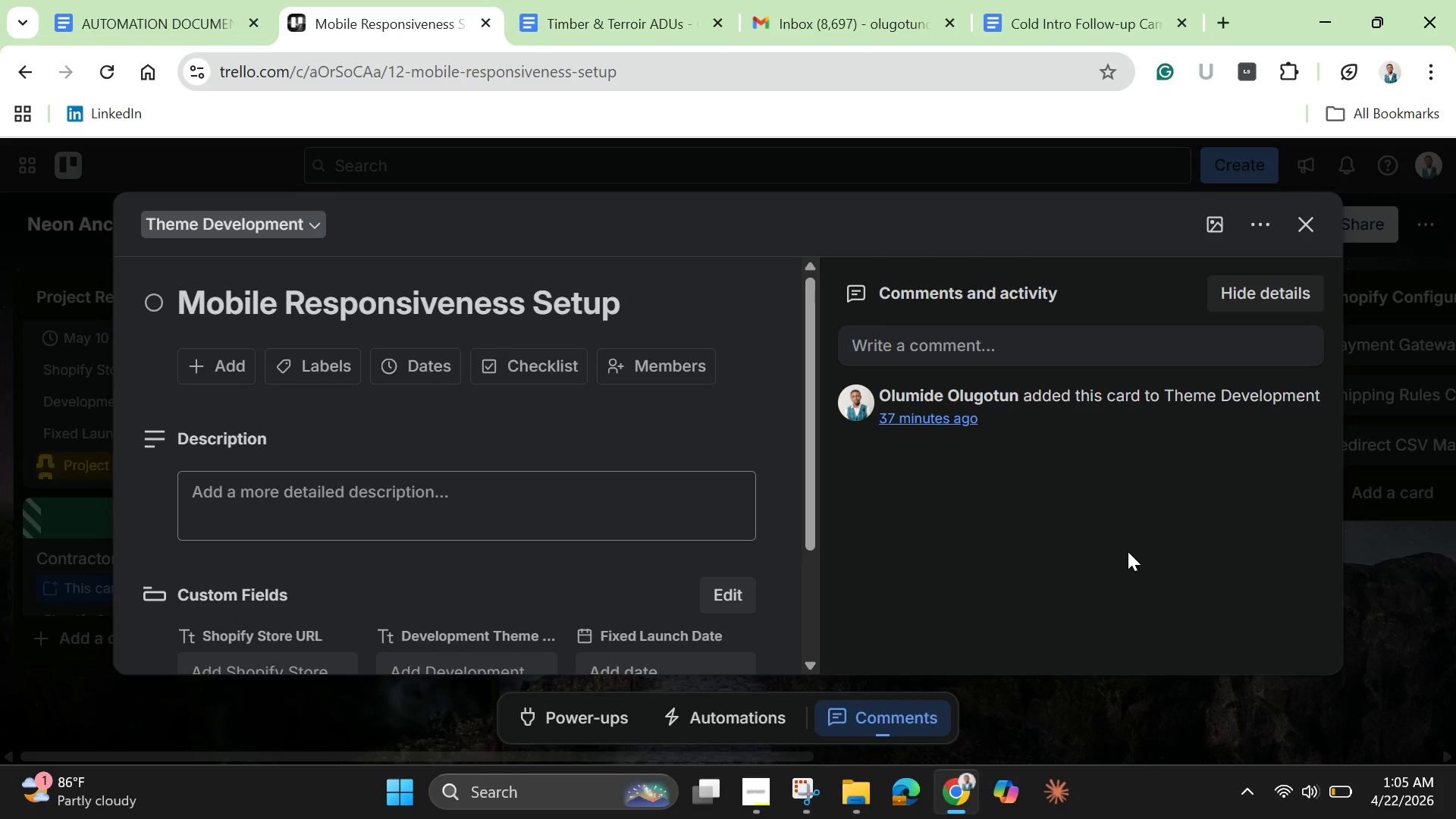 
wait(7.11)
 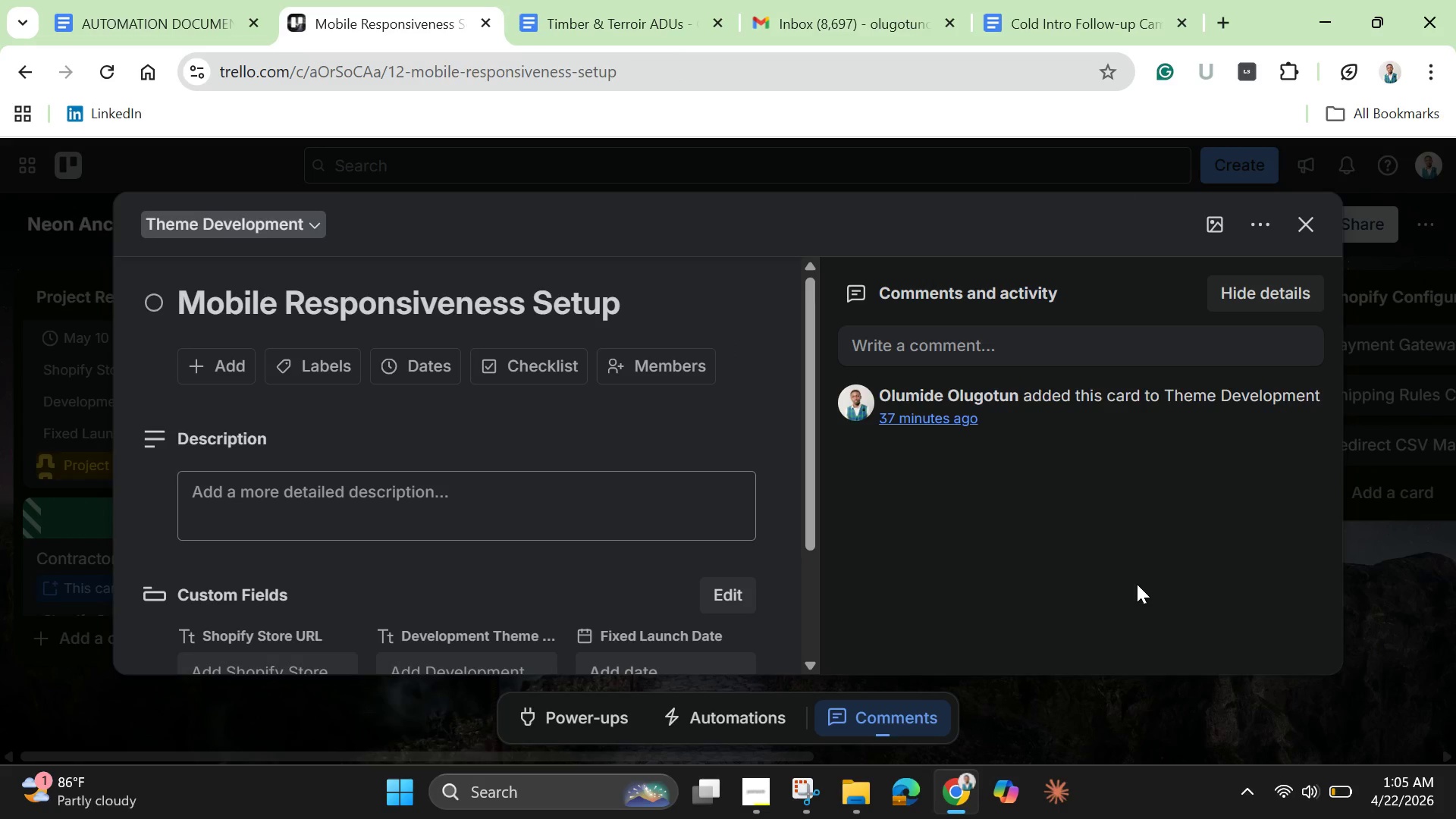 
left_click([604, 17])
 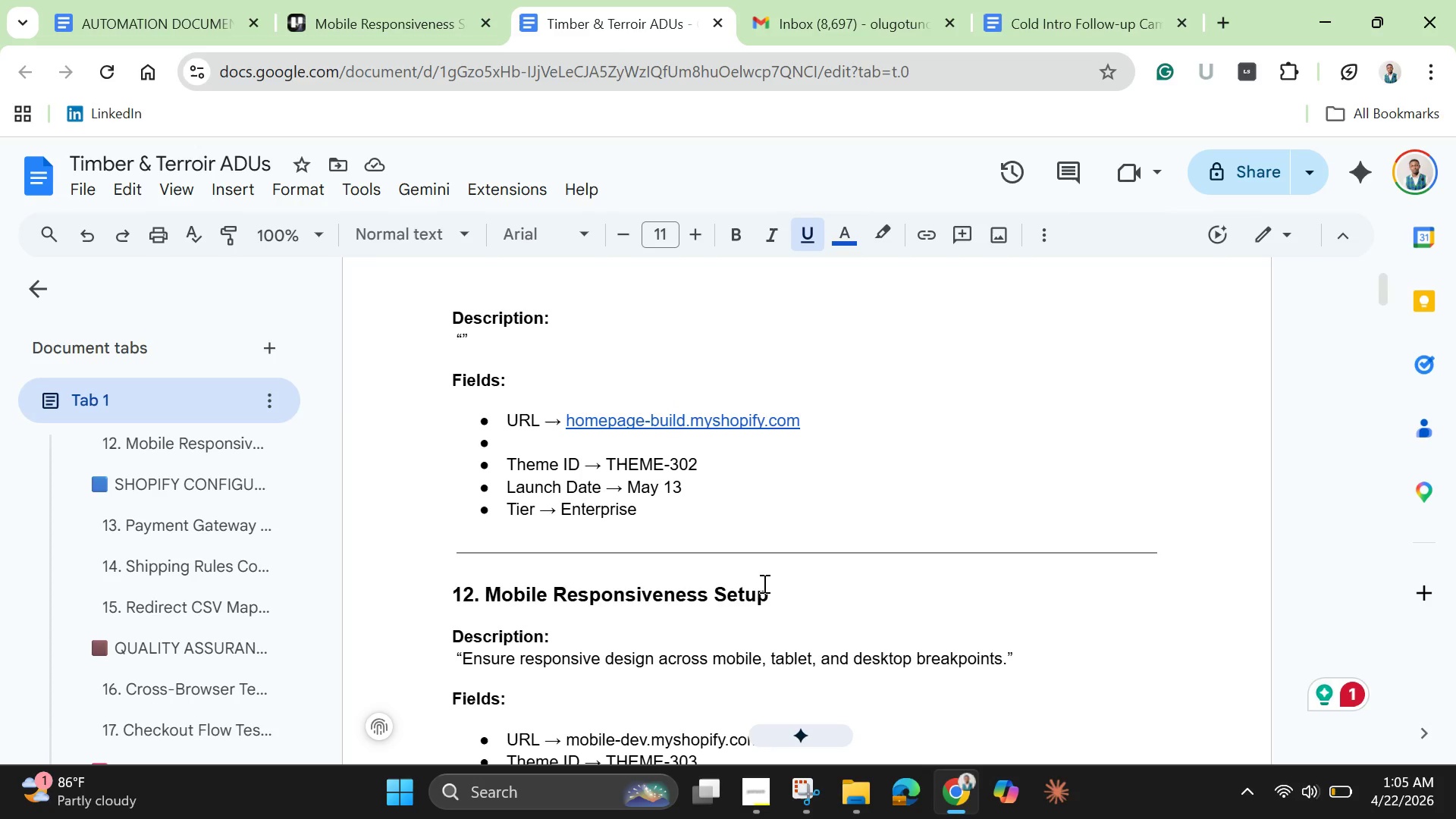 
scroll: coordinate [761, 583], scroll_direction: down, amount: 1.0
 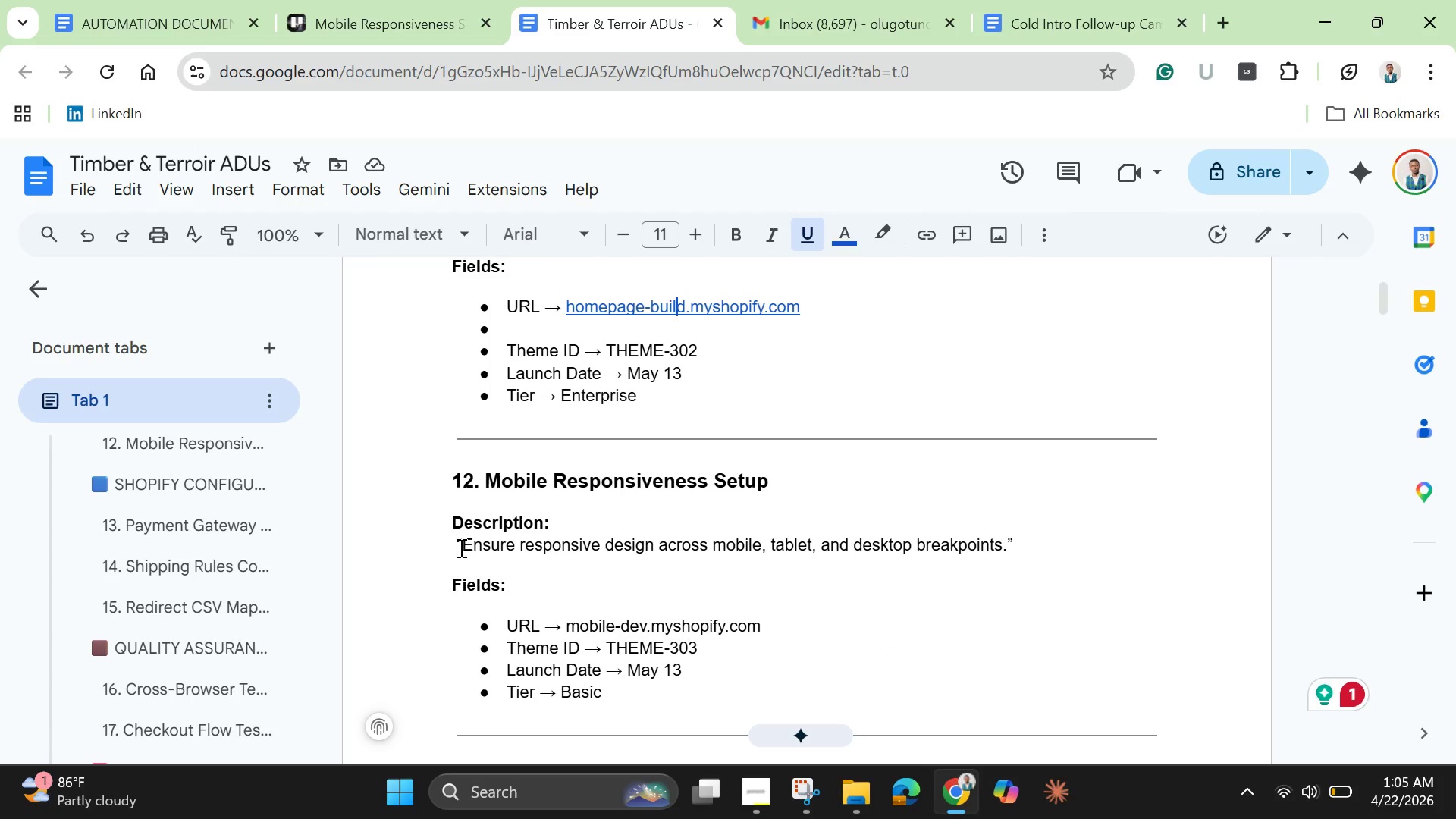 
left_click_drag(start_coordinate=[461, 548], to_coordinate=[1009, 543])
 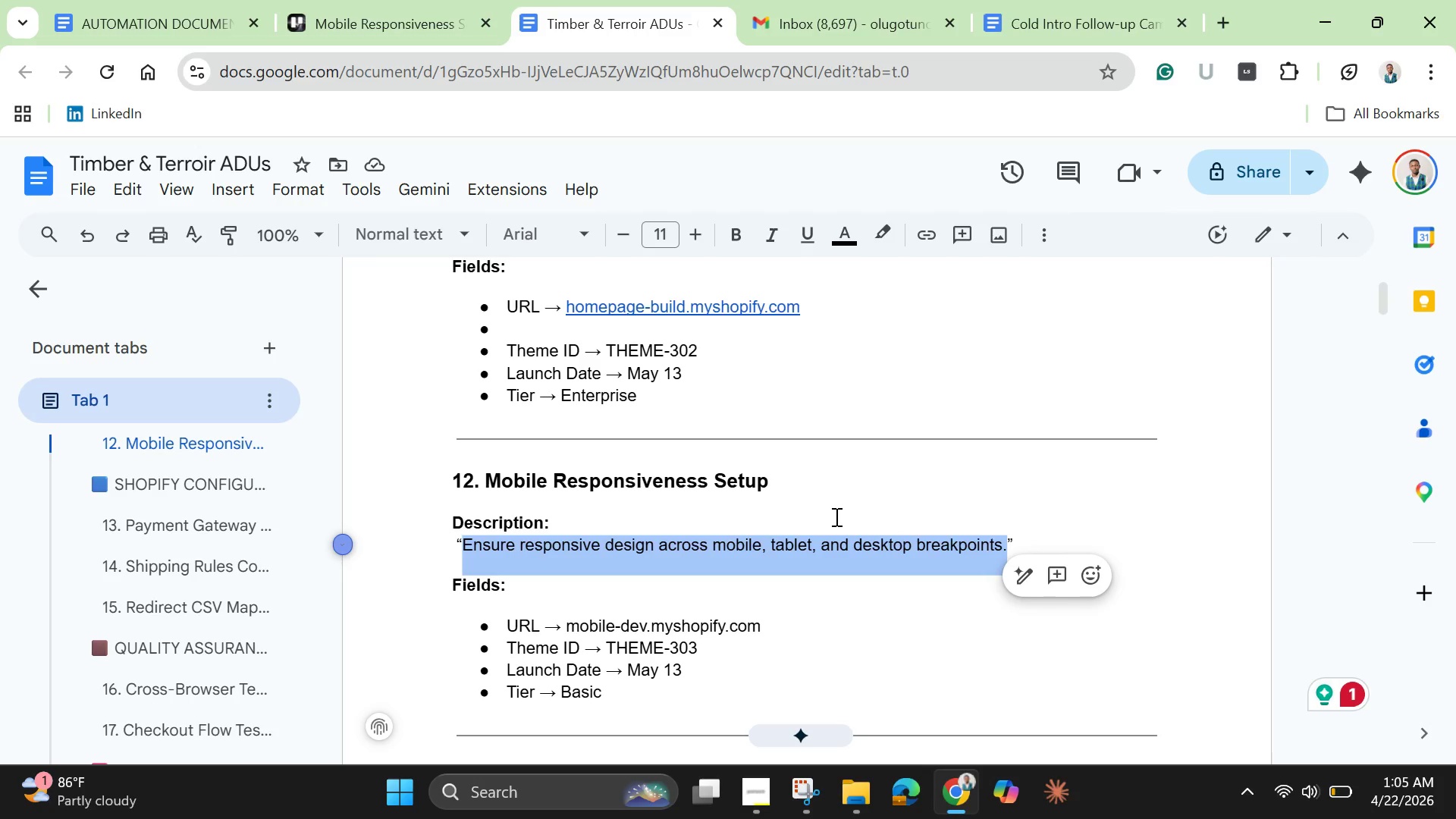 
wait(7.81)
 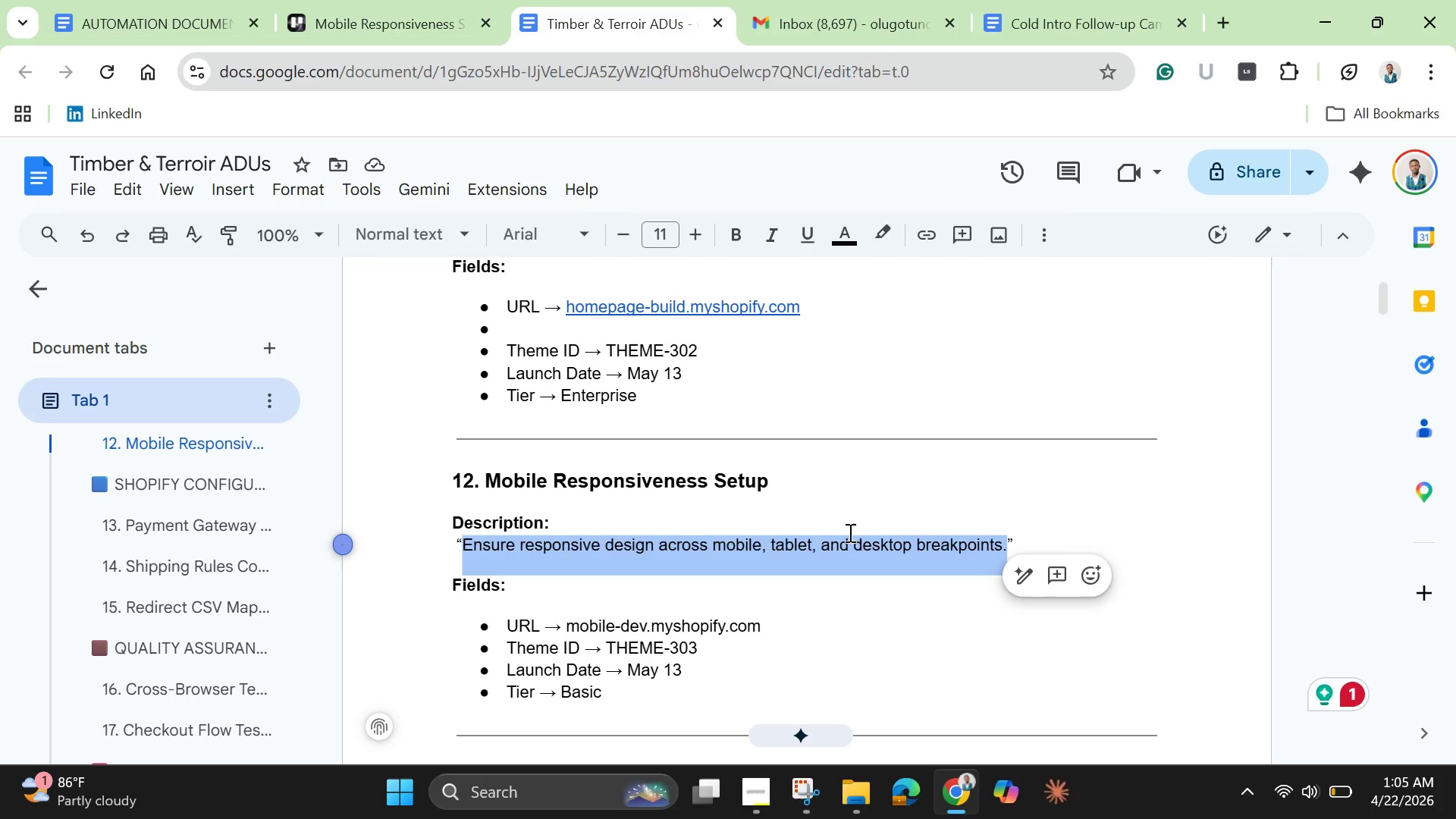 
right_click([835, 520])
 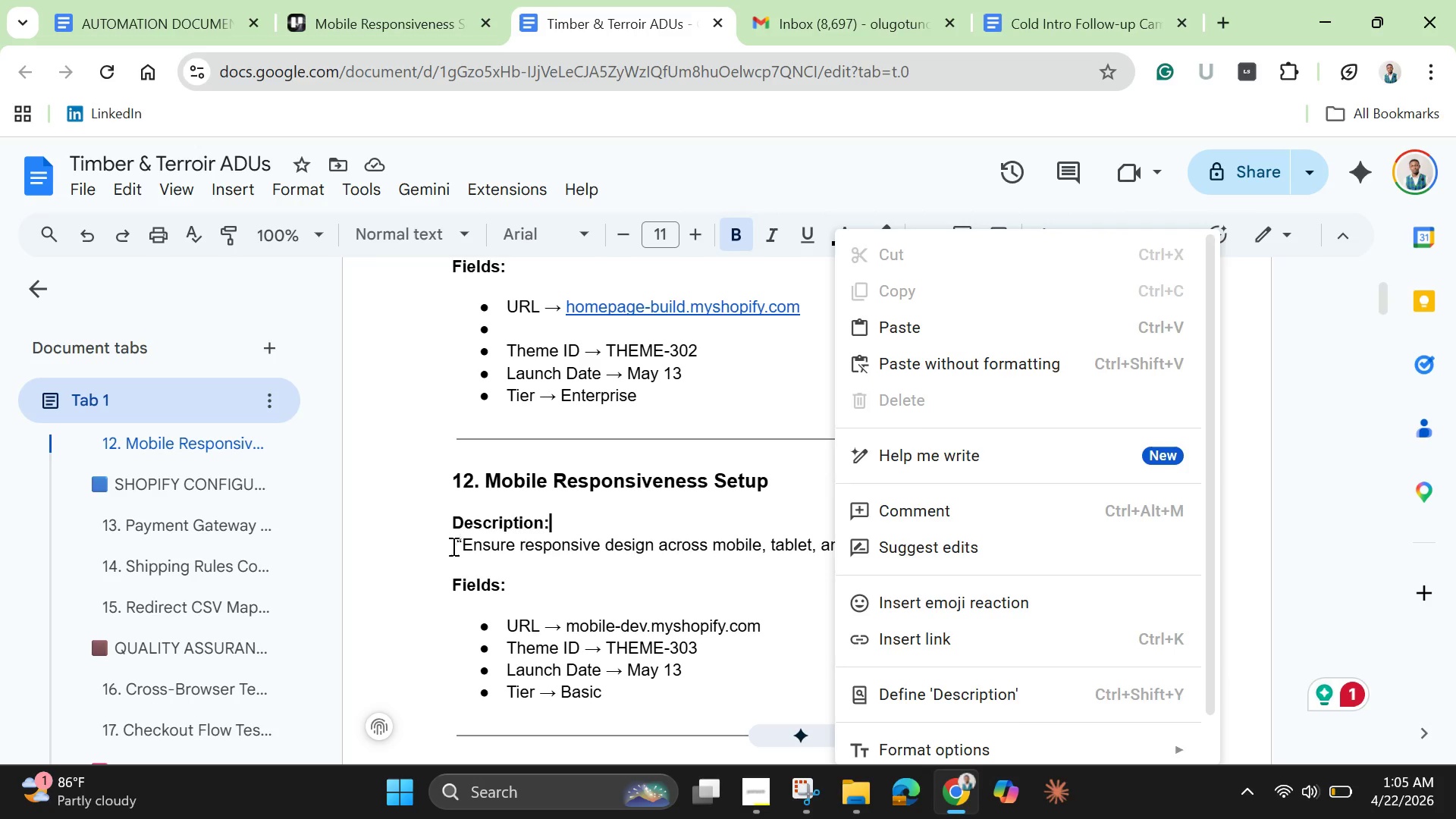 
left_click_drag(start_coordinate=[461, 543], to_coordinate=[1009, 544])
 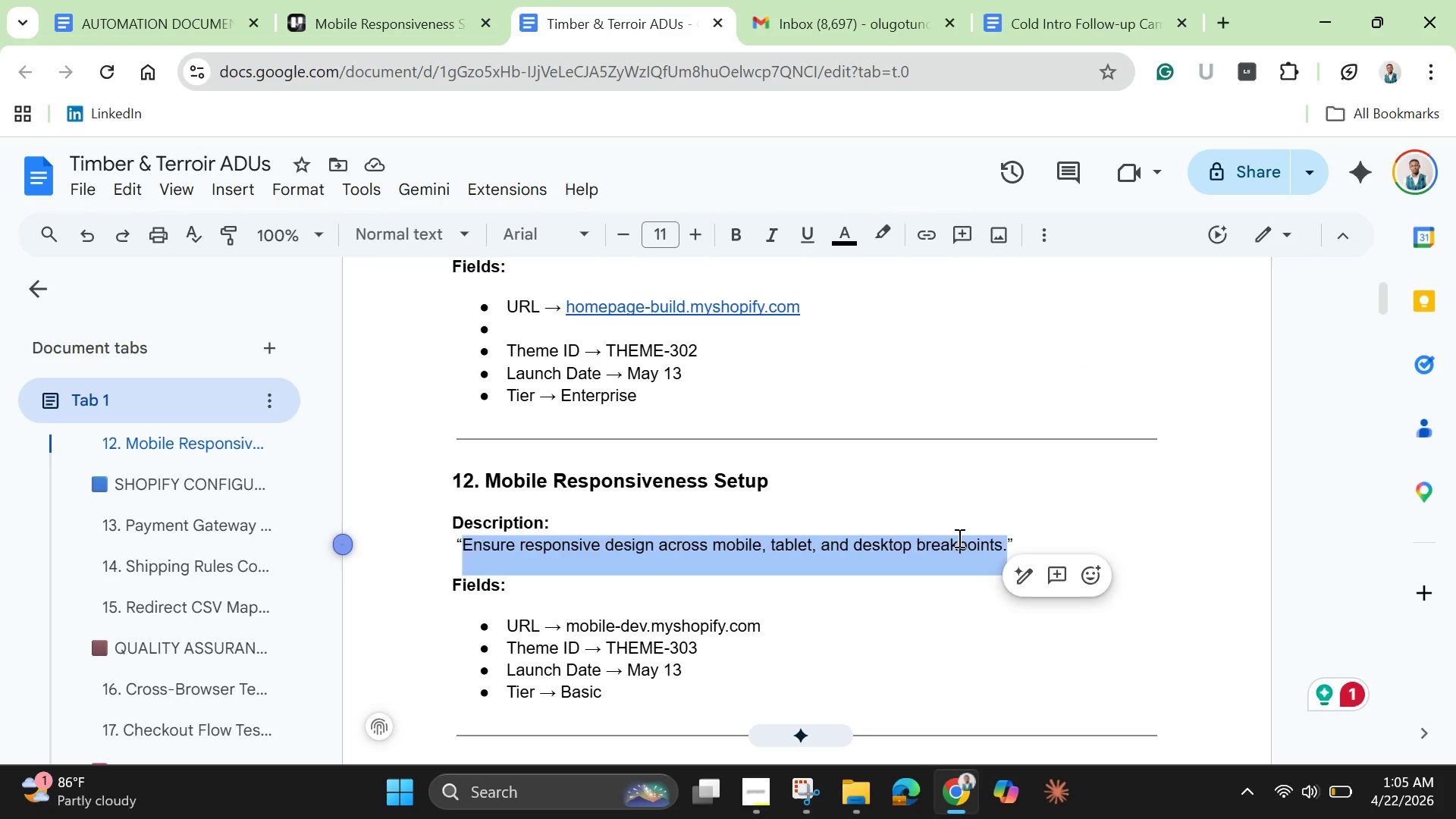 
right_click([958, 538])
 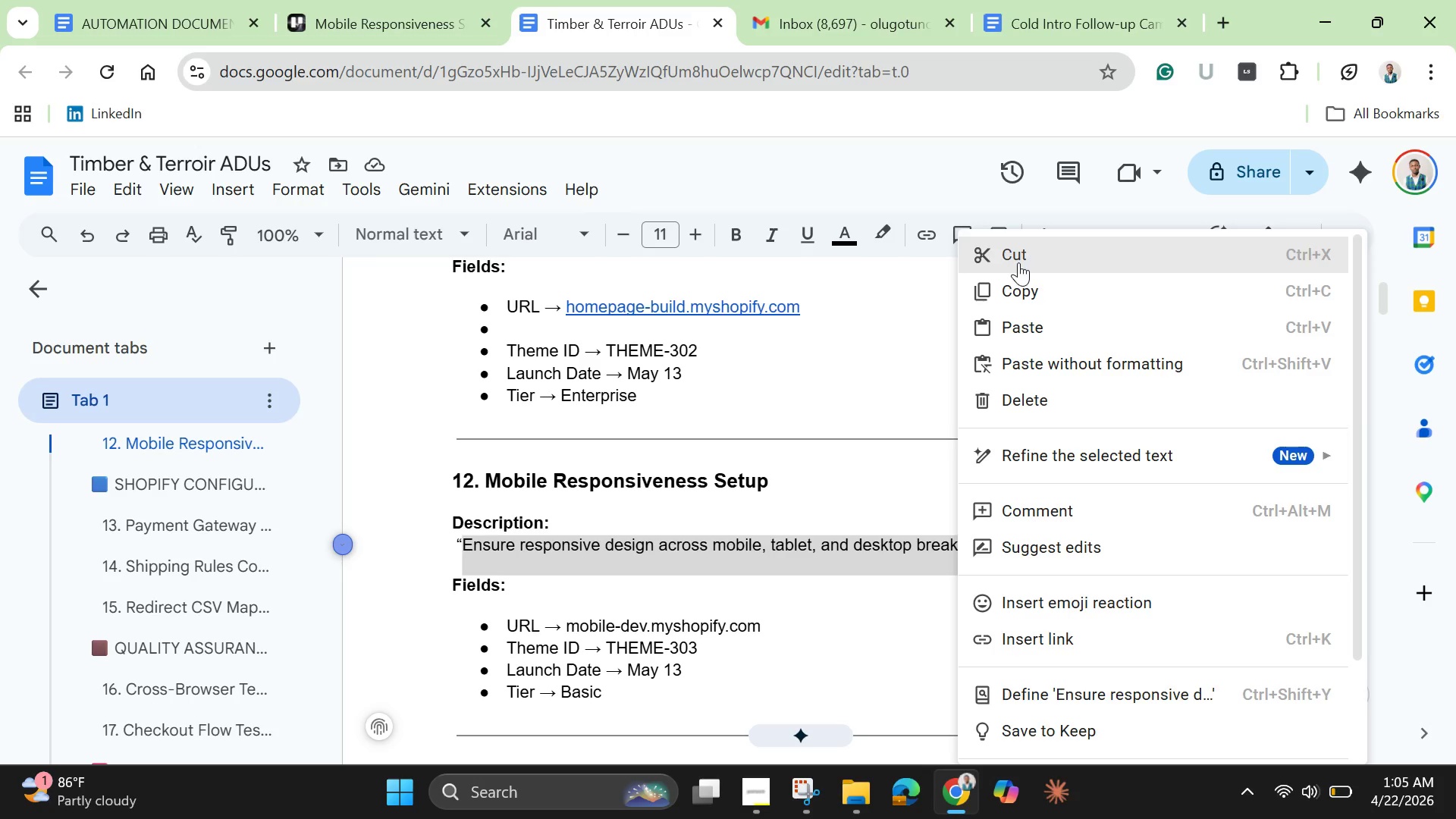 
left_click([1018, 262])
 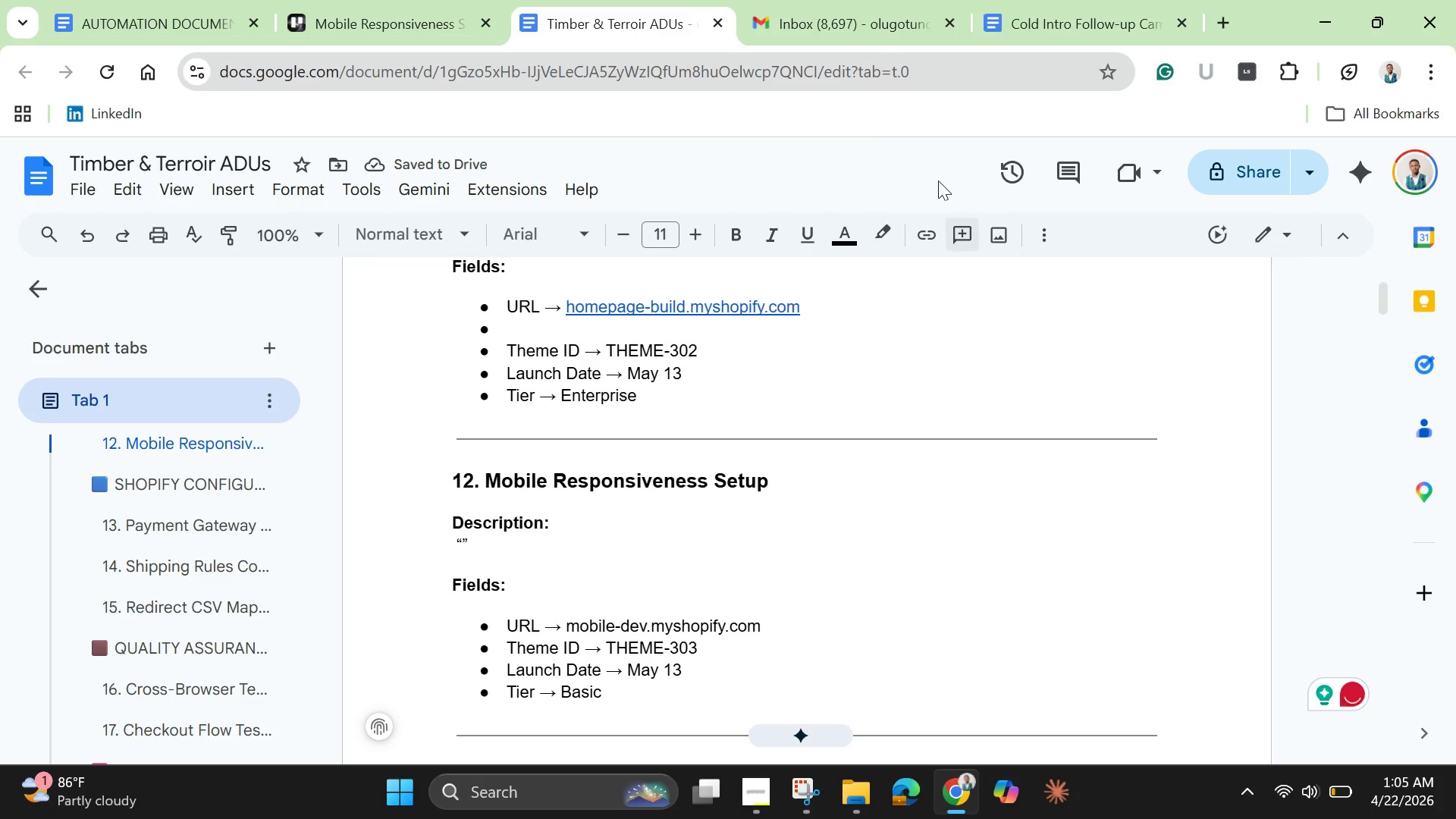 
wait(5.27)
 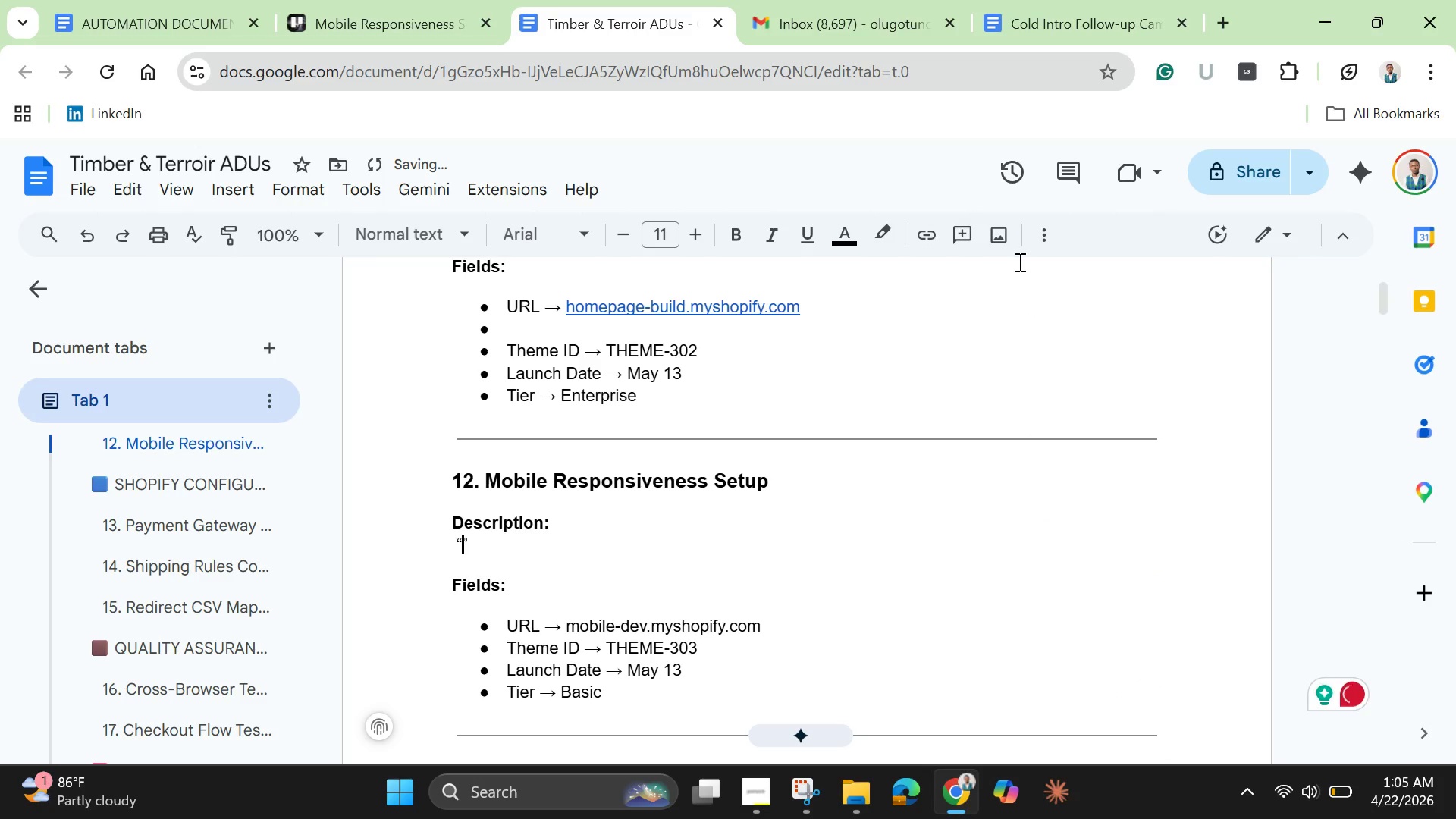 
left_click([352, 23])
 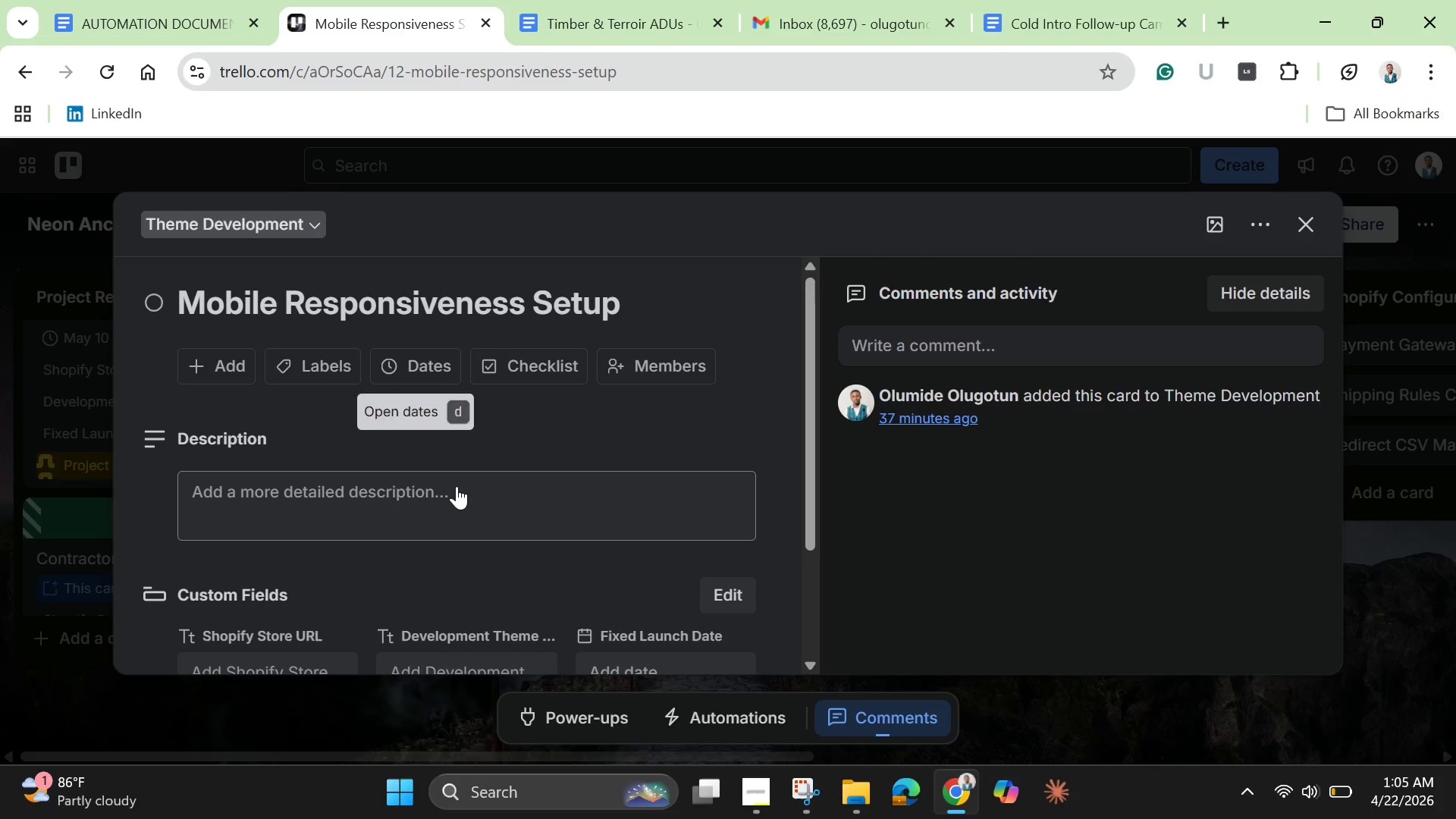 
left_click([457, 486])
 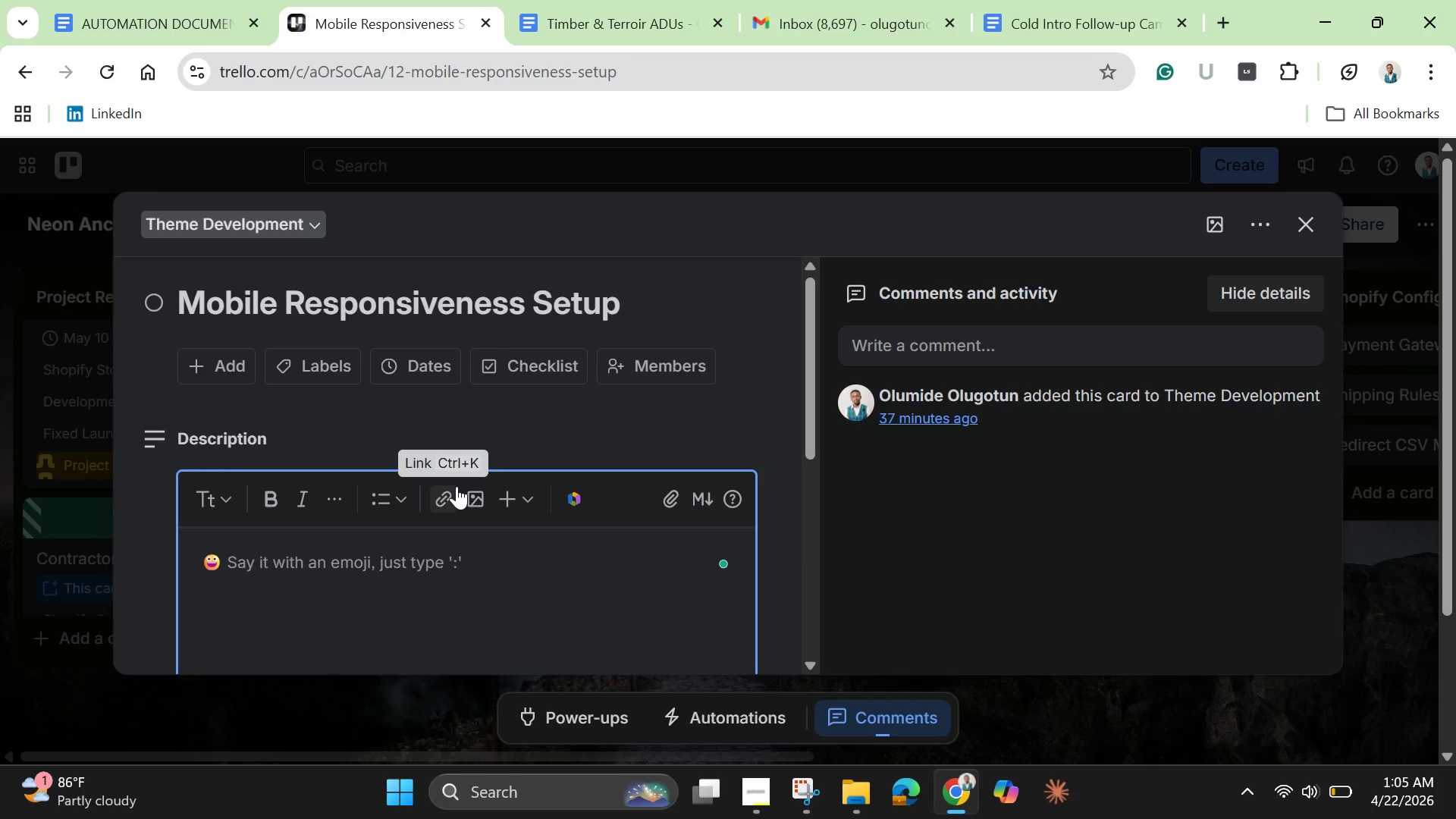 
key(Control+V)
 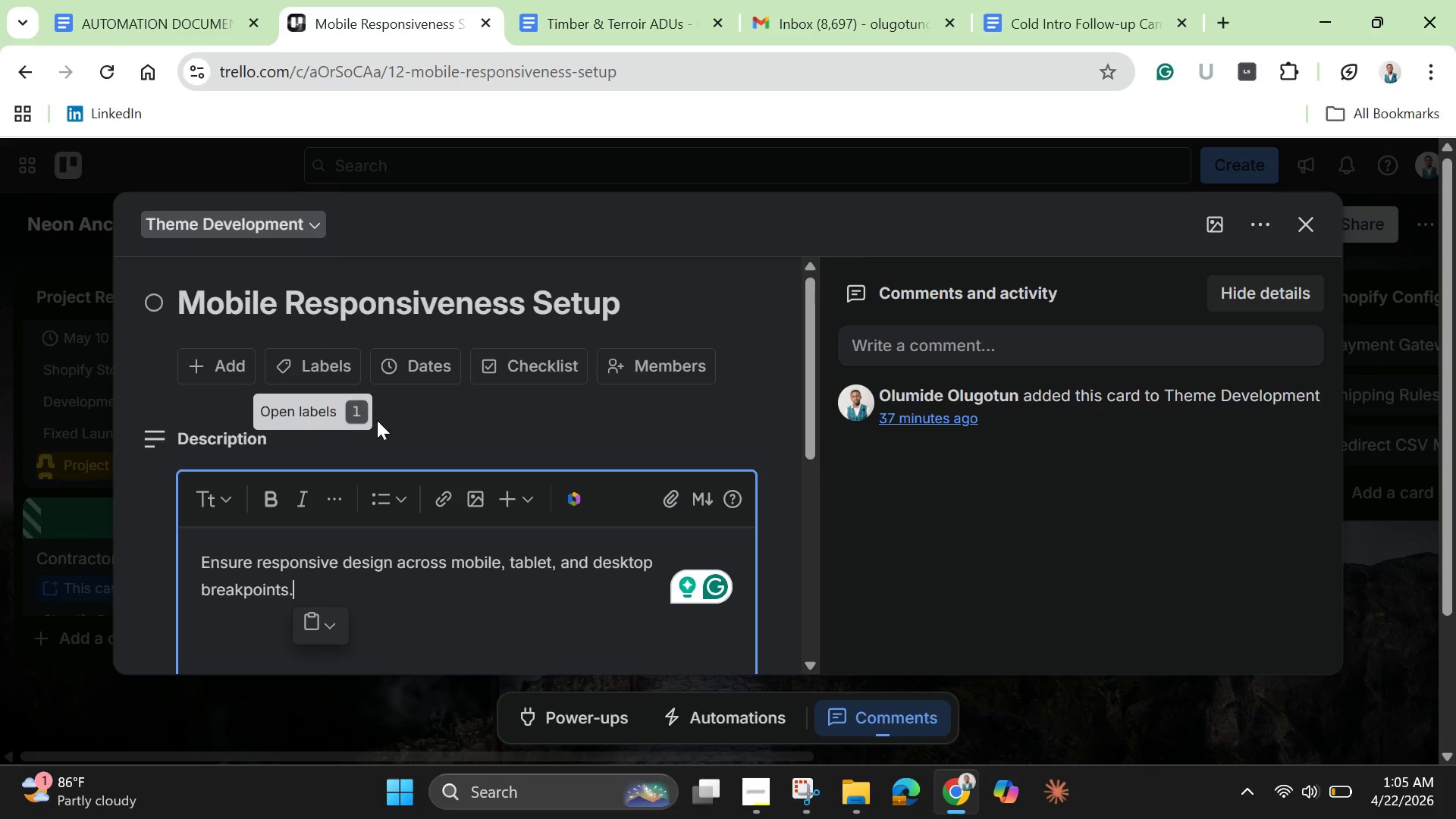 
scroll: coordinate [225, 580], scroll_direction: down, amount: 4.0
 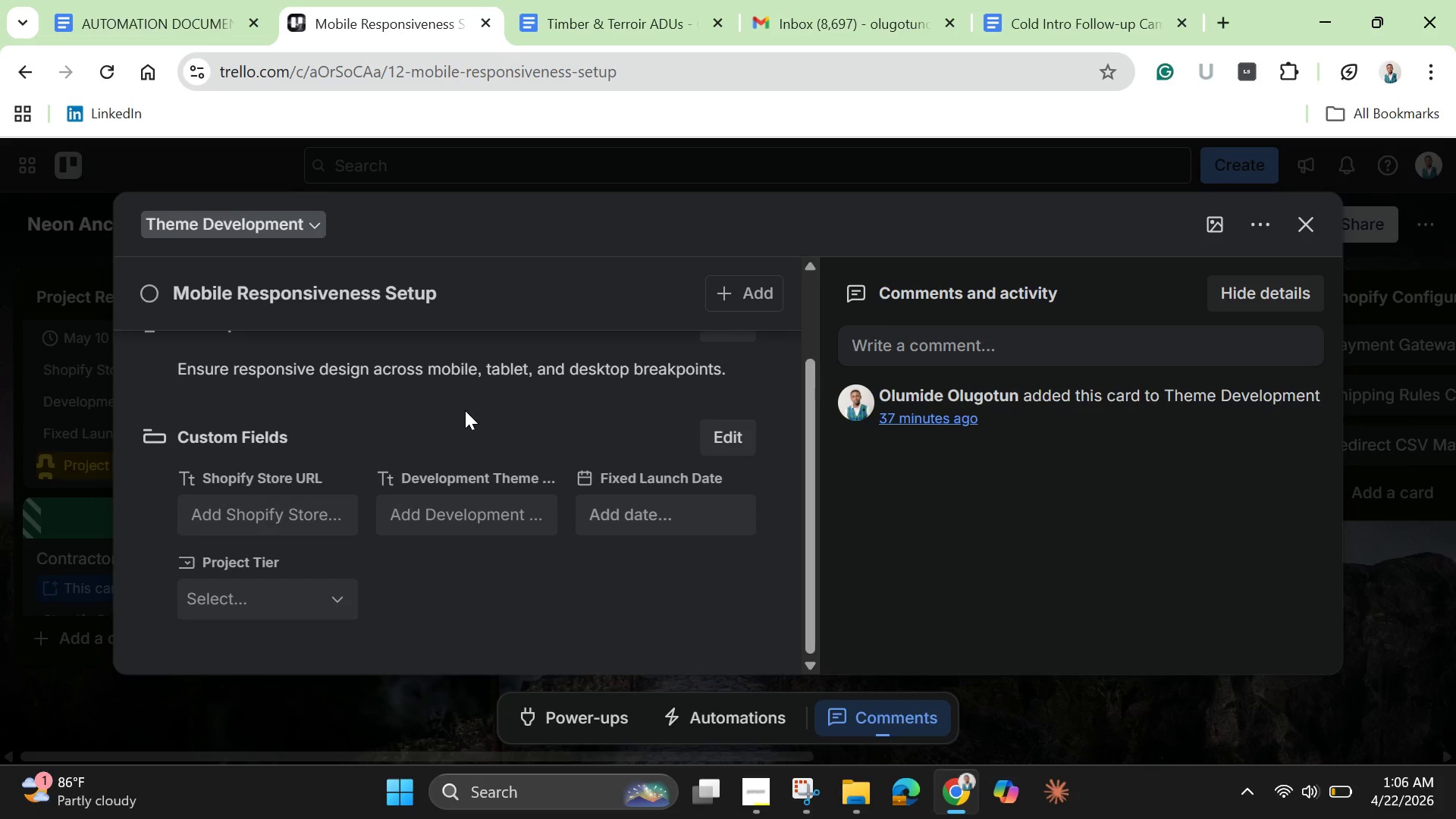 
scroll: coordinate [465, 403], scroll_direction: up, amount: 2.0
 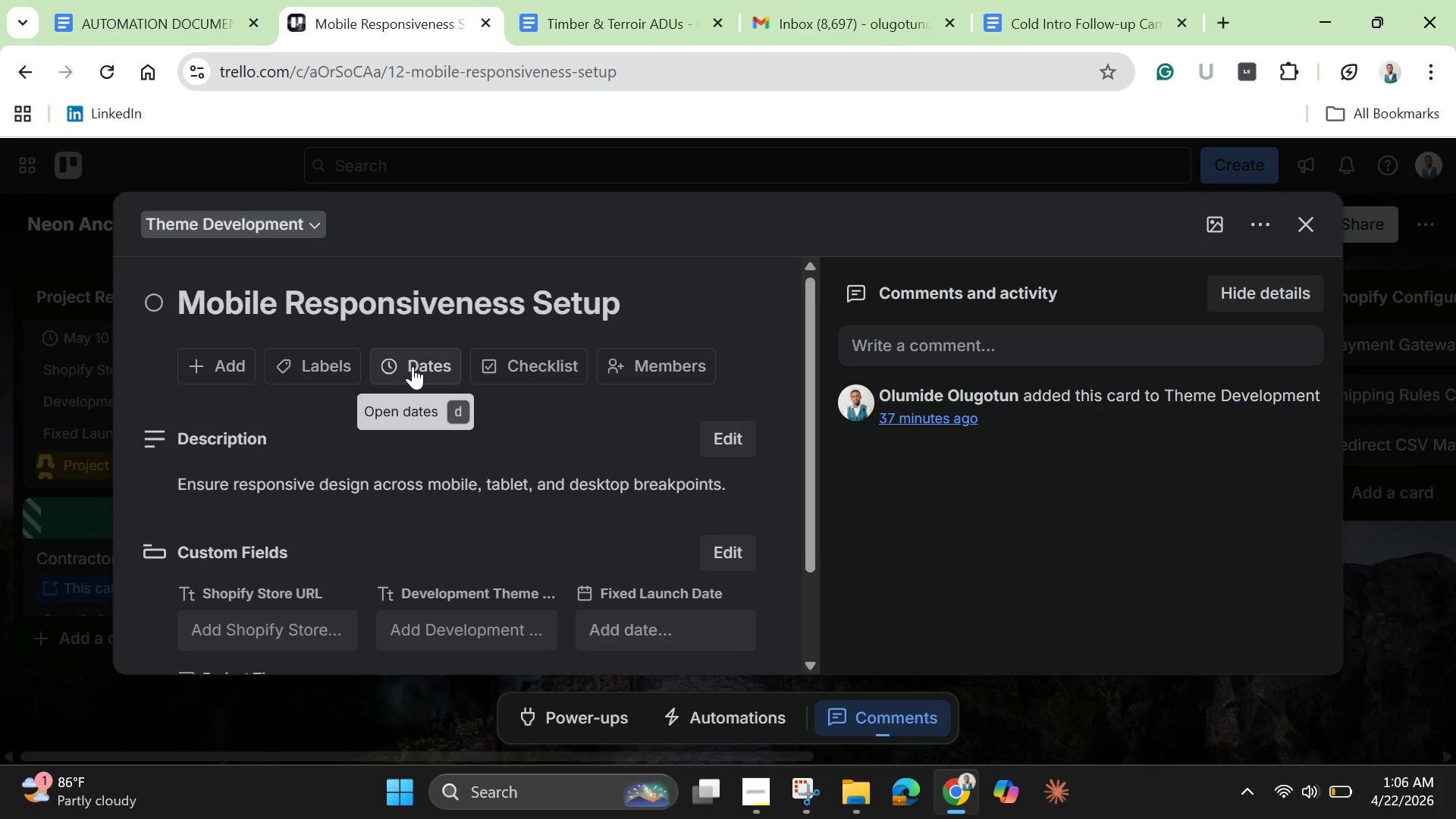 
left_click([420, 366])
 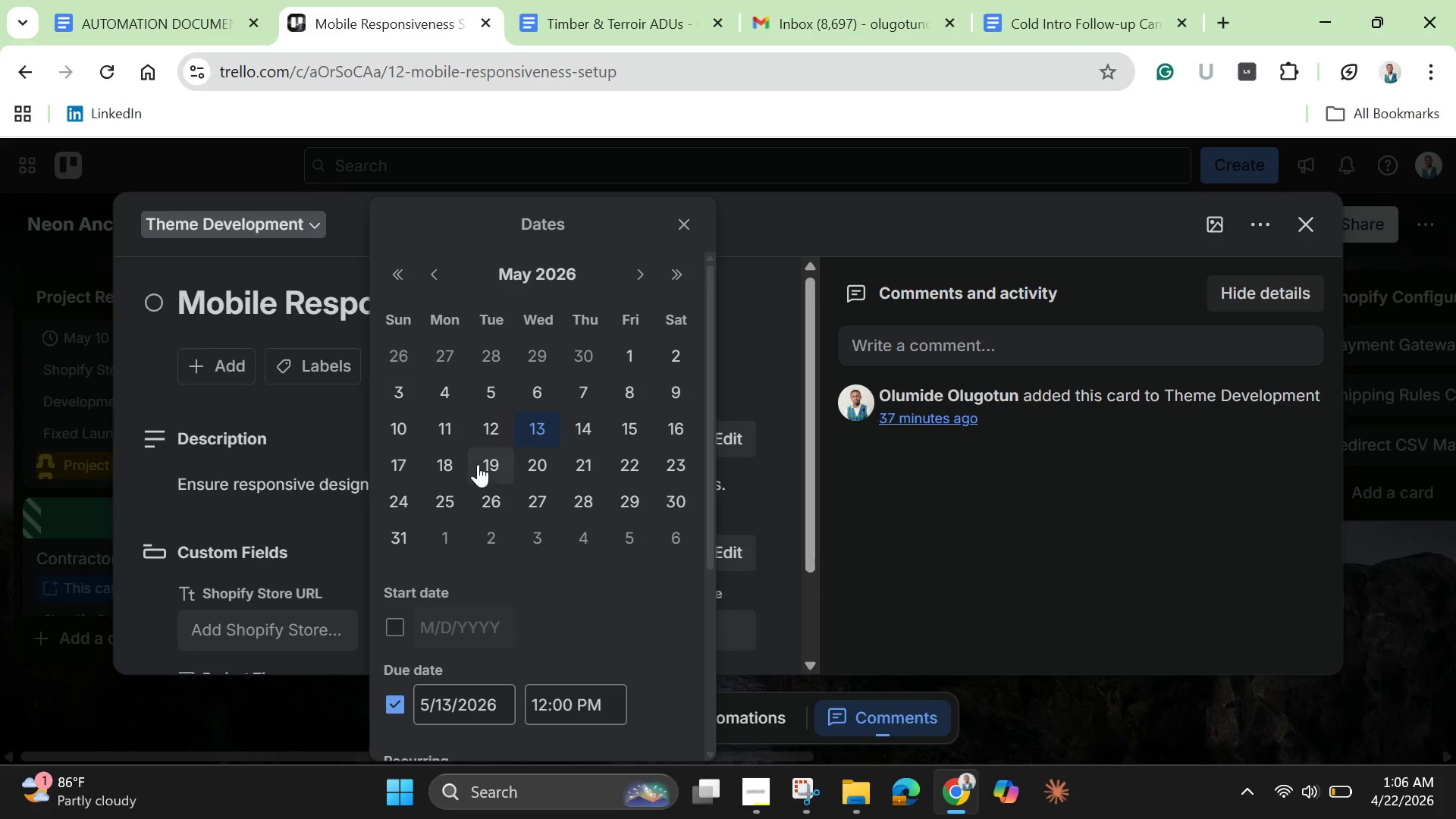 
left_click([543, 422])
 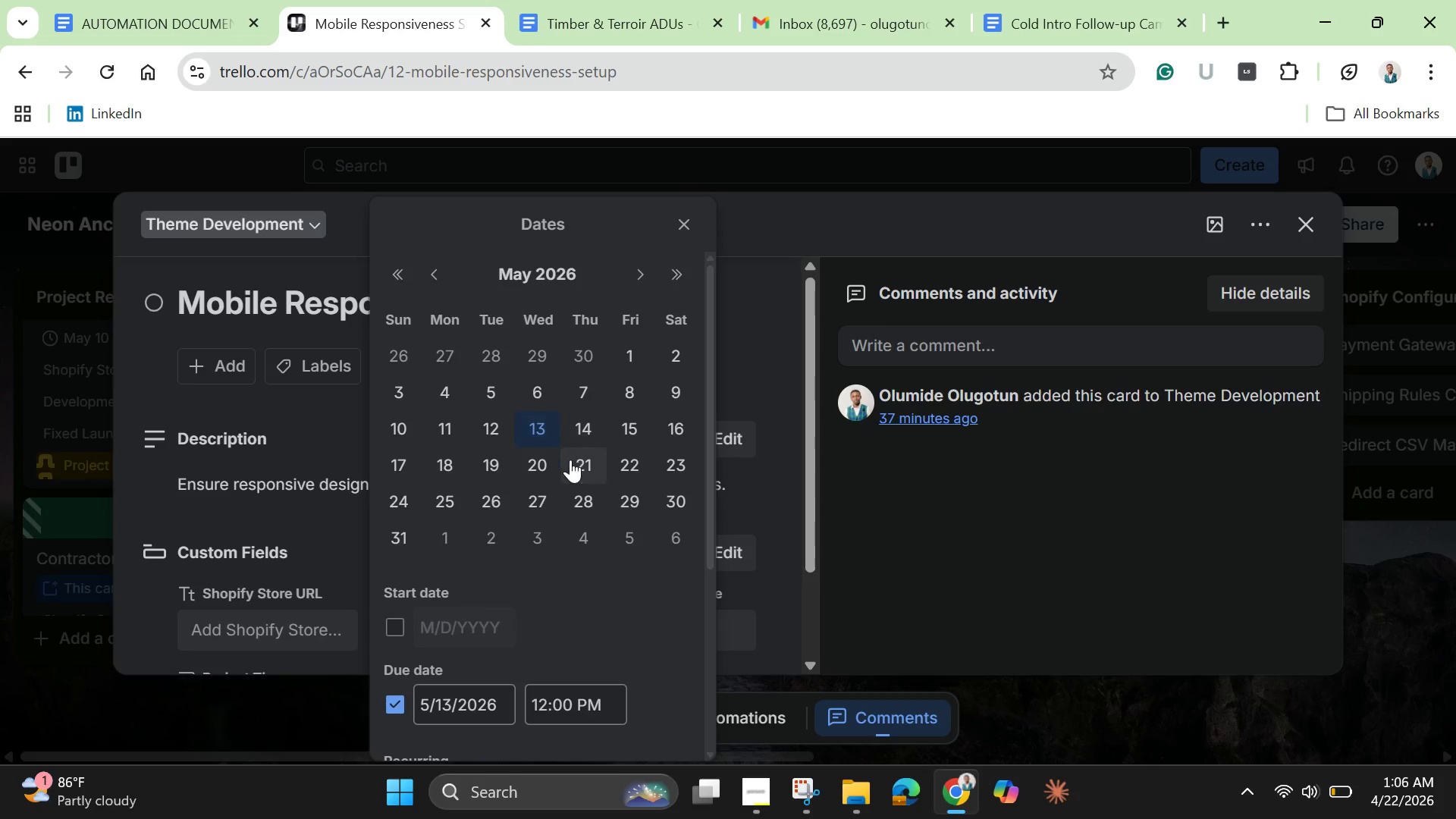 
scroll: coordinate [572, 463], scroll_direction: down, amount: 4.0
 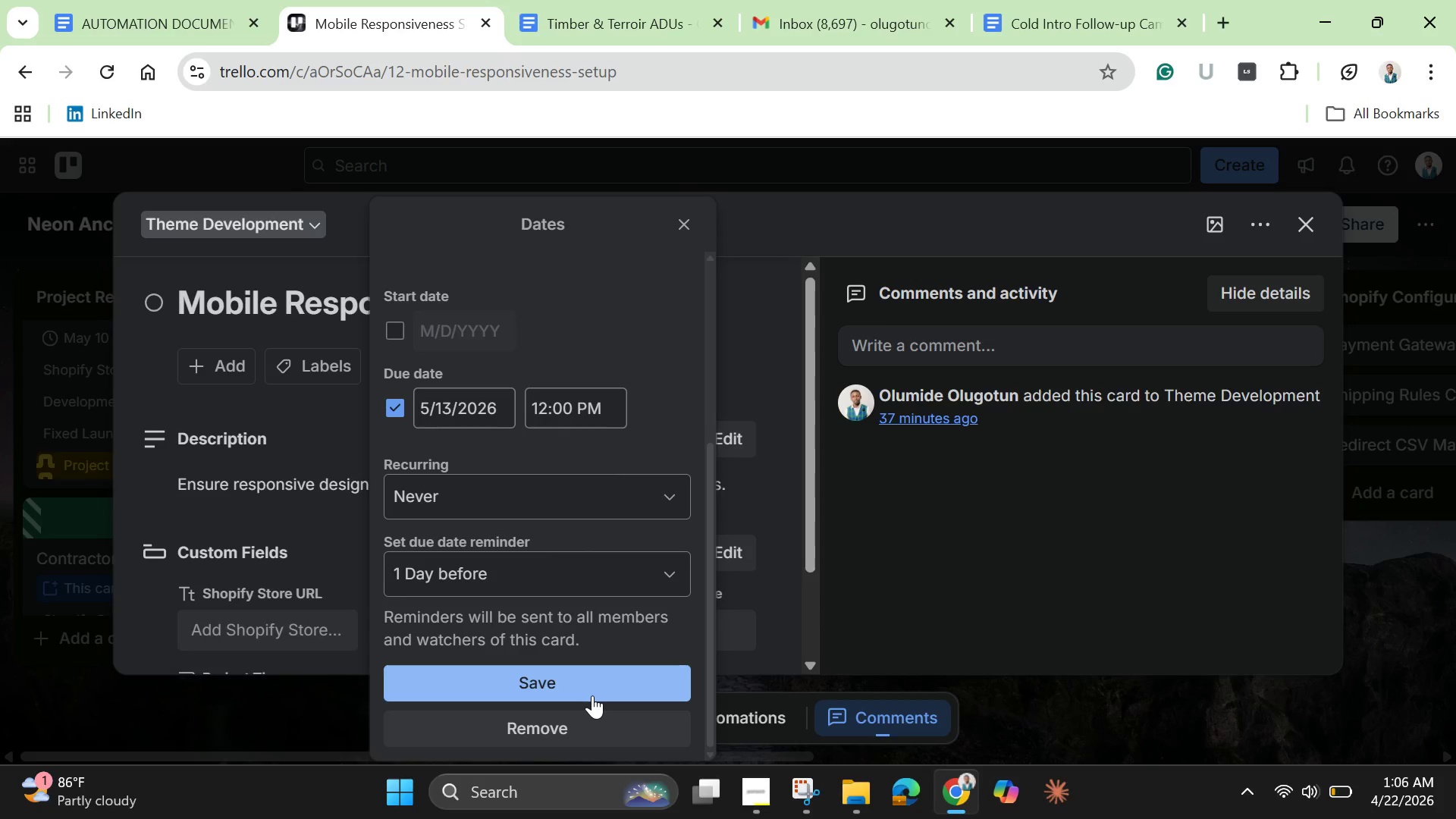 
left_click([592, 695])
 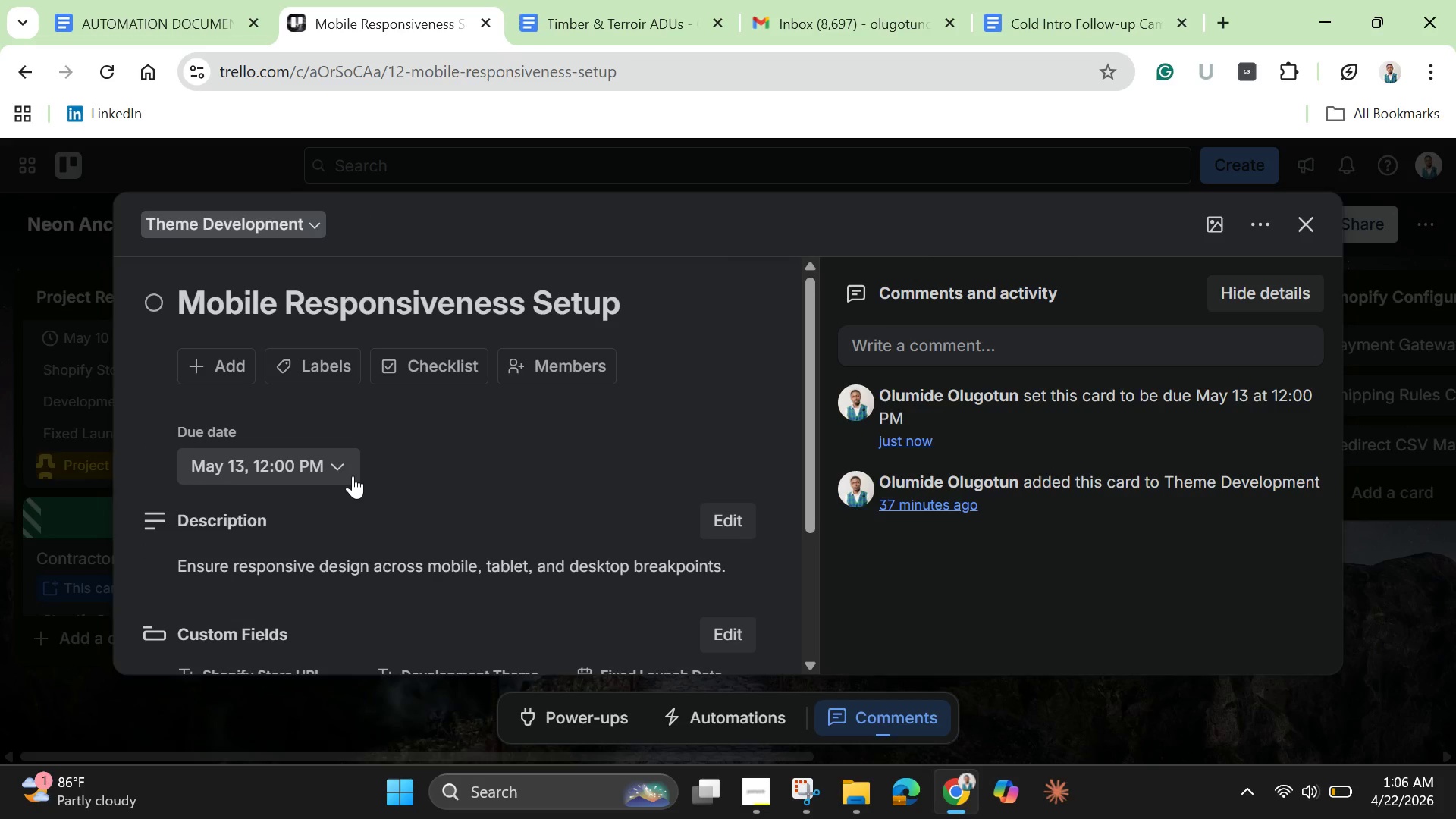 
wait(5.17)
 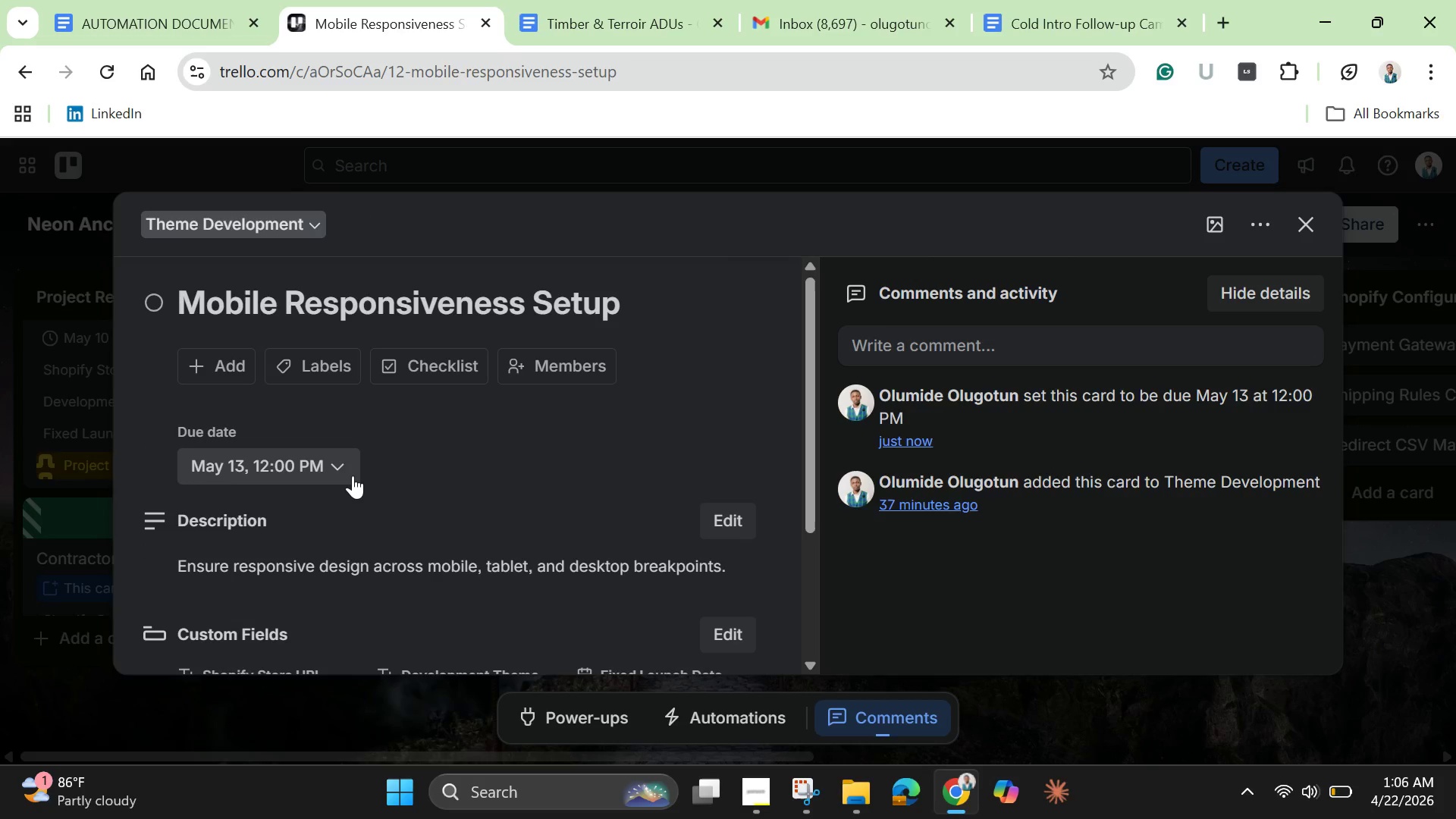 
left_click([574, 24])
 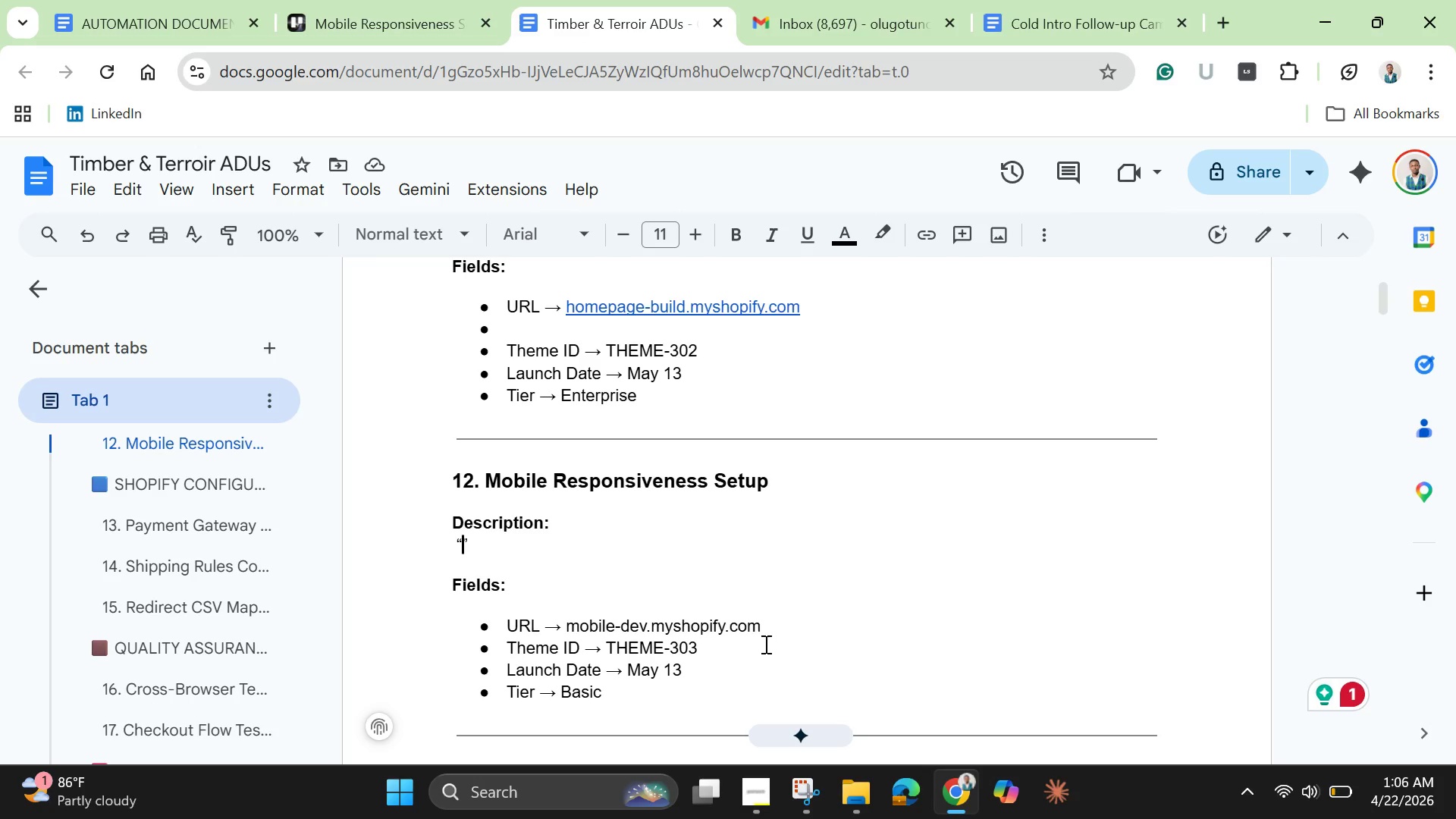 
left_click([766, 627])
 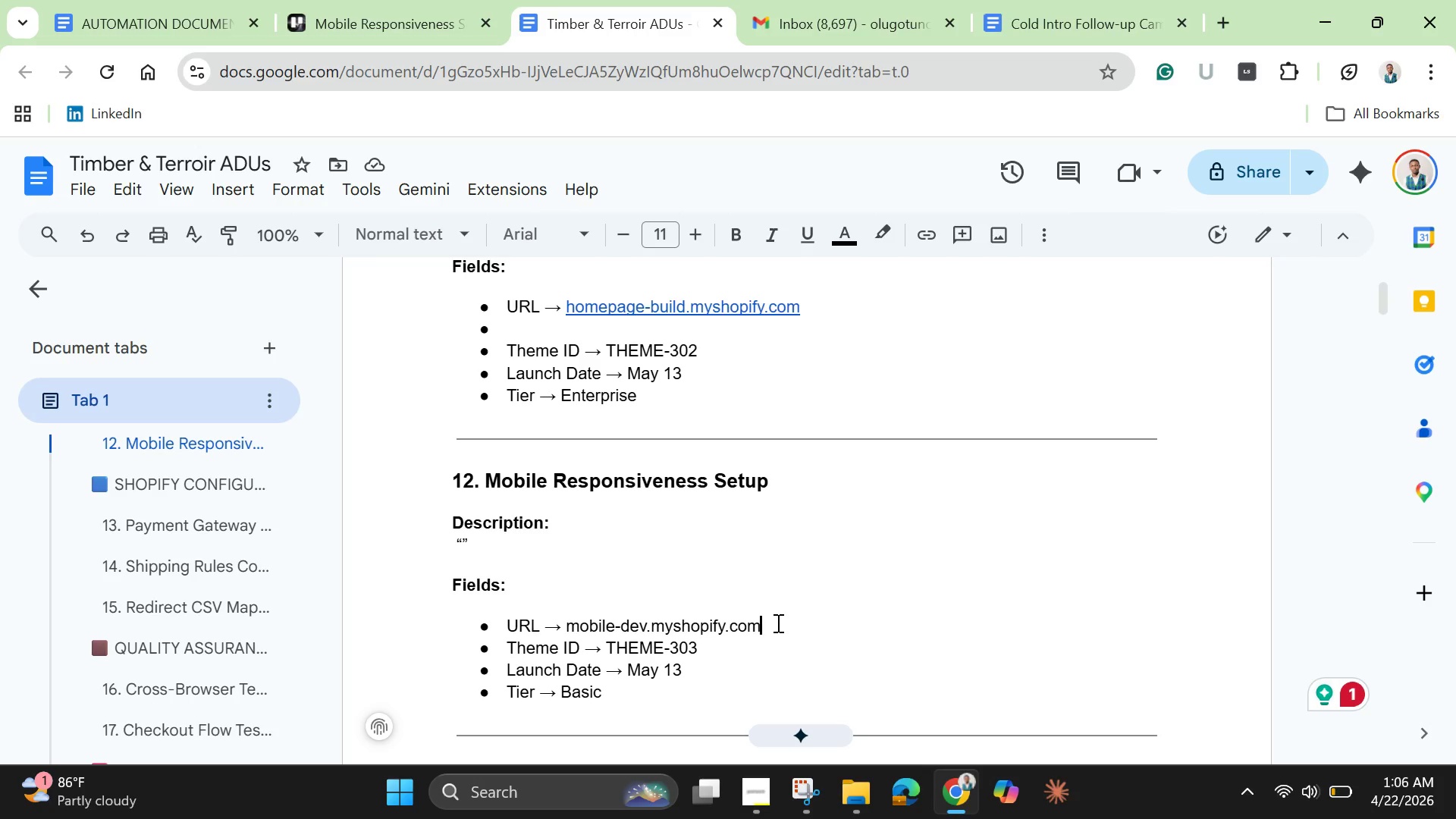 
key(Enter)
 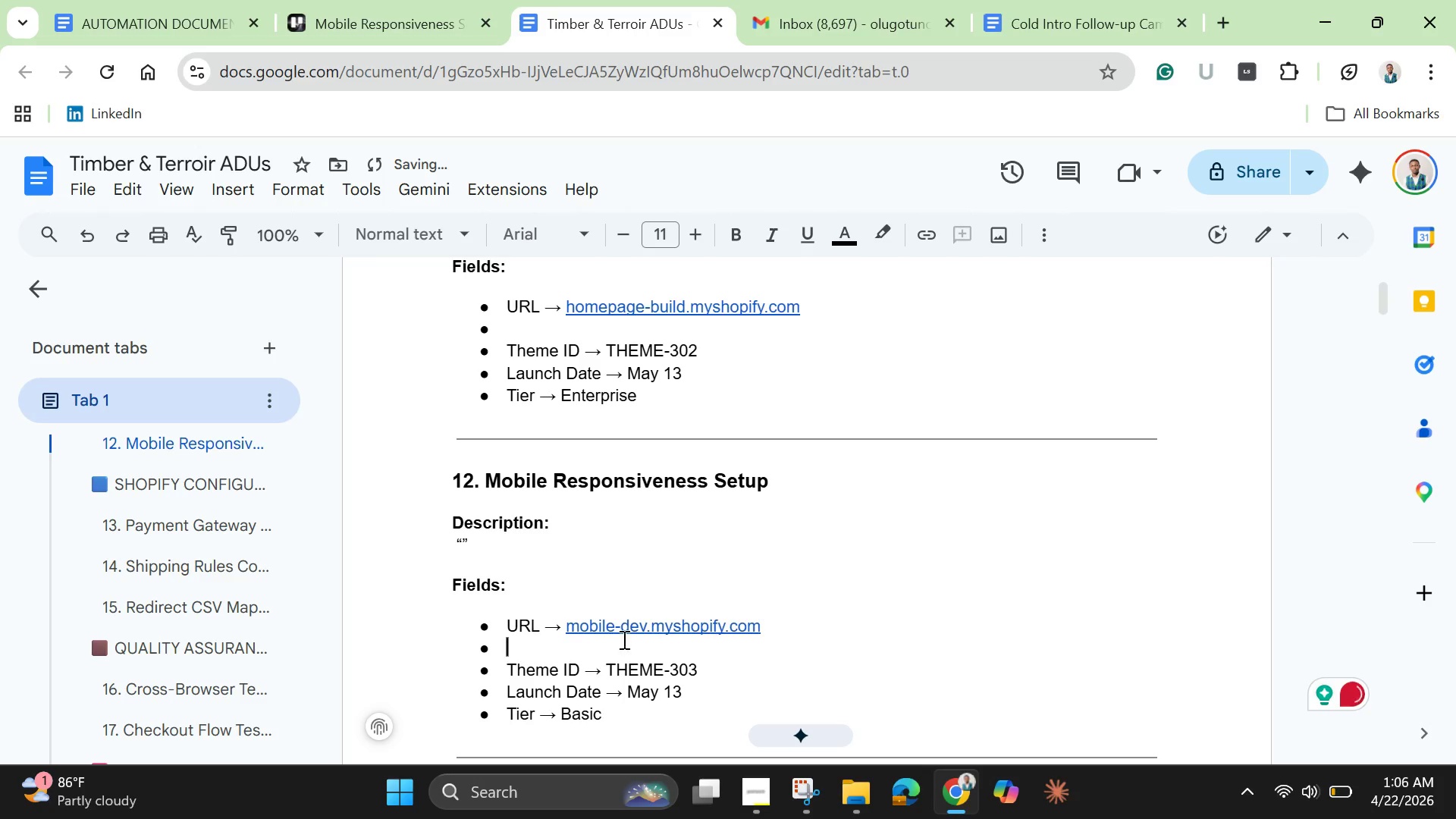 
left_click([628, 625])
 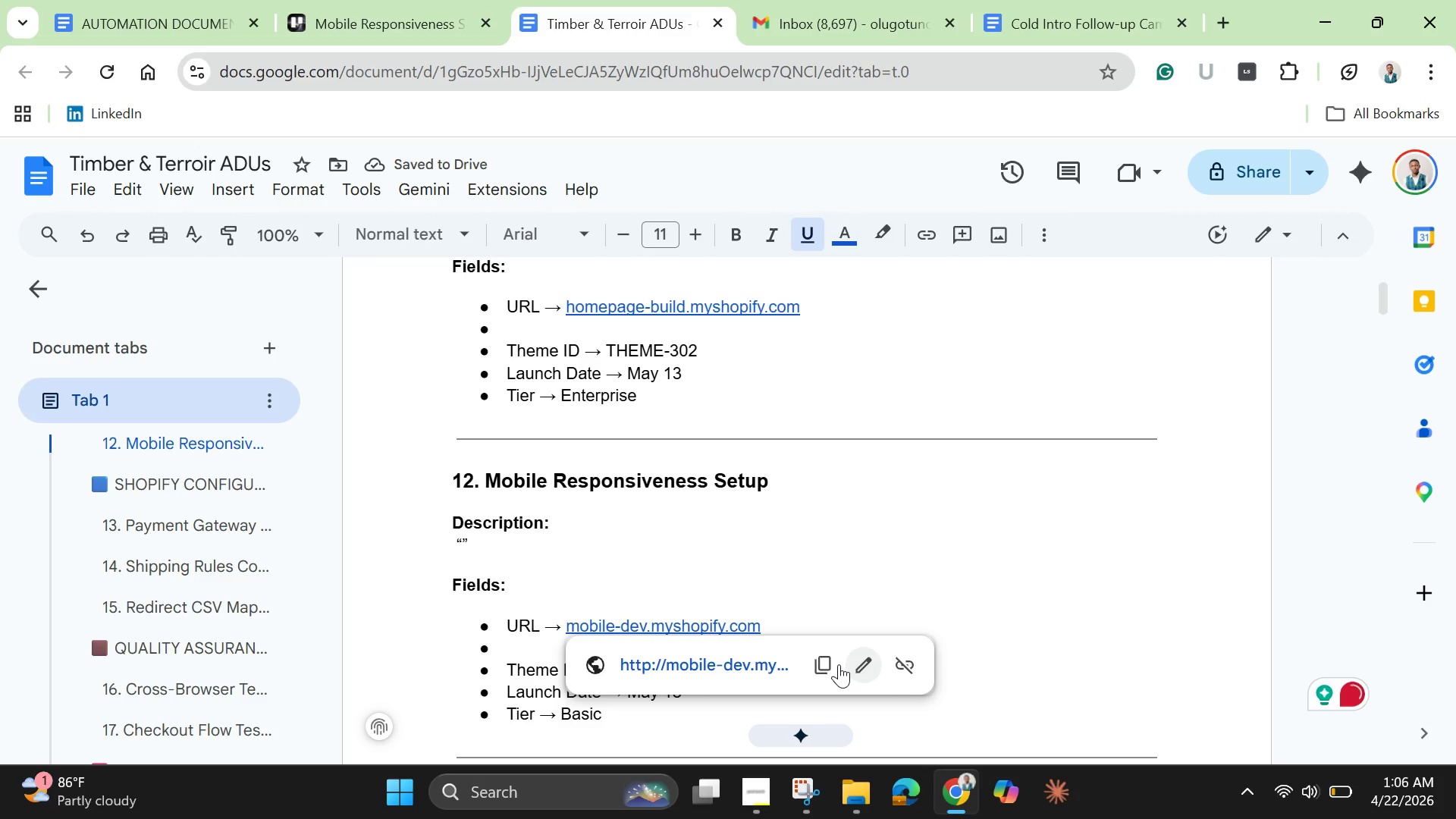 
left_click([832, 666])
 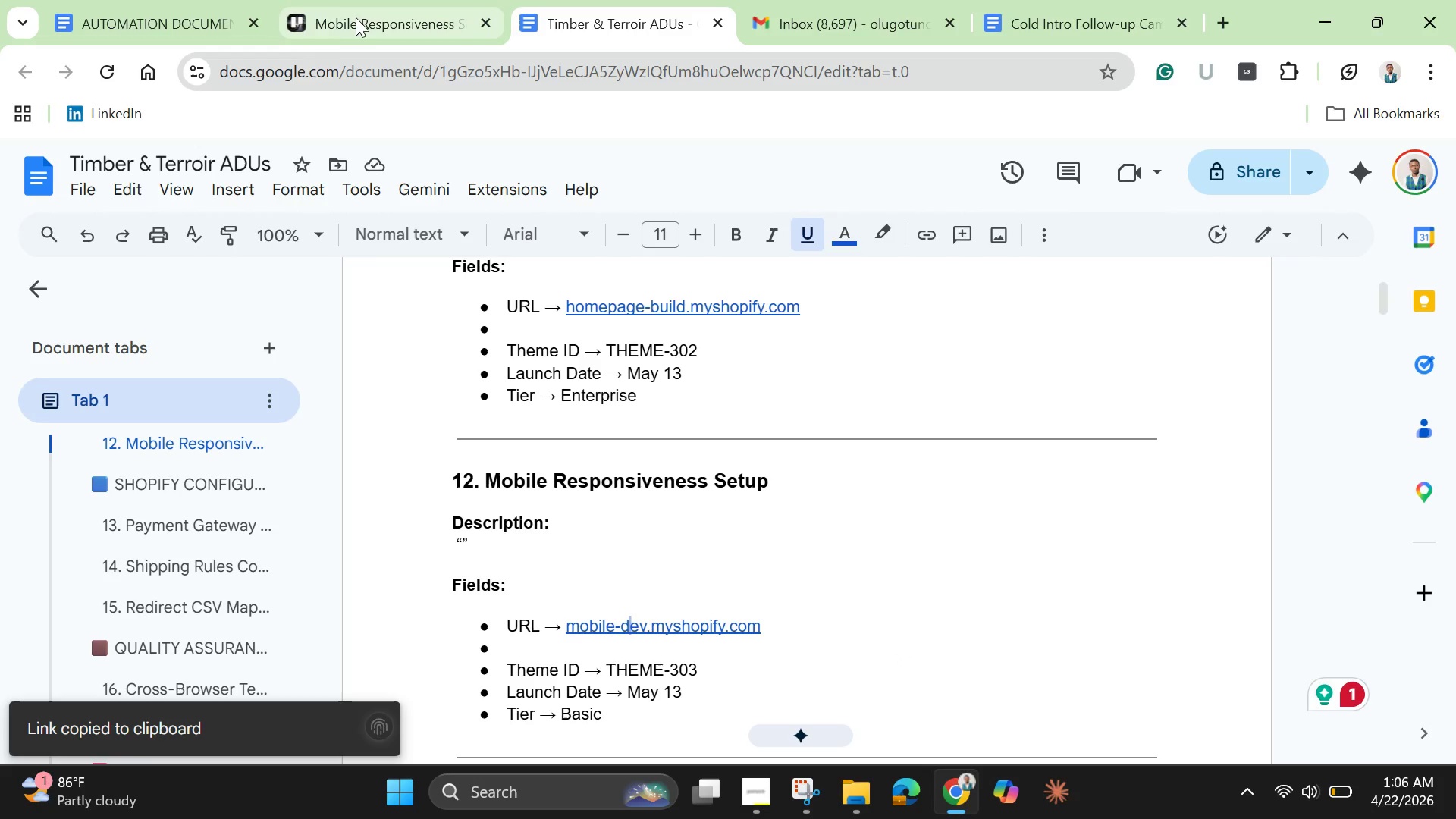 
left_click([357, 17])
 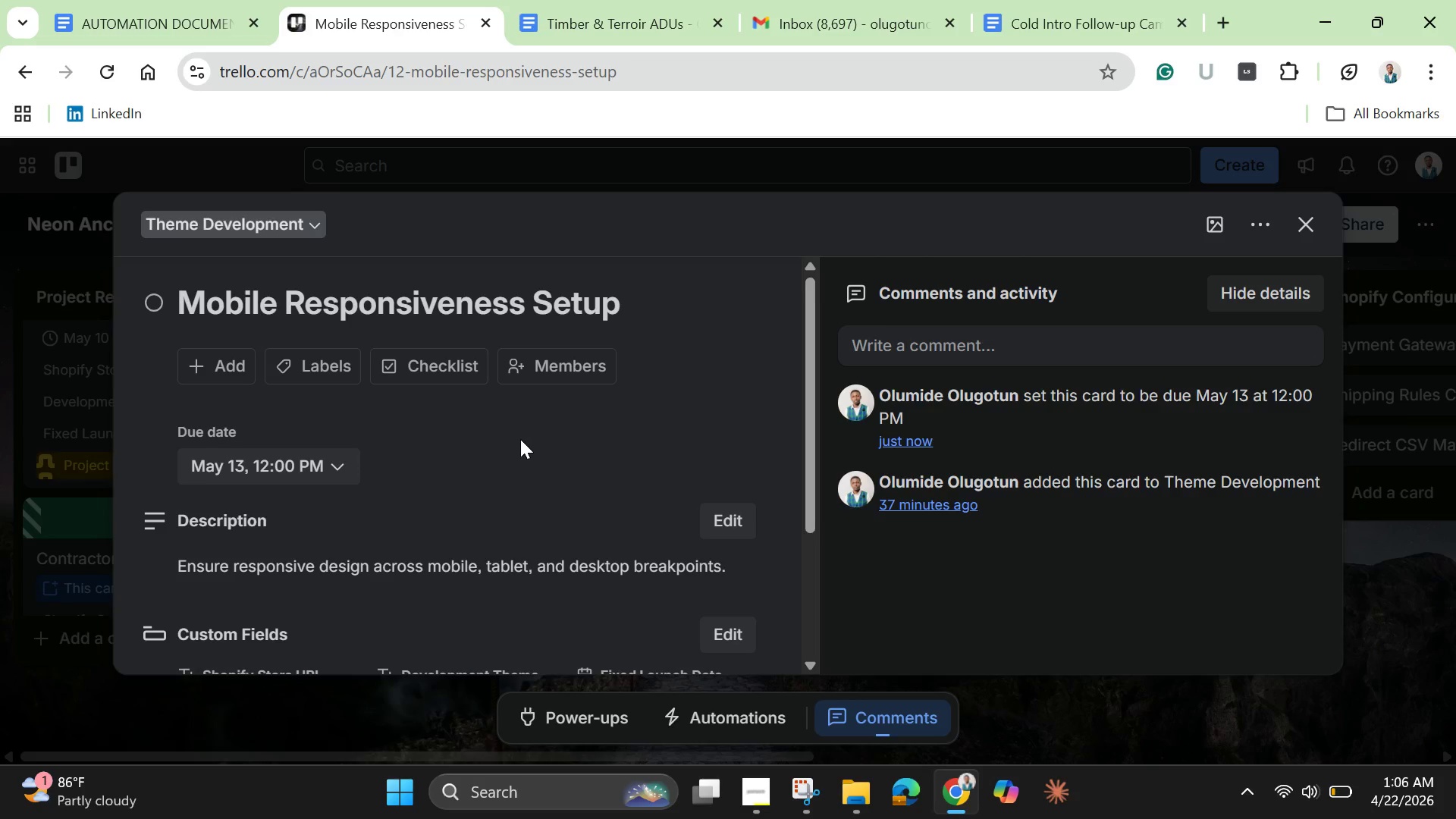 
scroll: coordinate [512, 455], scroll_direction: down, amount: 2.0
 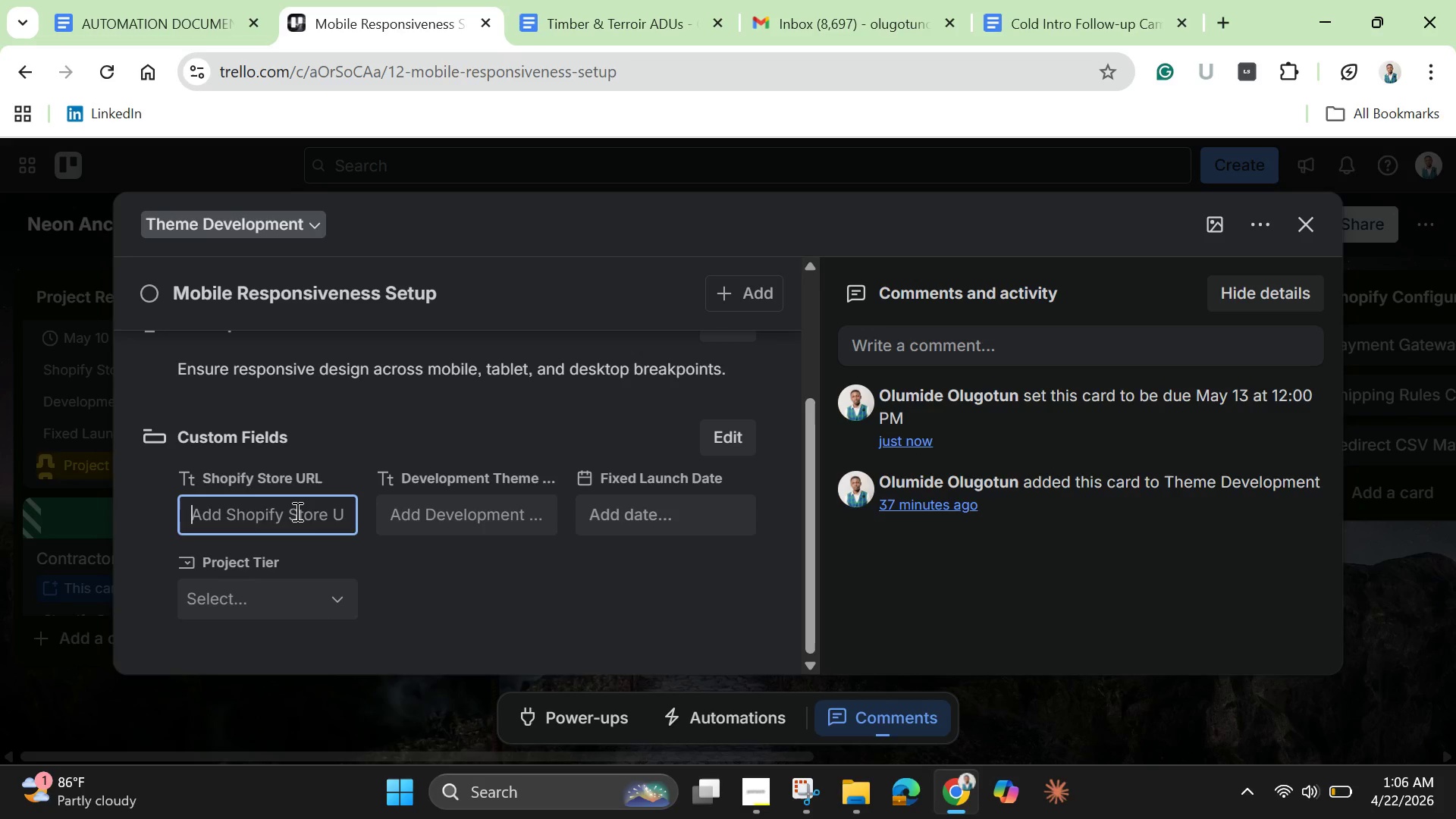 
key(Control+V)
 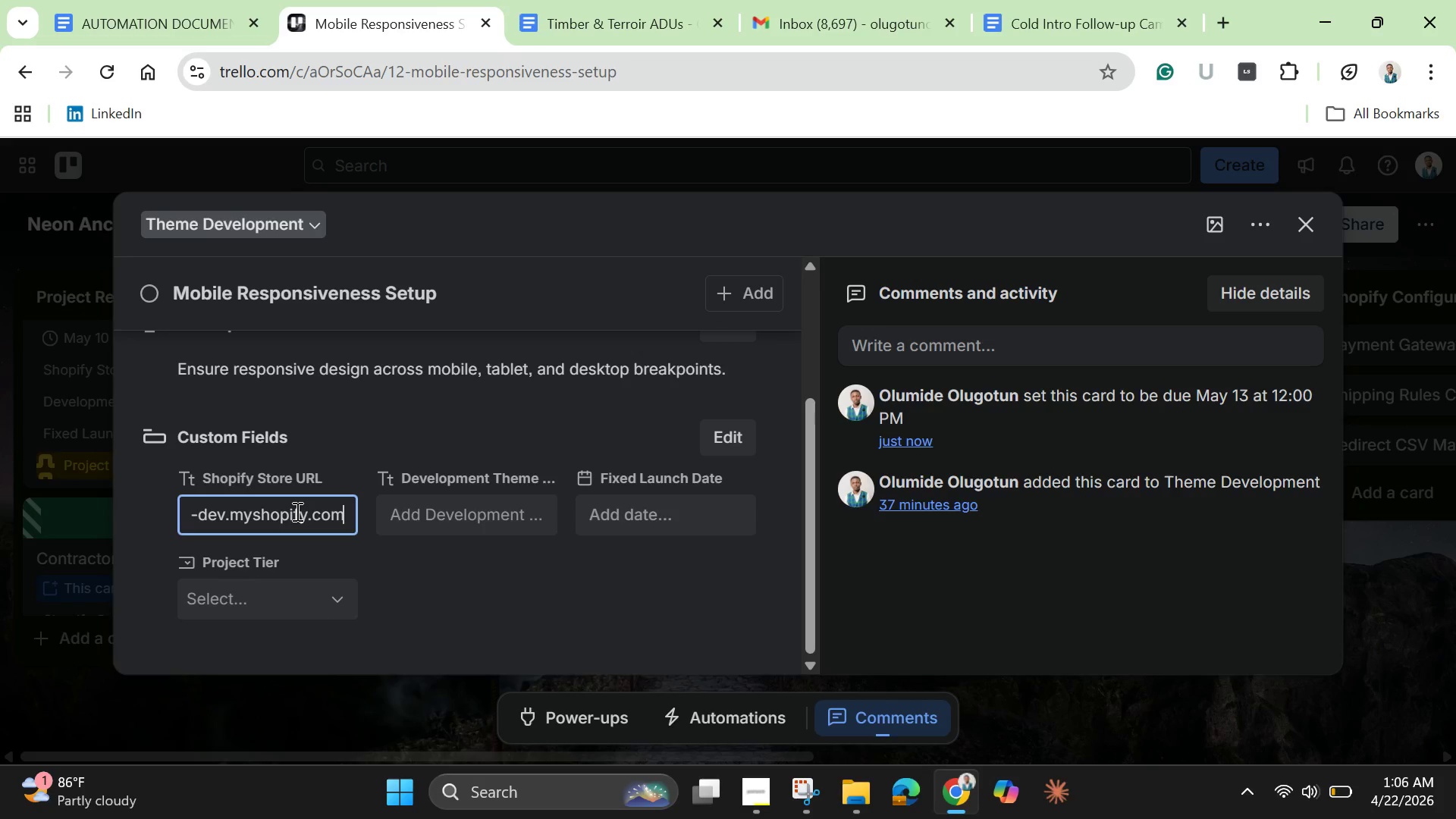 
key(Enter)
 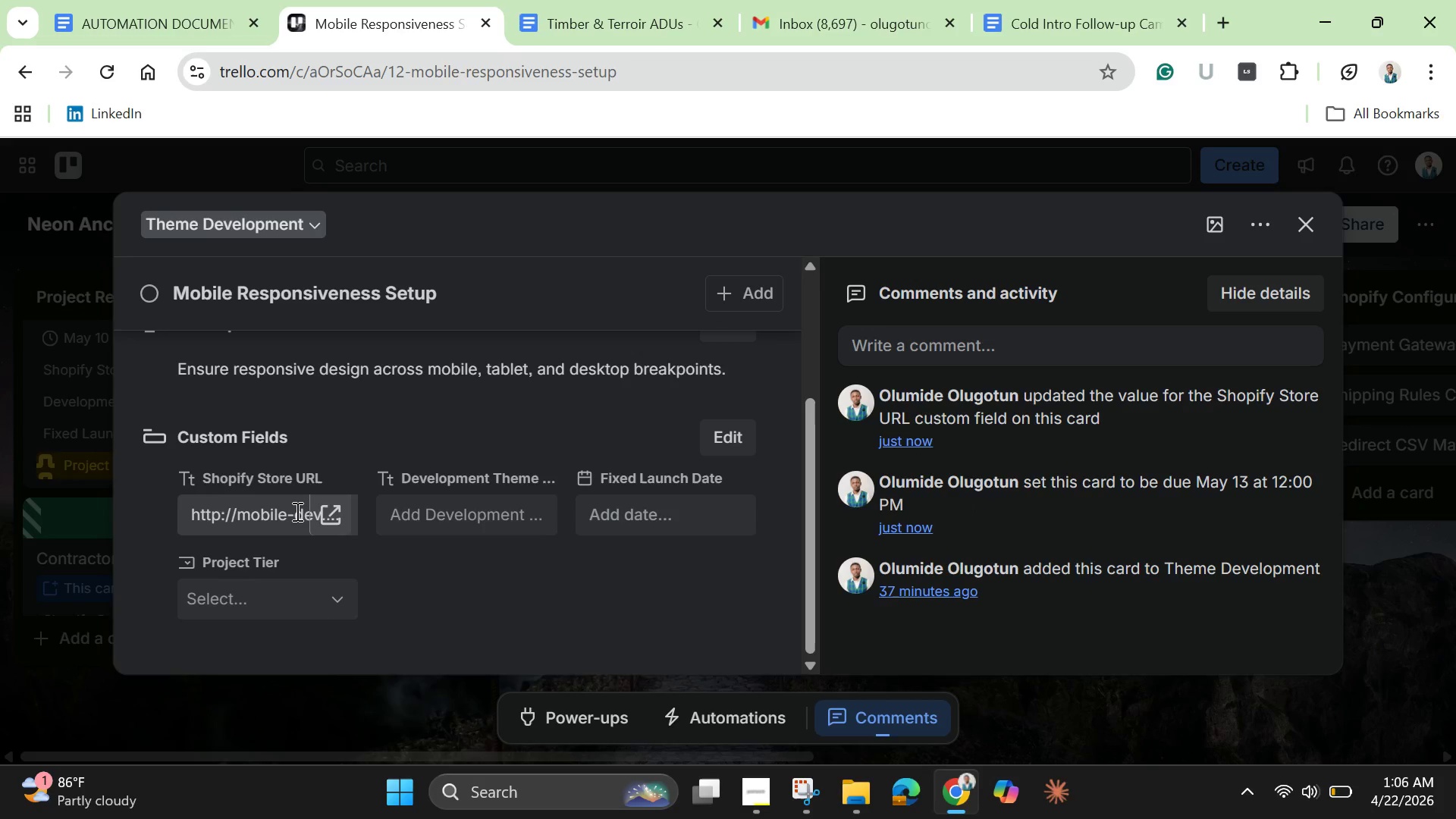 
wait(15.55)
 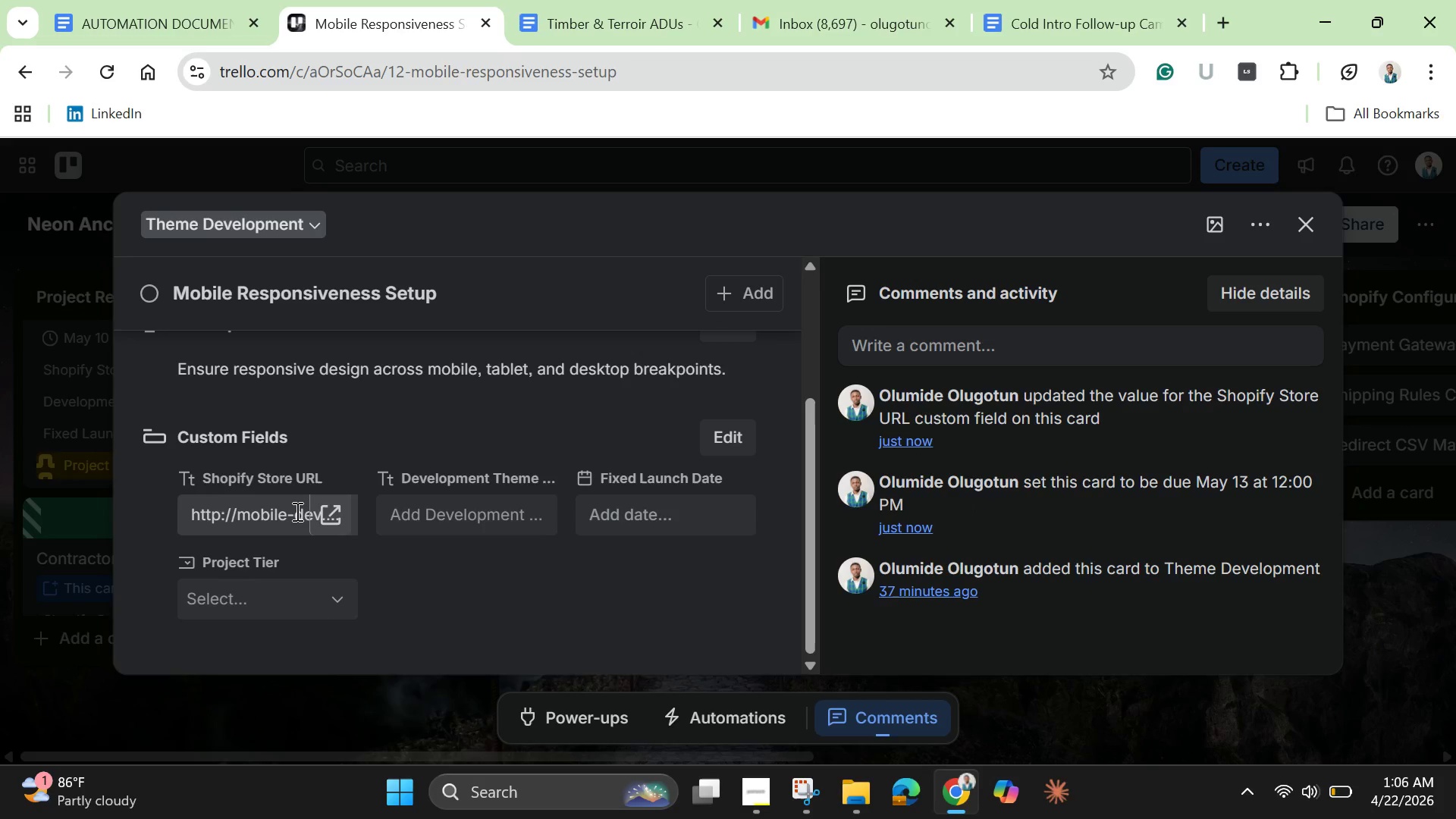 
left_click([497, 503])
 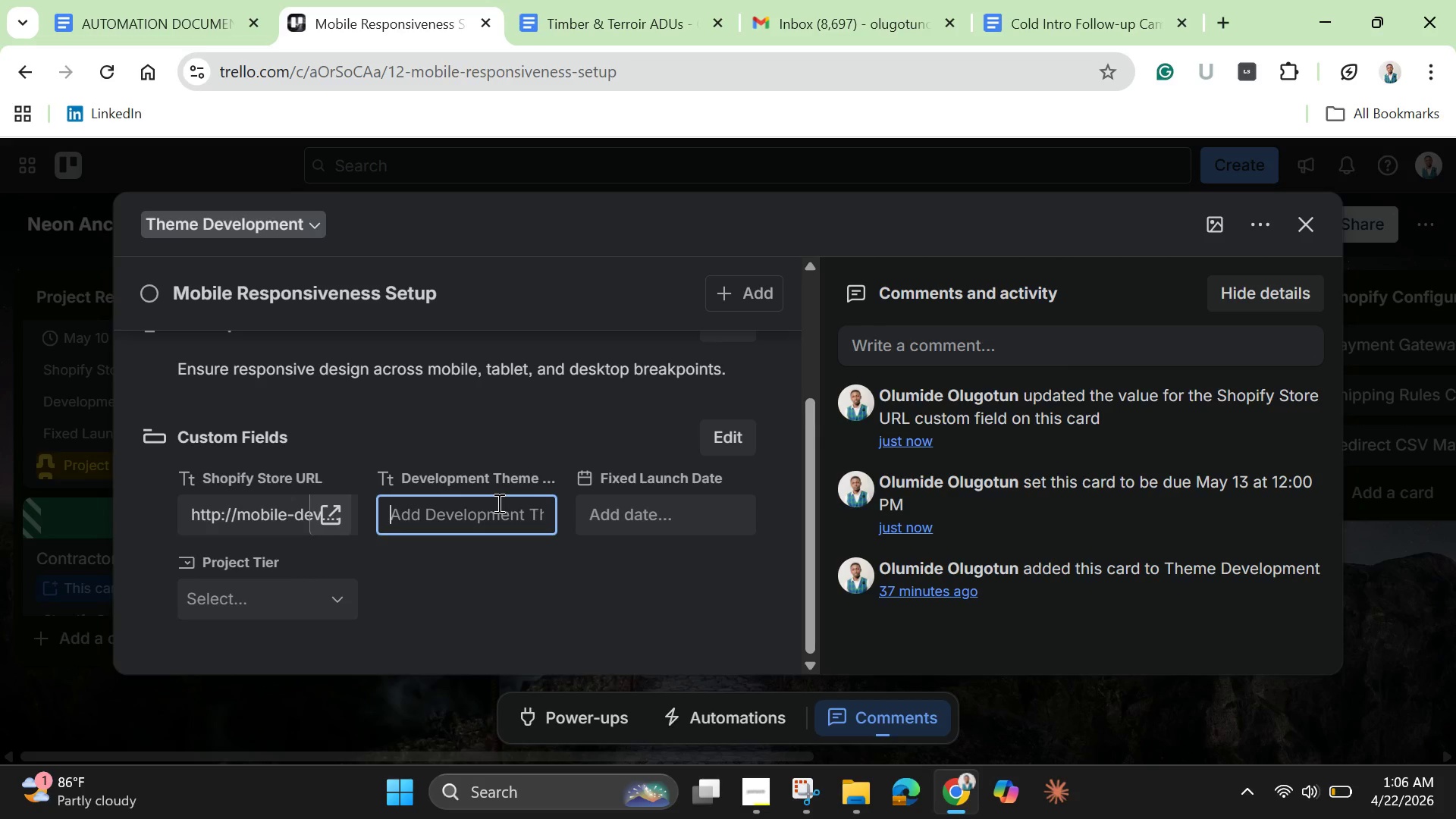 
wait(6.86)
 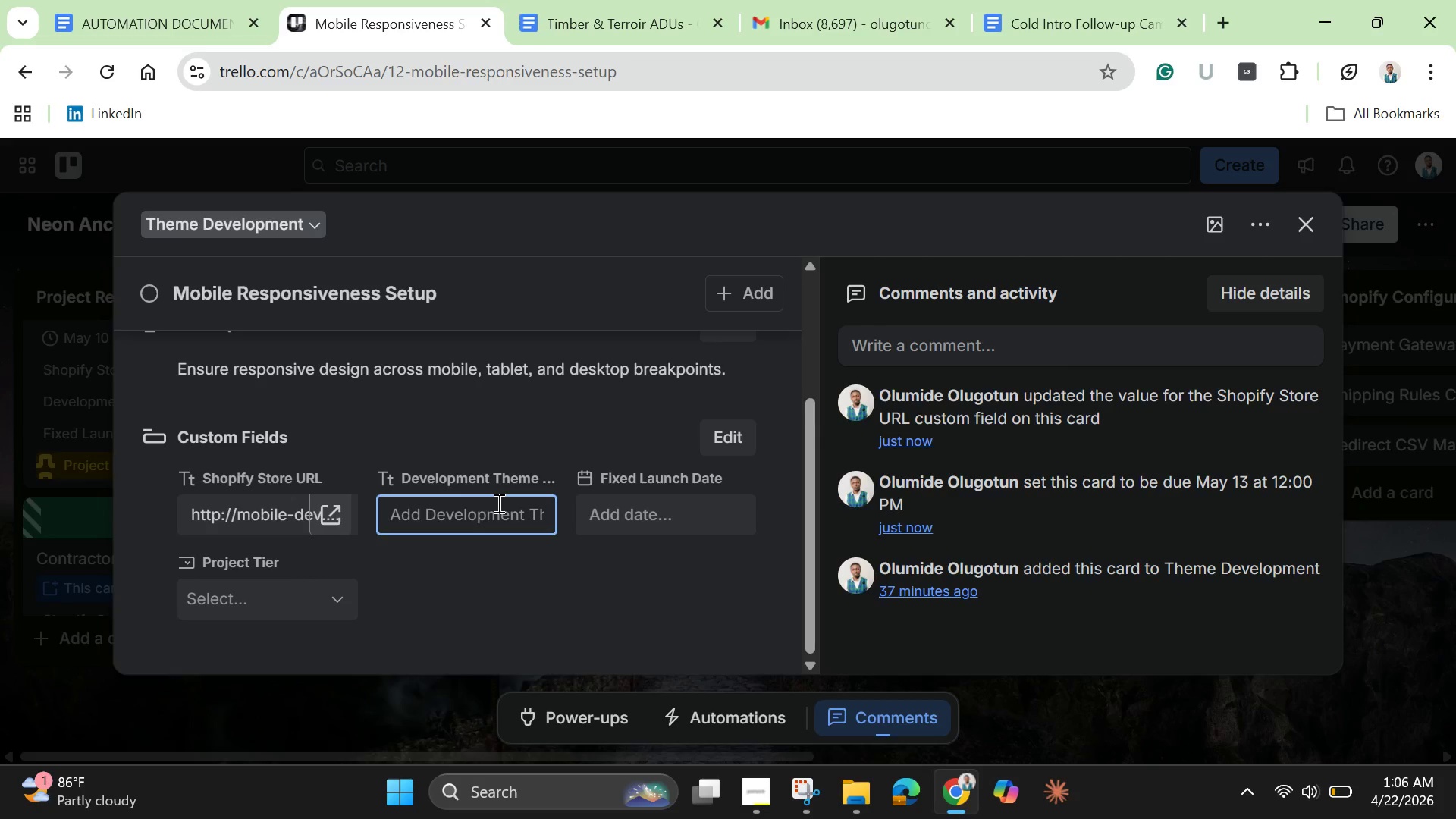 
type(THEME-303)
 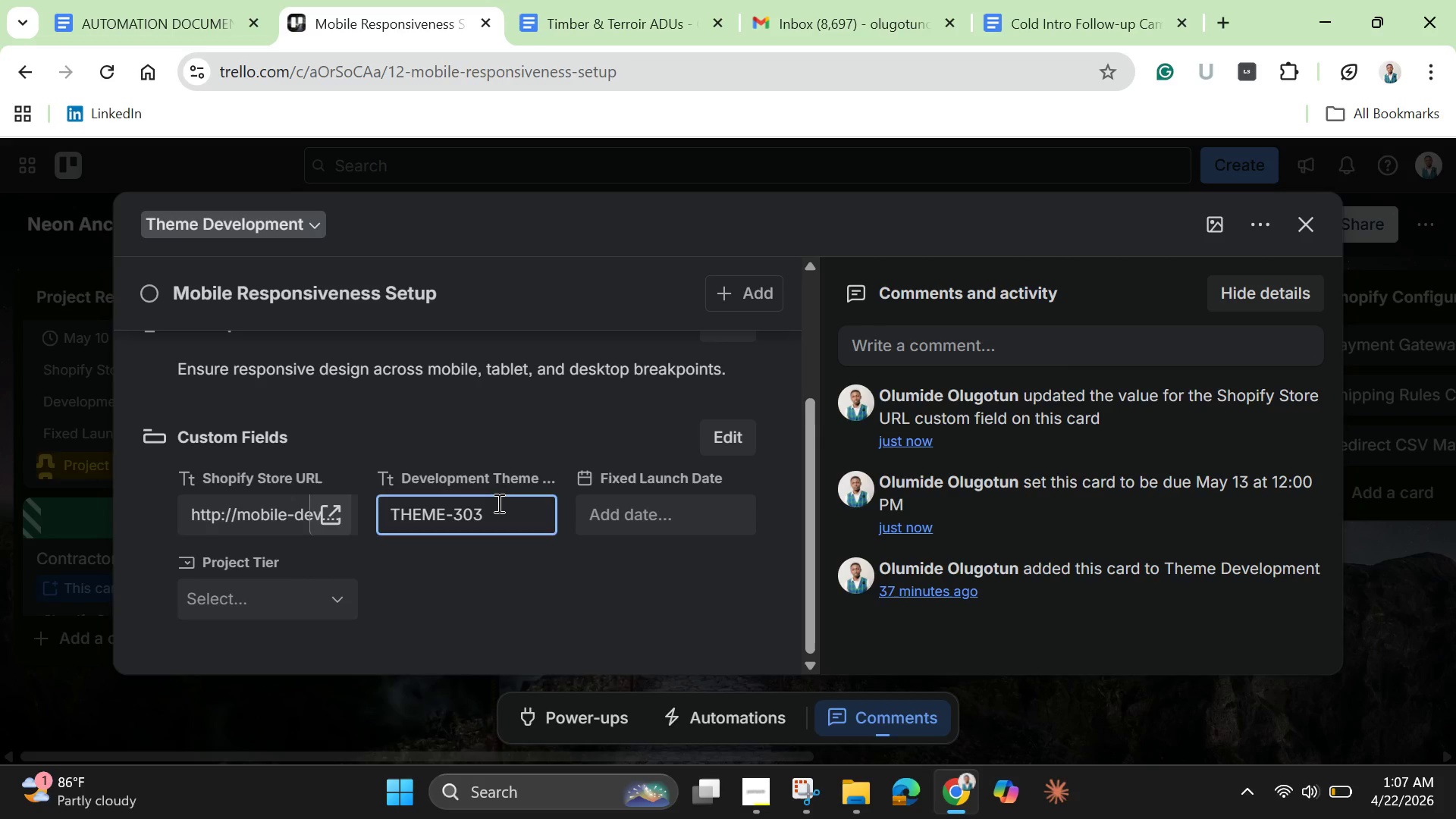 
key(Enter)
 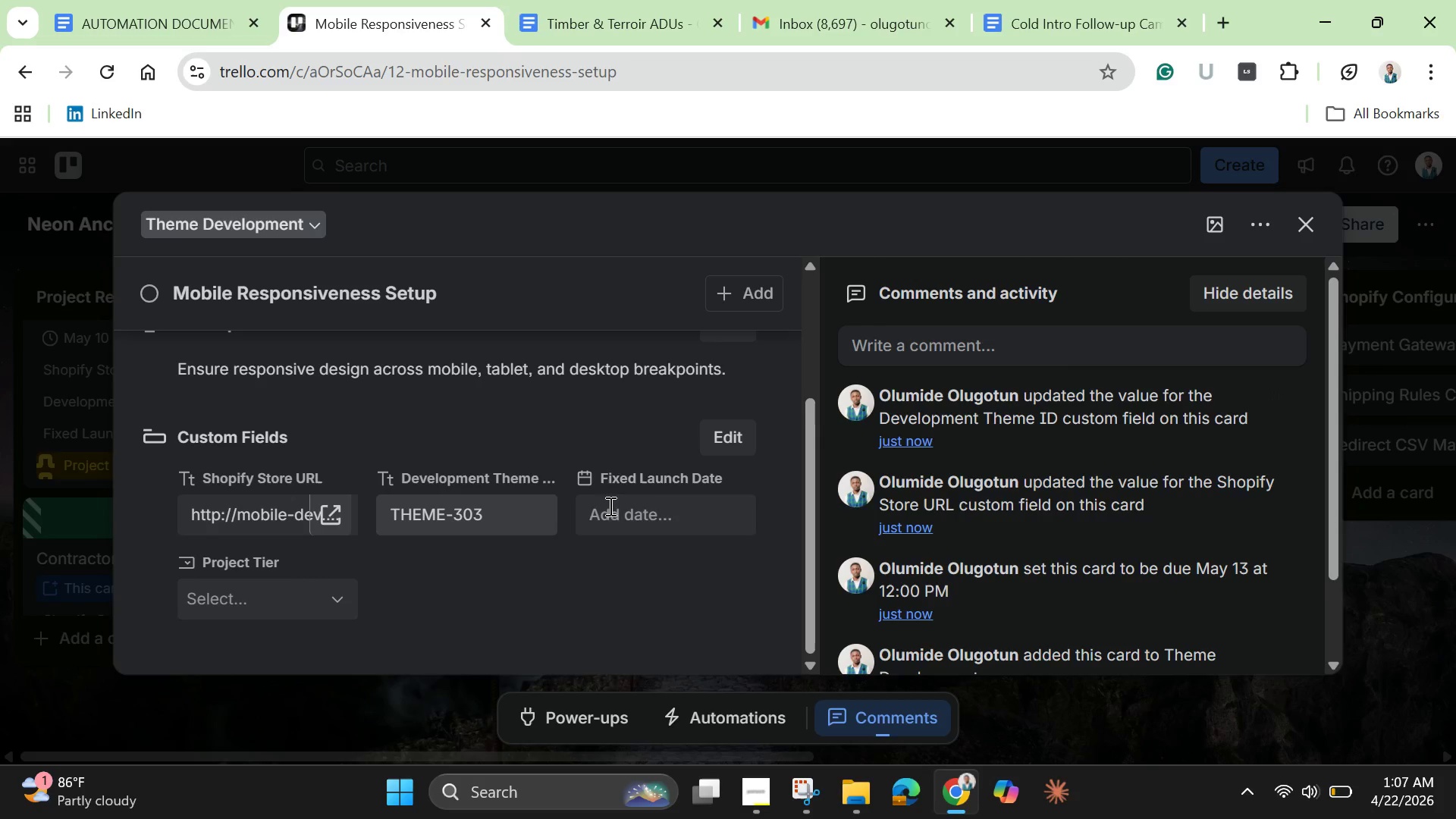 
left_click([675, 516])
 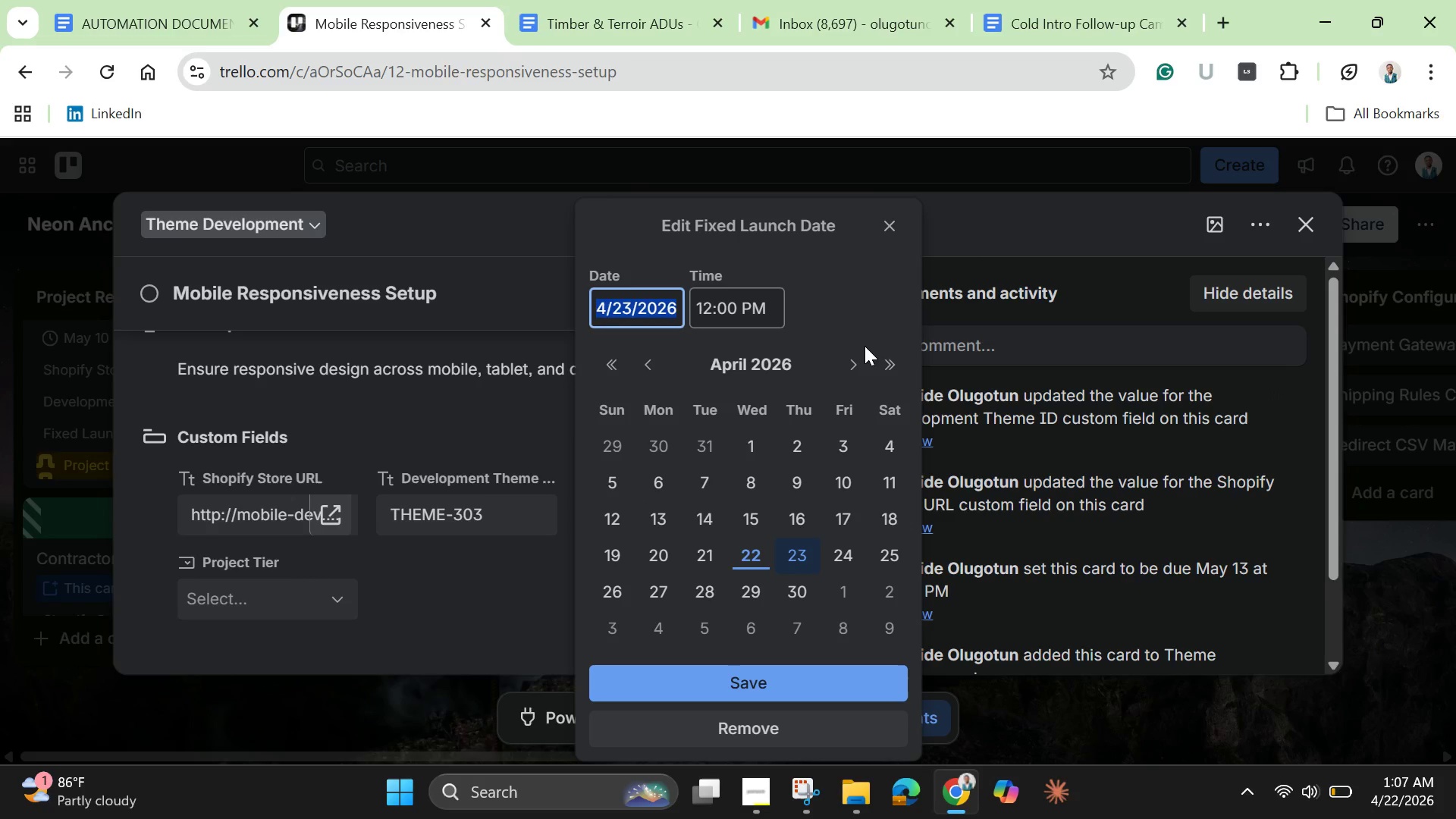 
left_click([859, 366])
 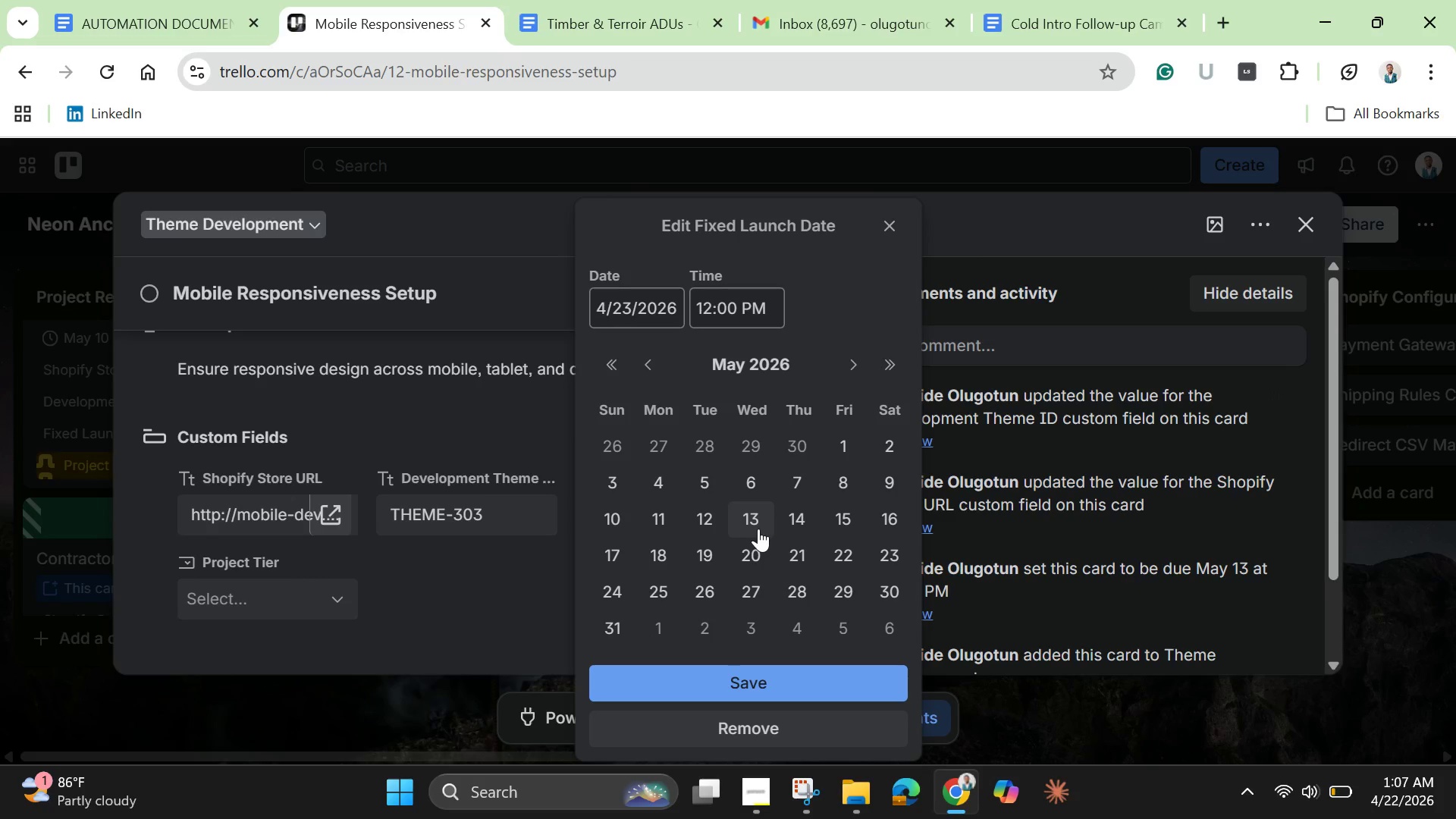 
left_click([758, 529])
 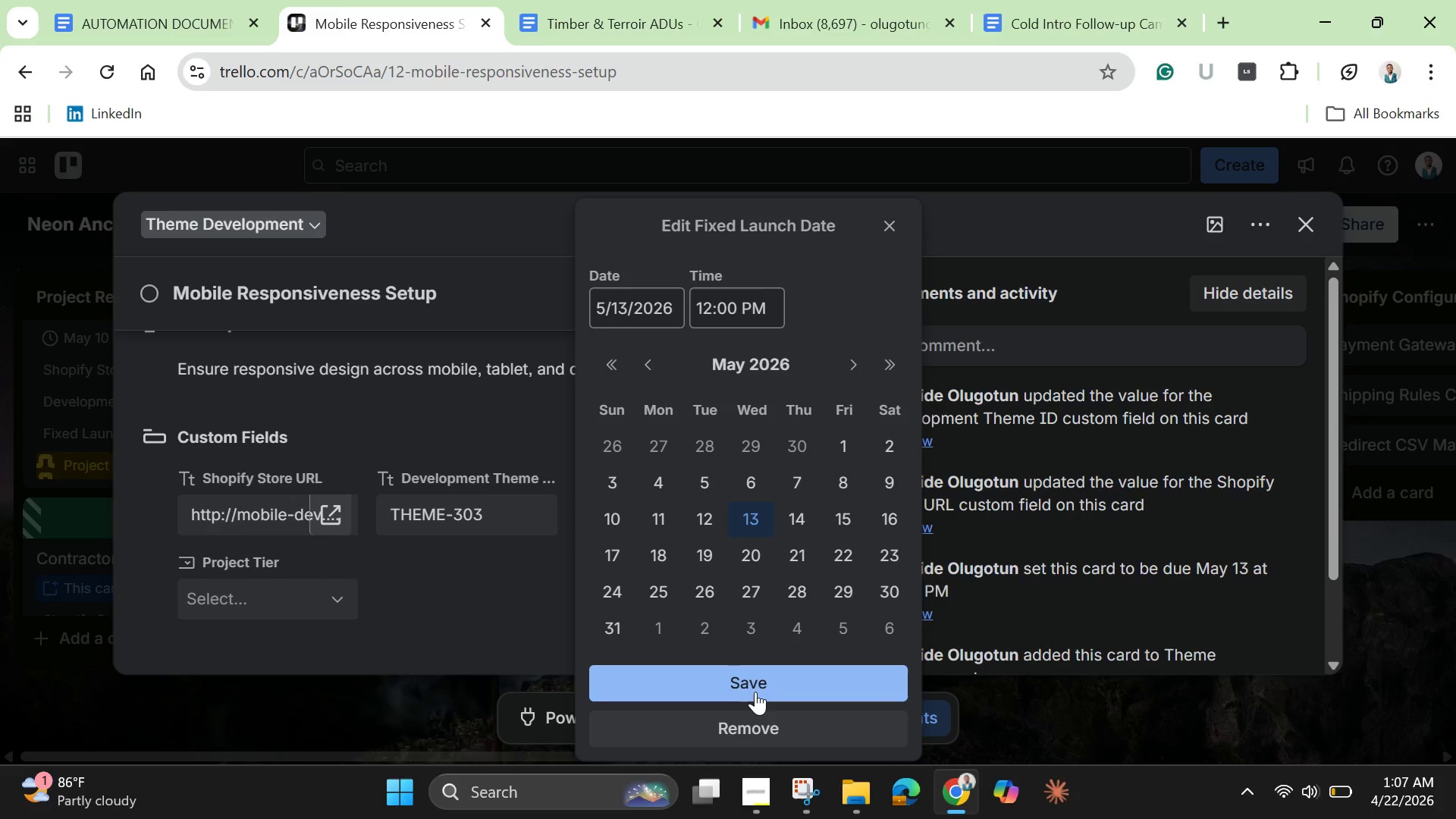 
left_click([755, 692])
 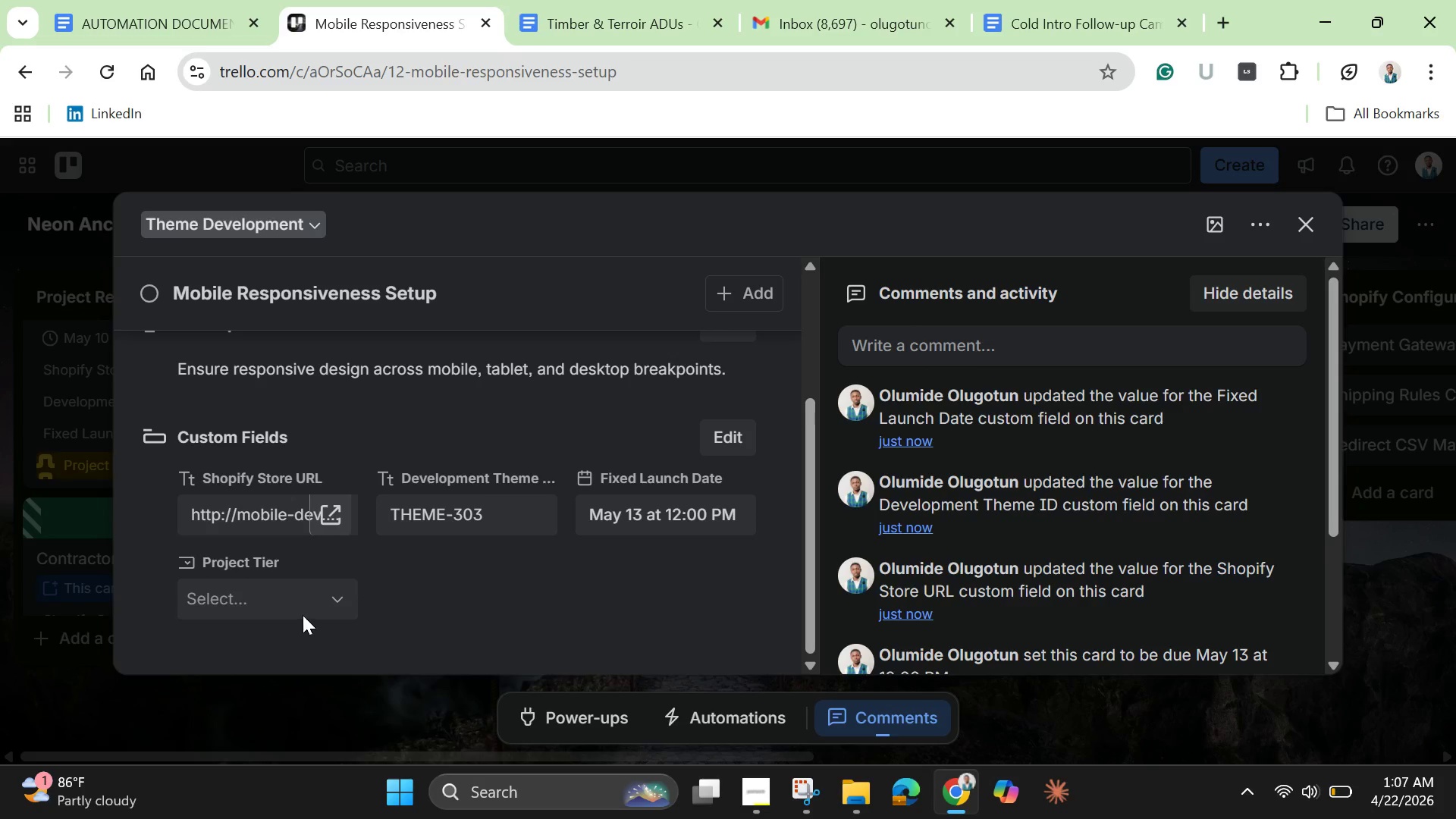 
left_click([291, 604])
 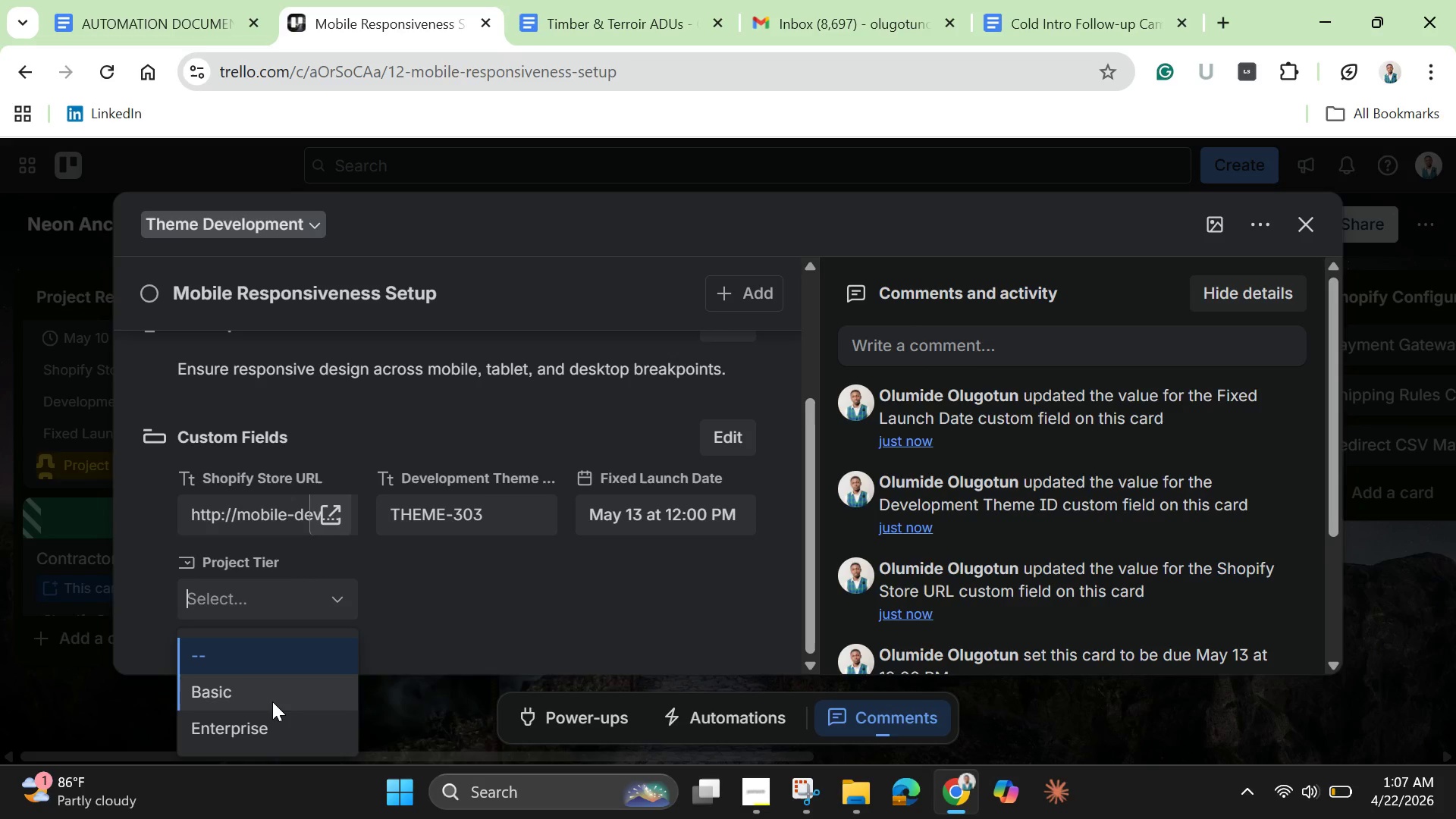 
left_click([272, 701])
 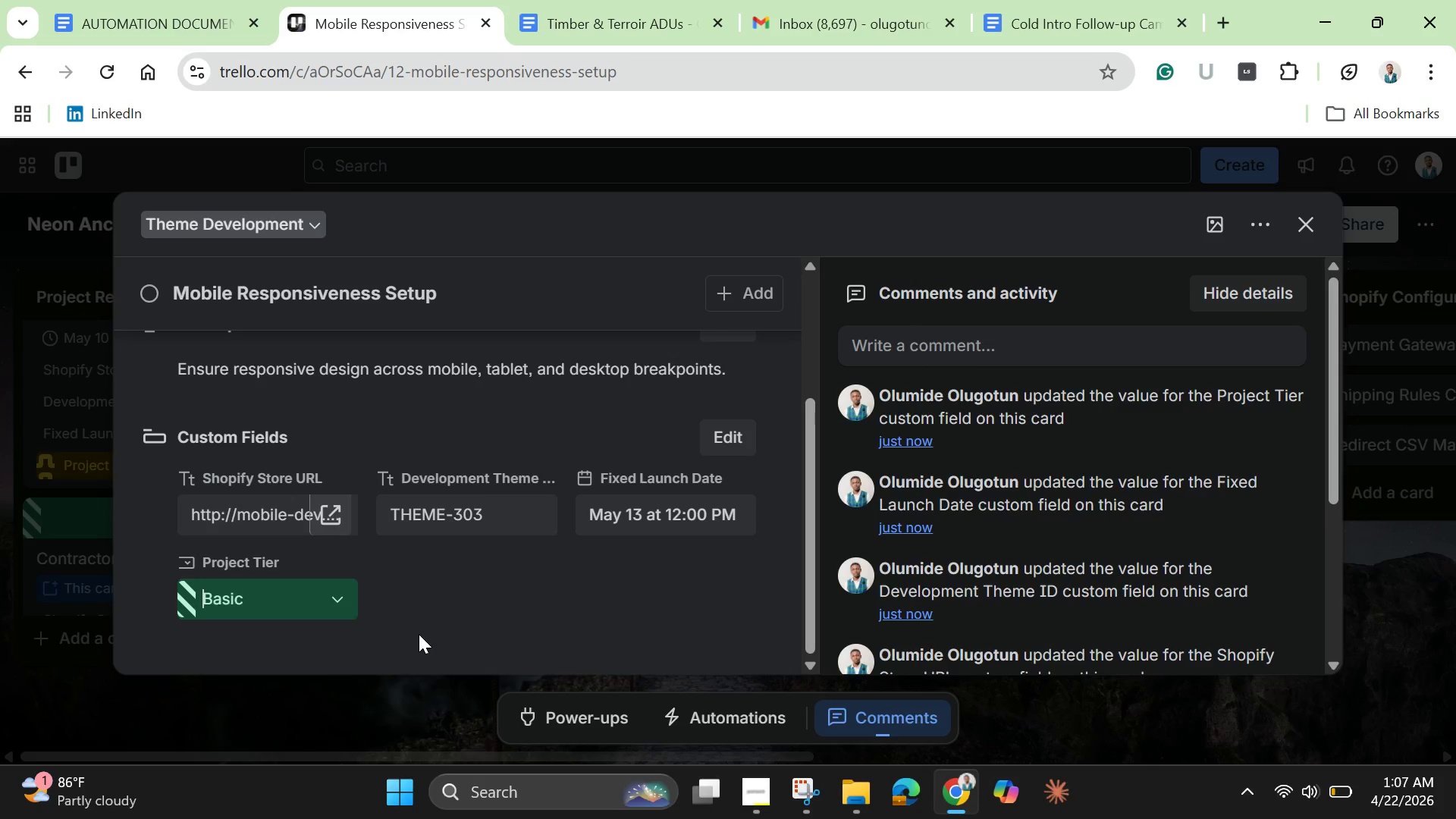 
left_click([419, 634])
 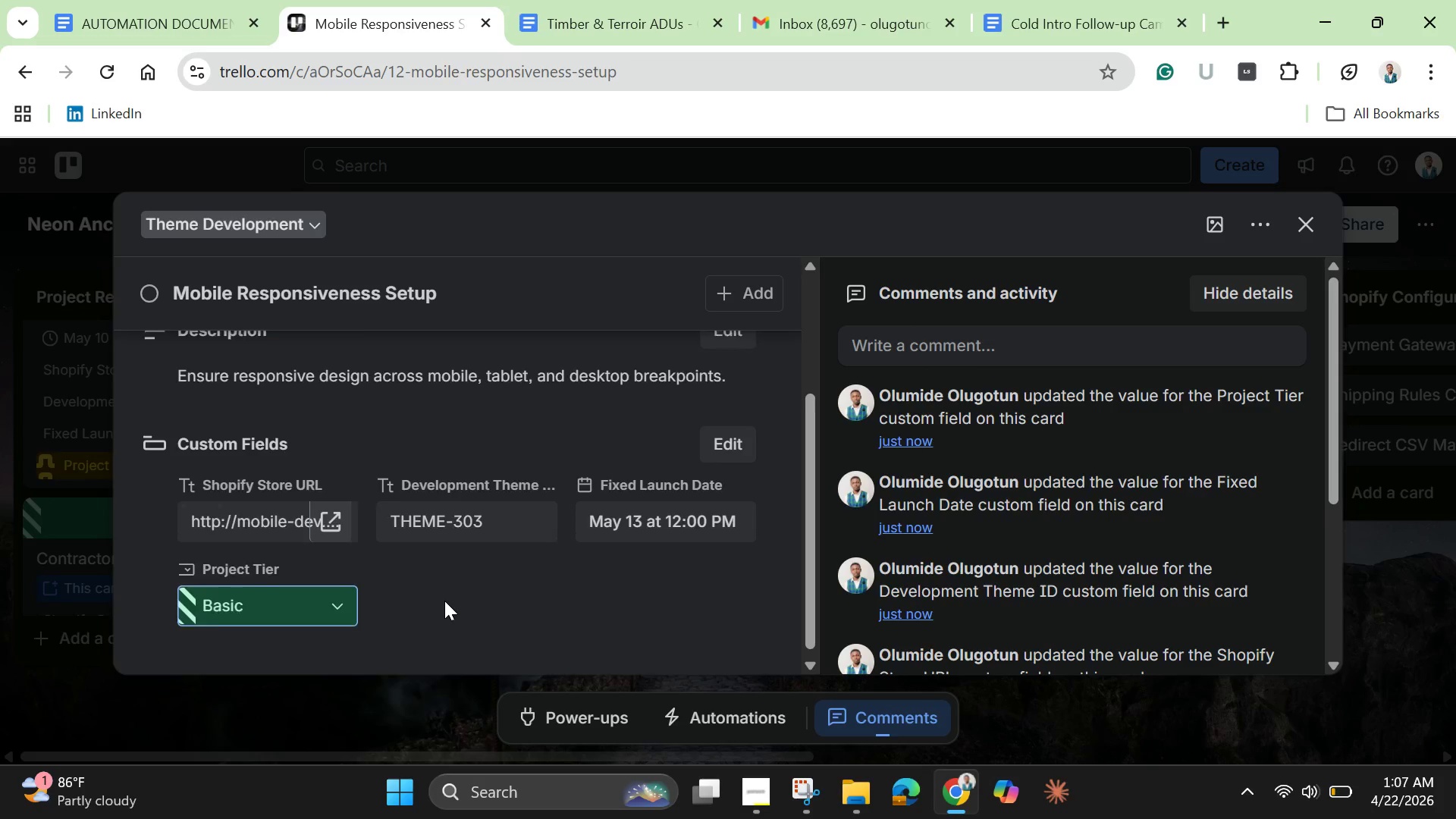 
scroll: coordinate [444, 601], scroll_direction: up, amount: 4.0
 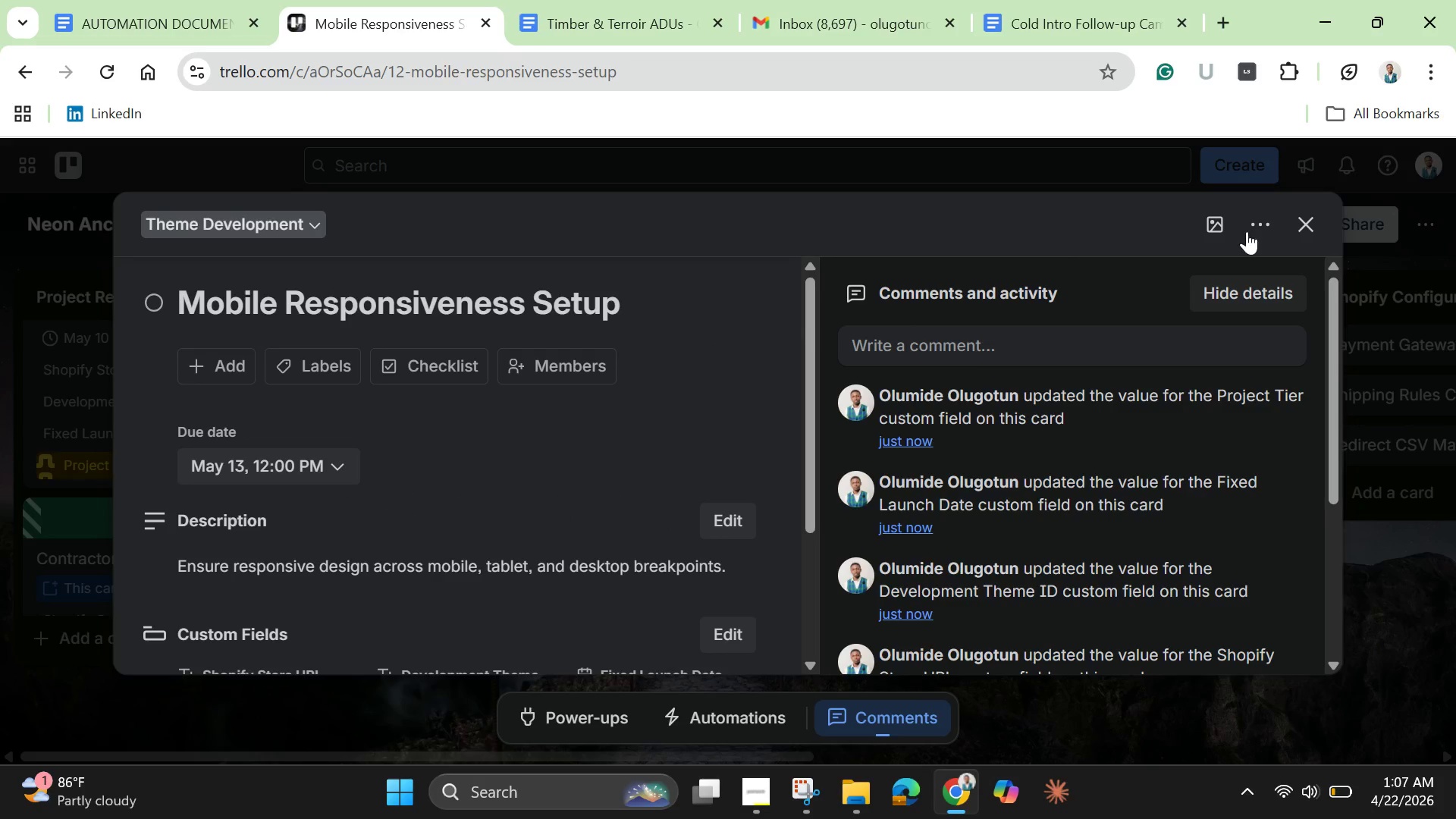 
left_click([1214, 220])
 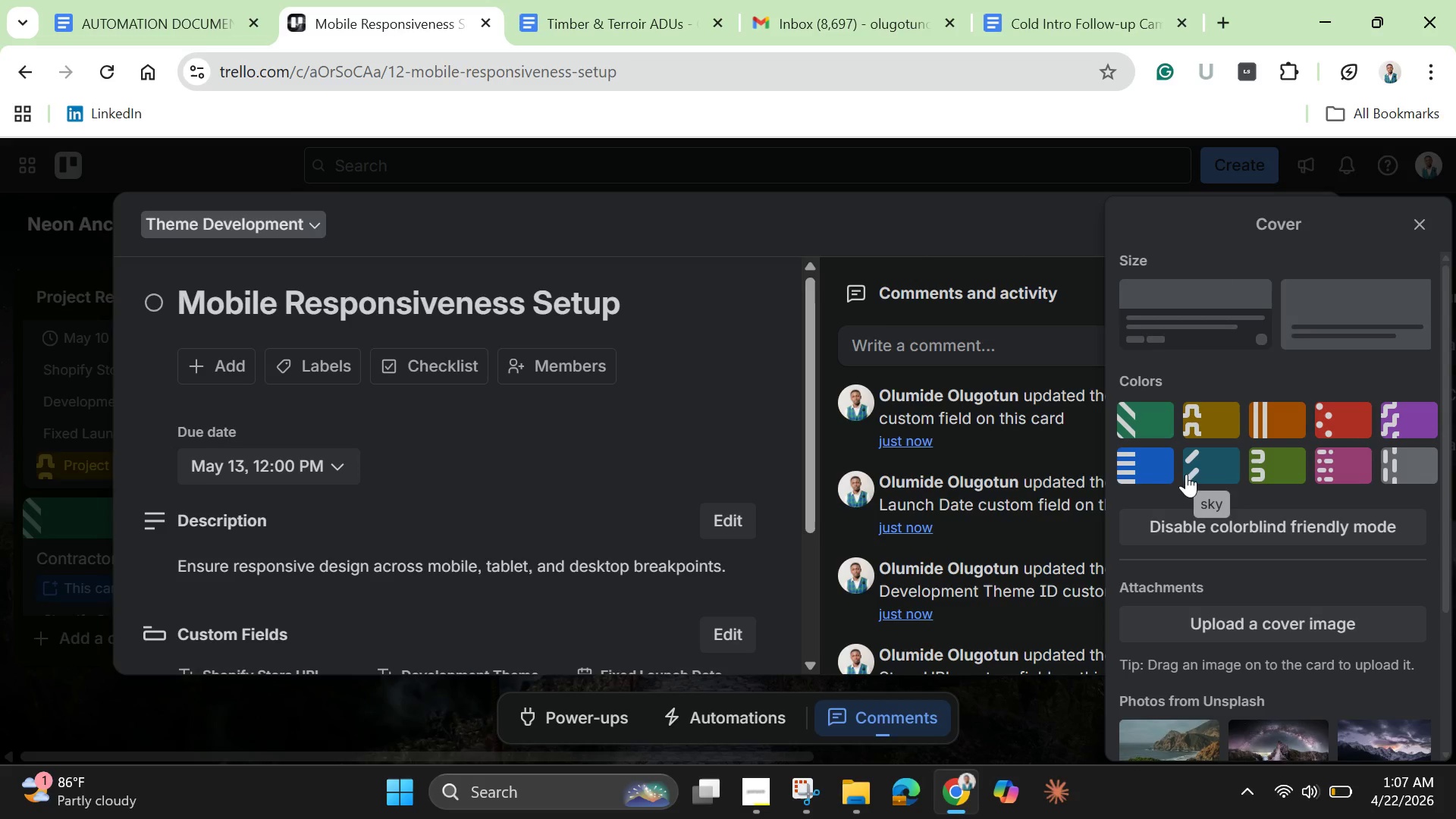 
left_click([1417, 412])
 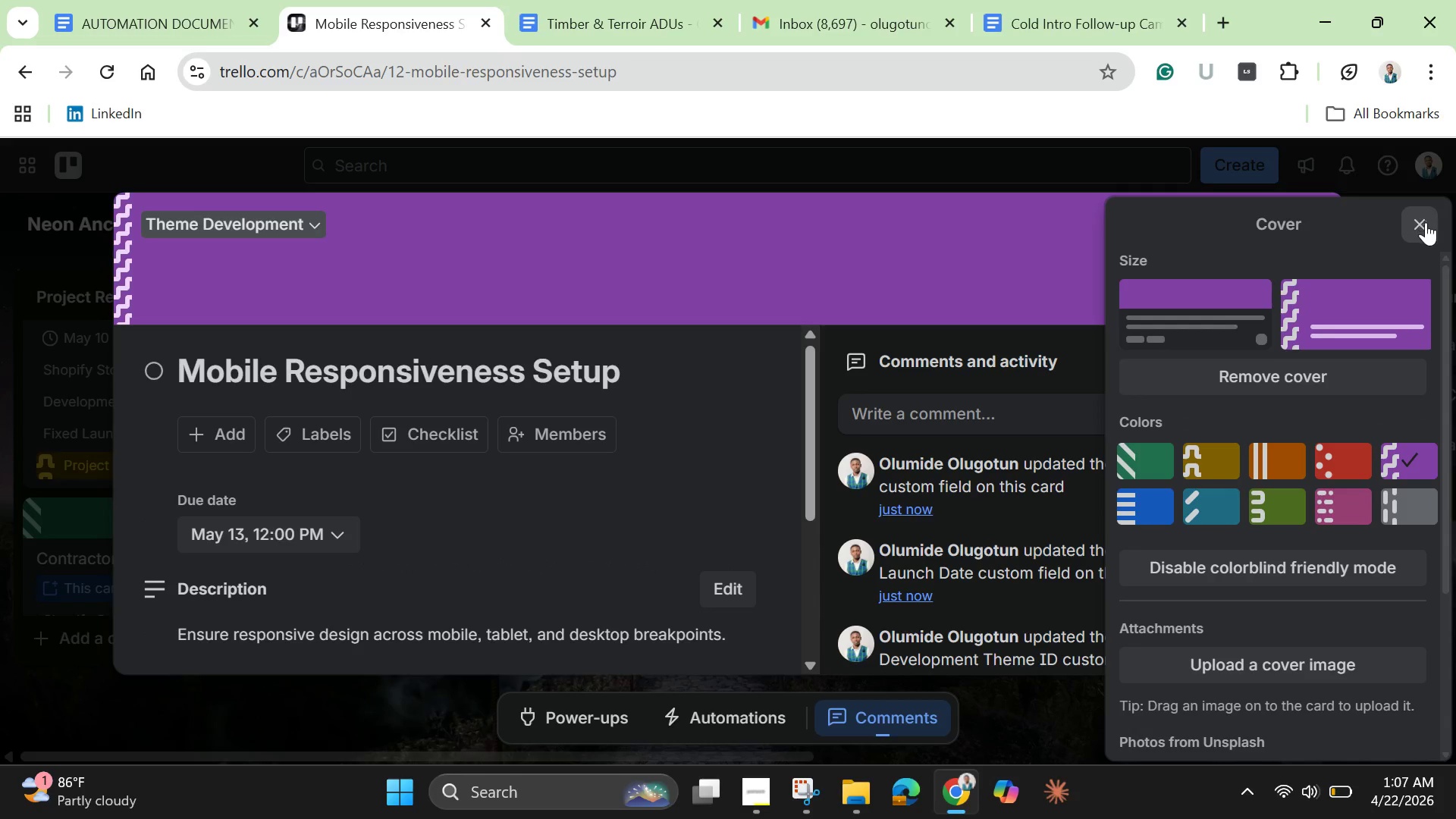 
left_click([1429, 225])
 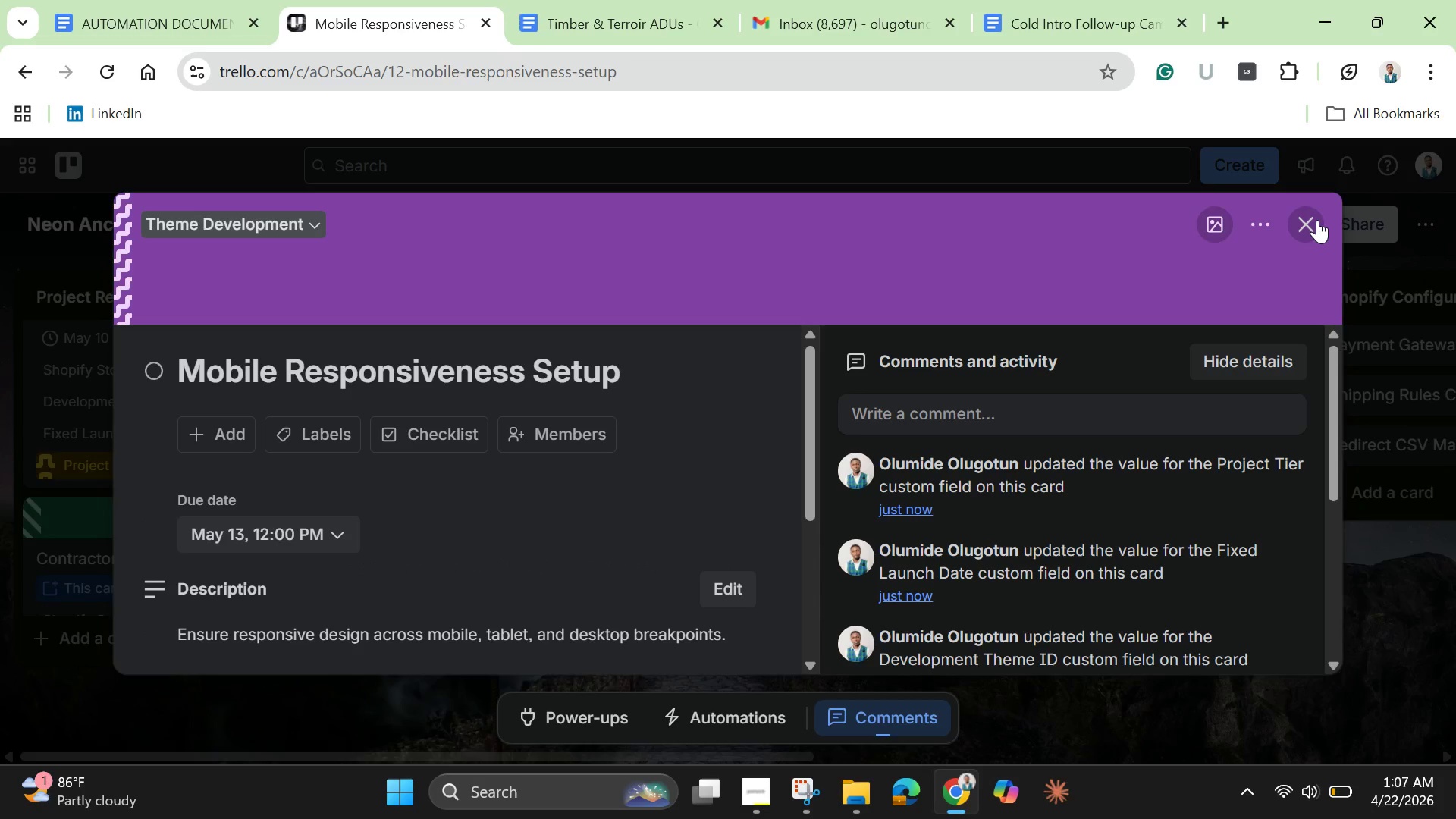 
left_click([1317, 220])
 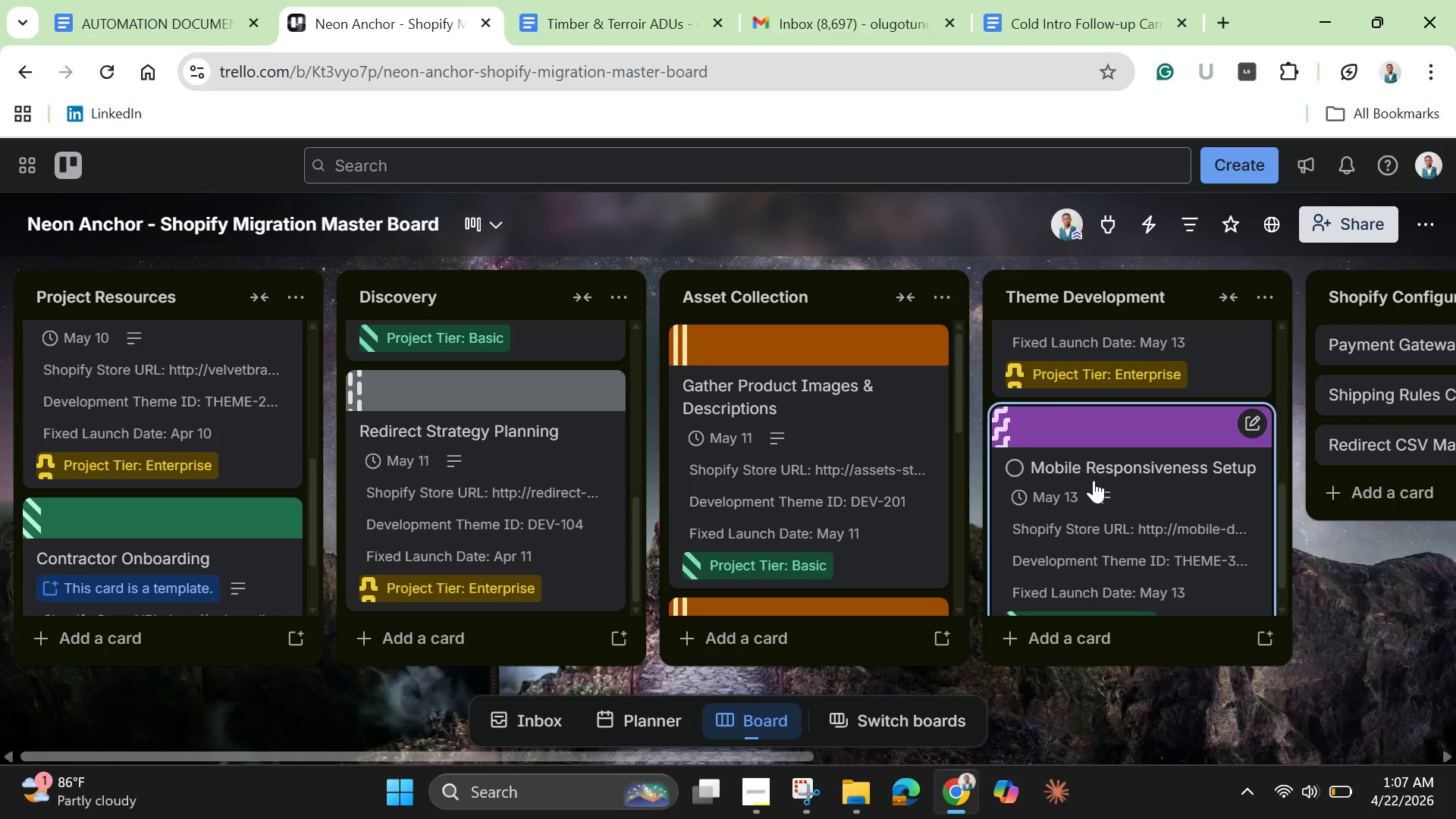 
scroll: coordinate [1097, 485], scroll_direction: down, amount: 3.0
 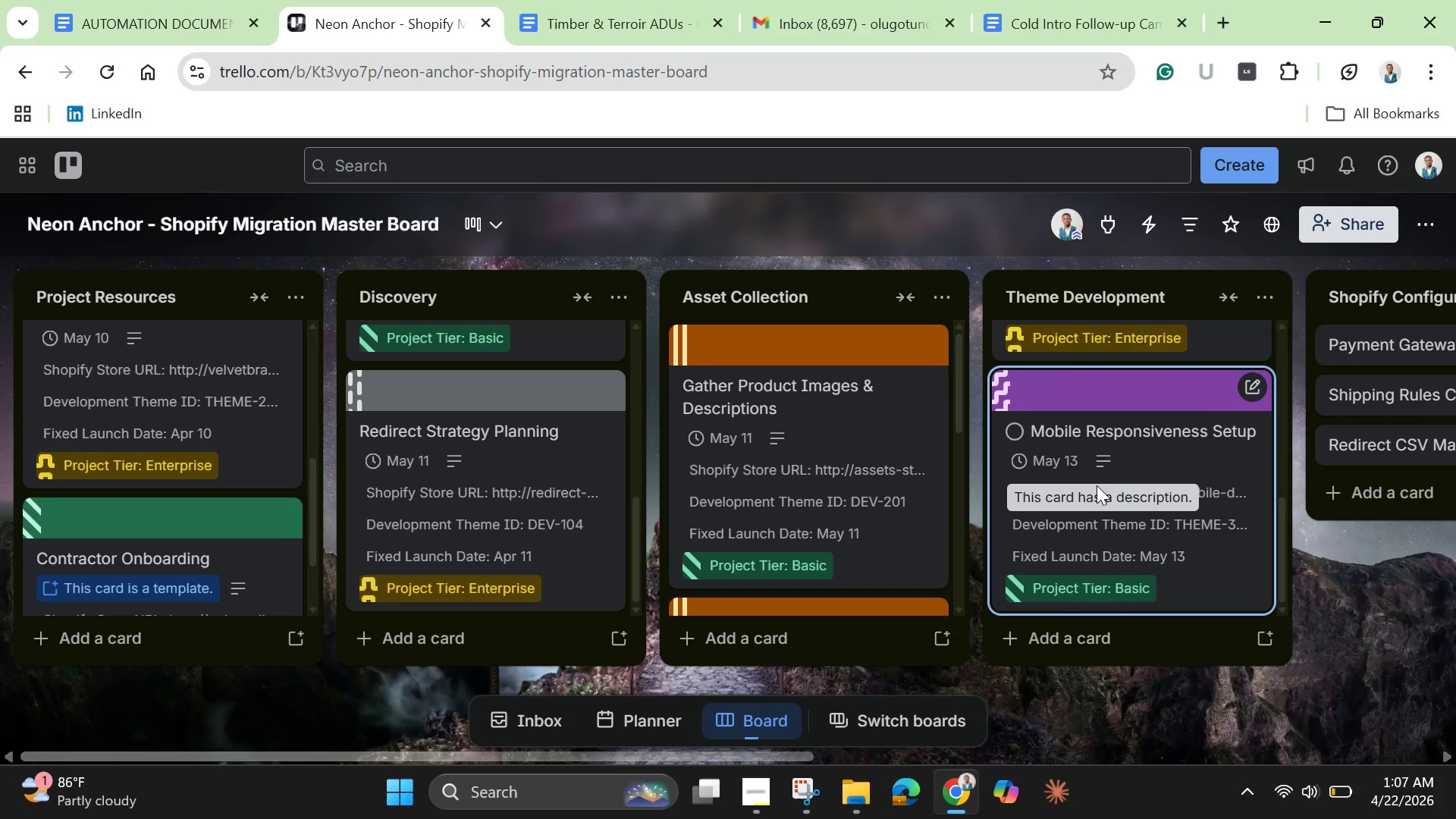 
scroll: coordinate [1132, 381], scroll_direction: up, amount: 16.0
 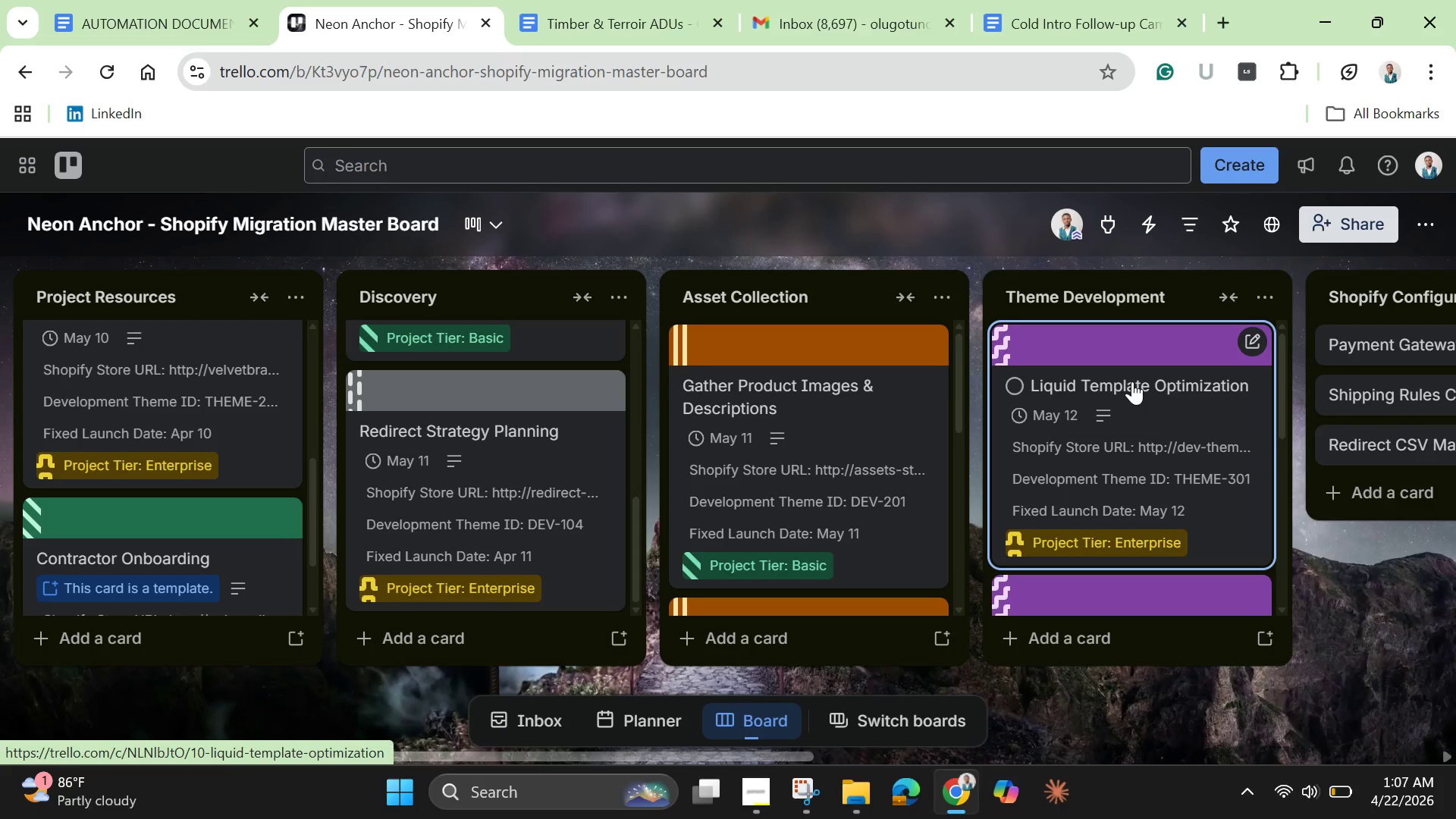 
scroll: coordinate [1132, 381], scroll_direction: none, amount: 0.0
 